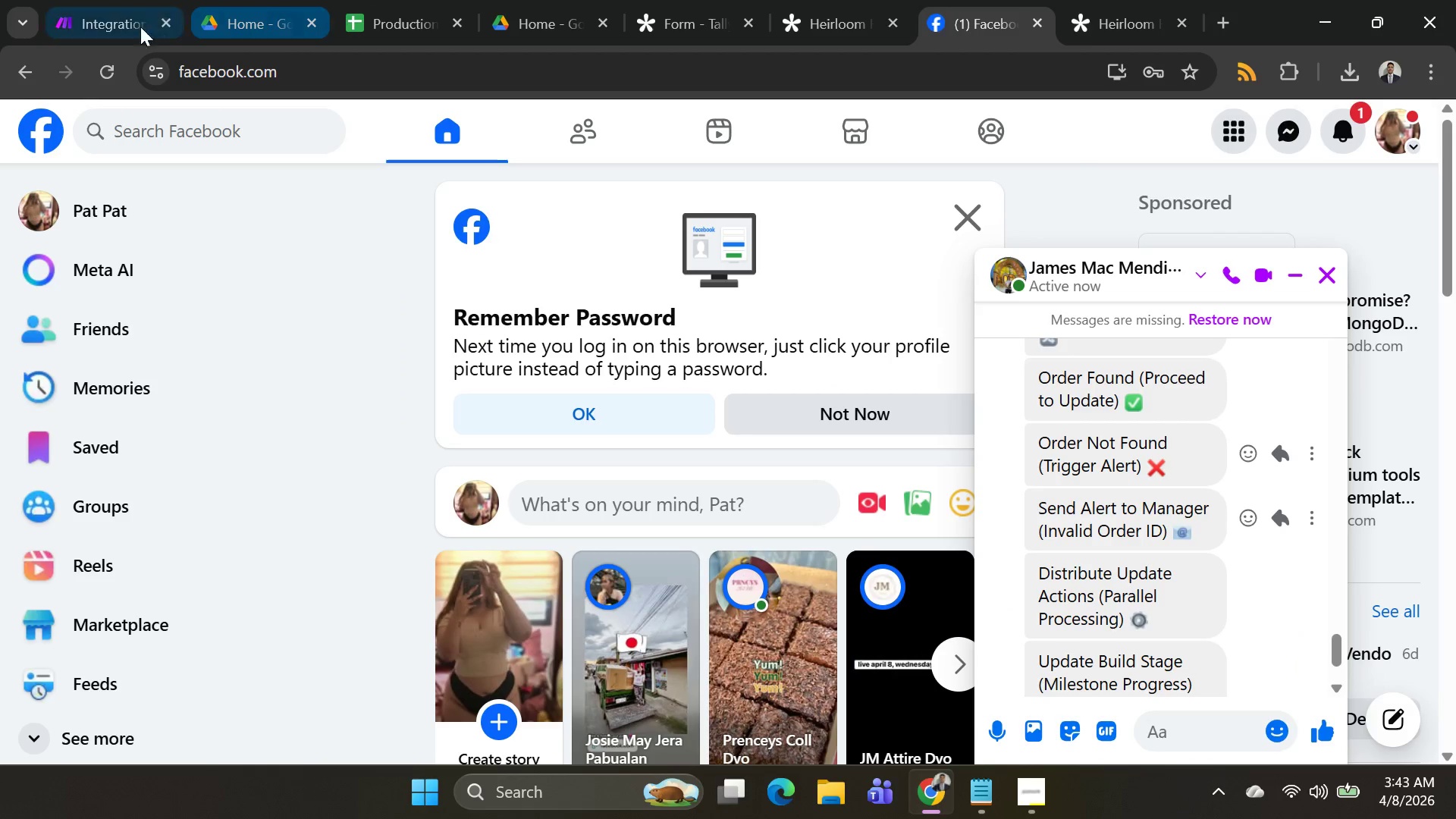 
left_click([79, 27])
 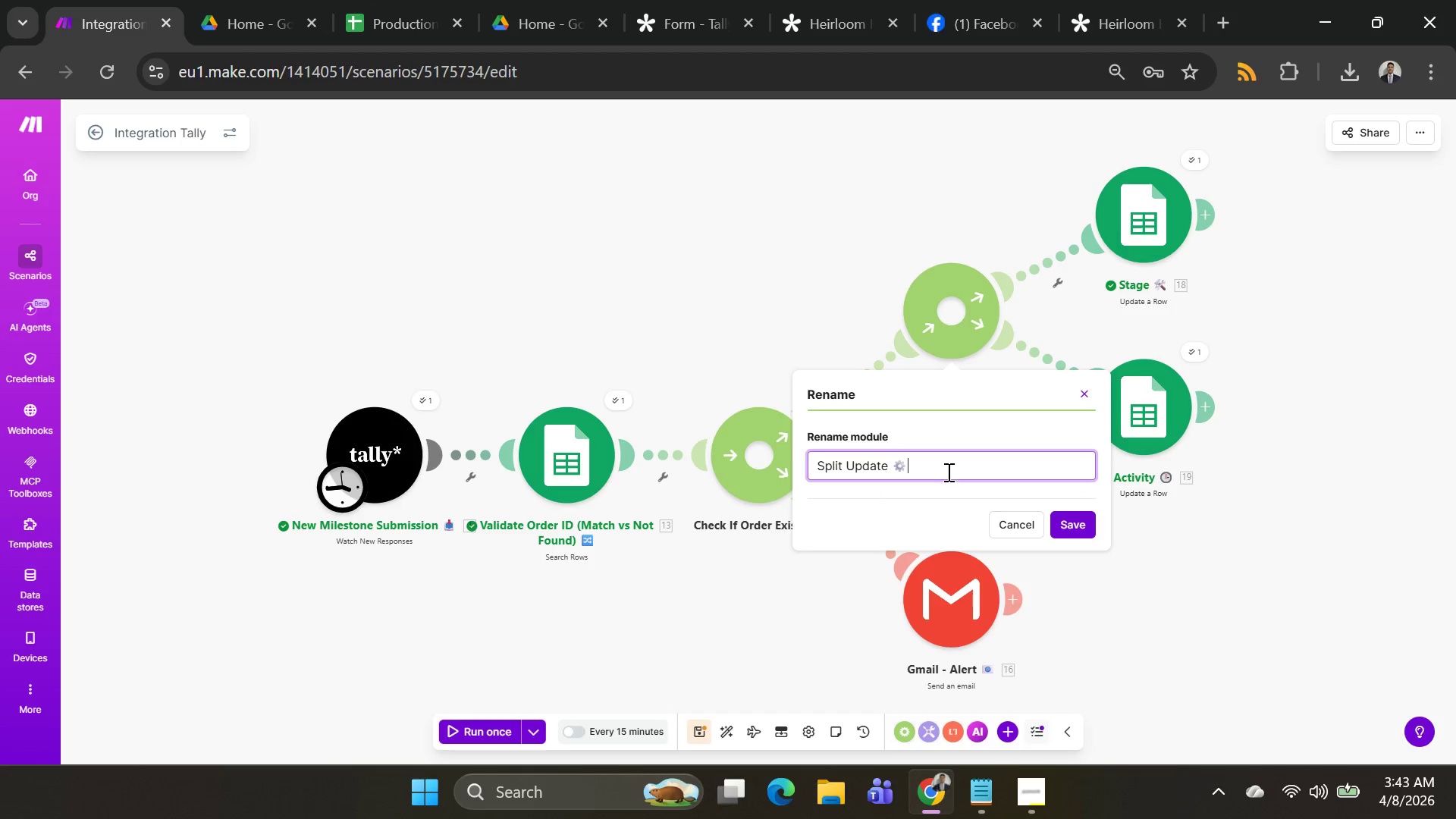 
left_click([1079, 616])
 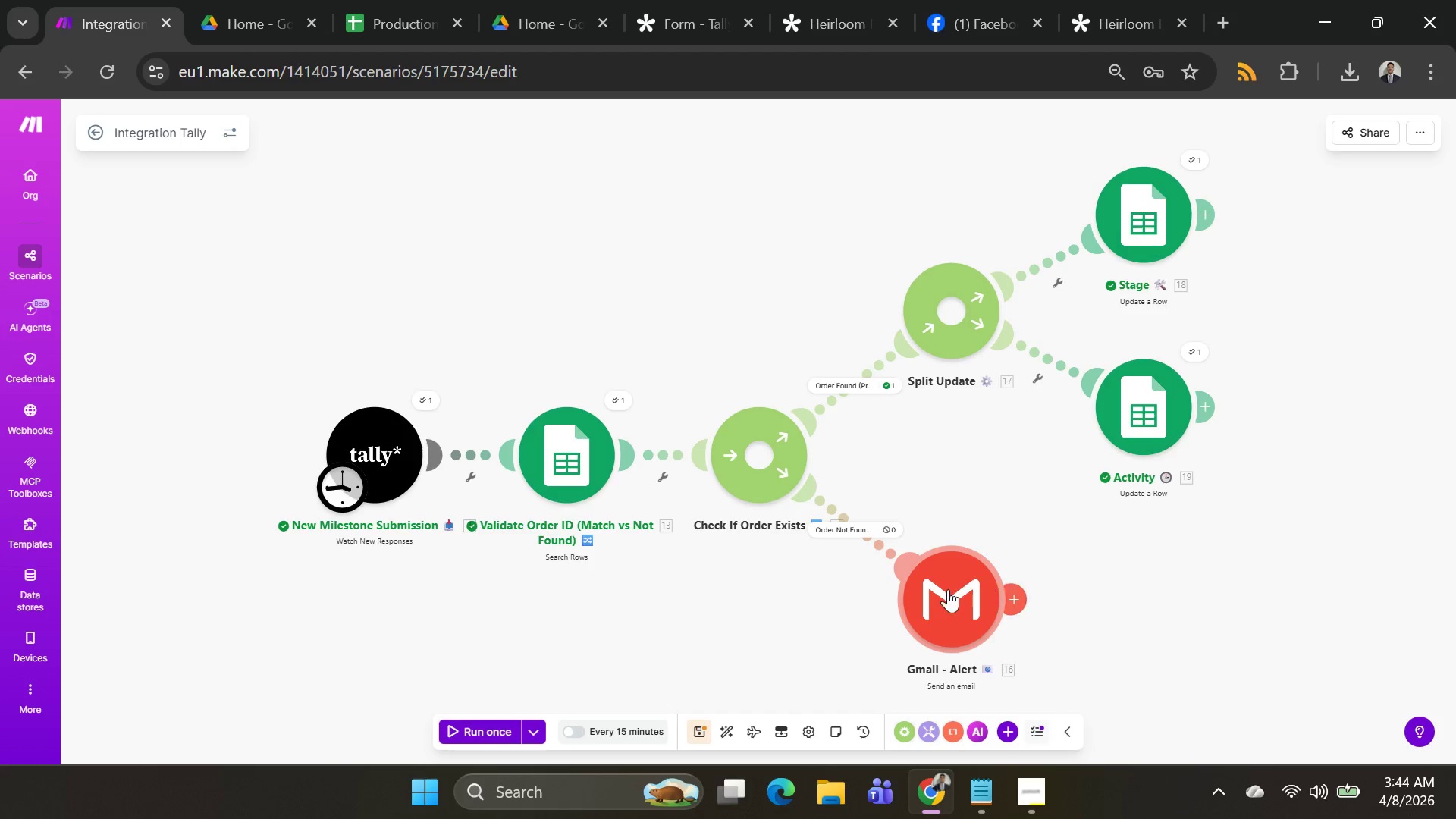 
right_click([948, 589])
 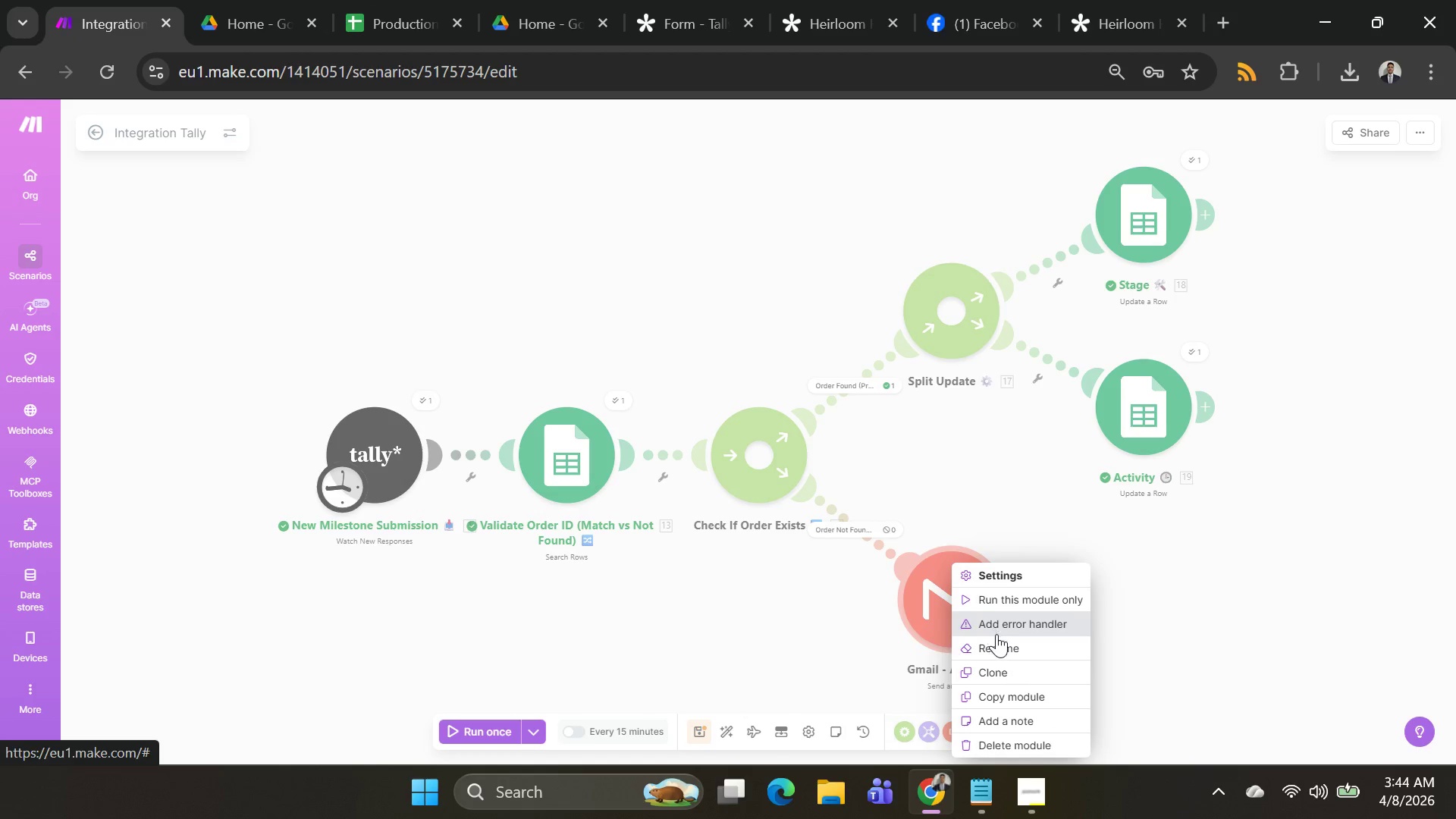 
left_click([997, 637])
 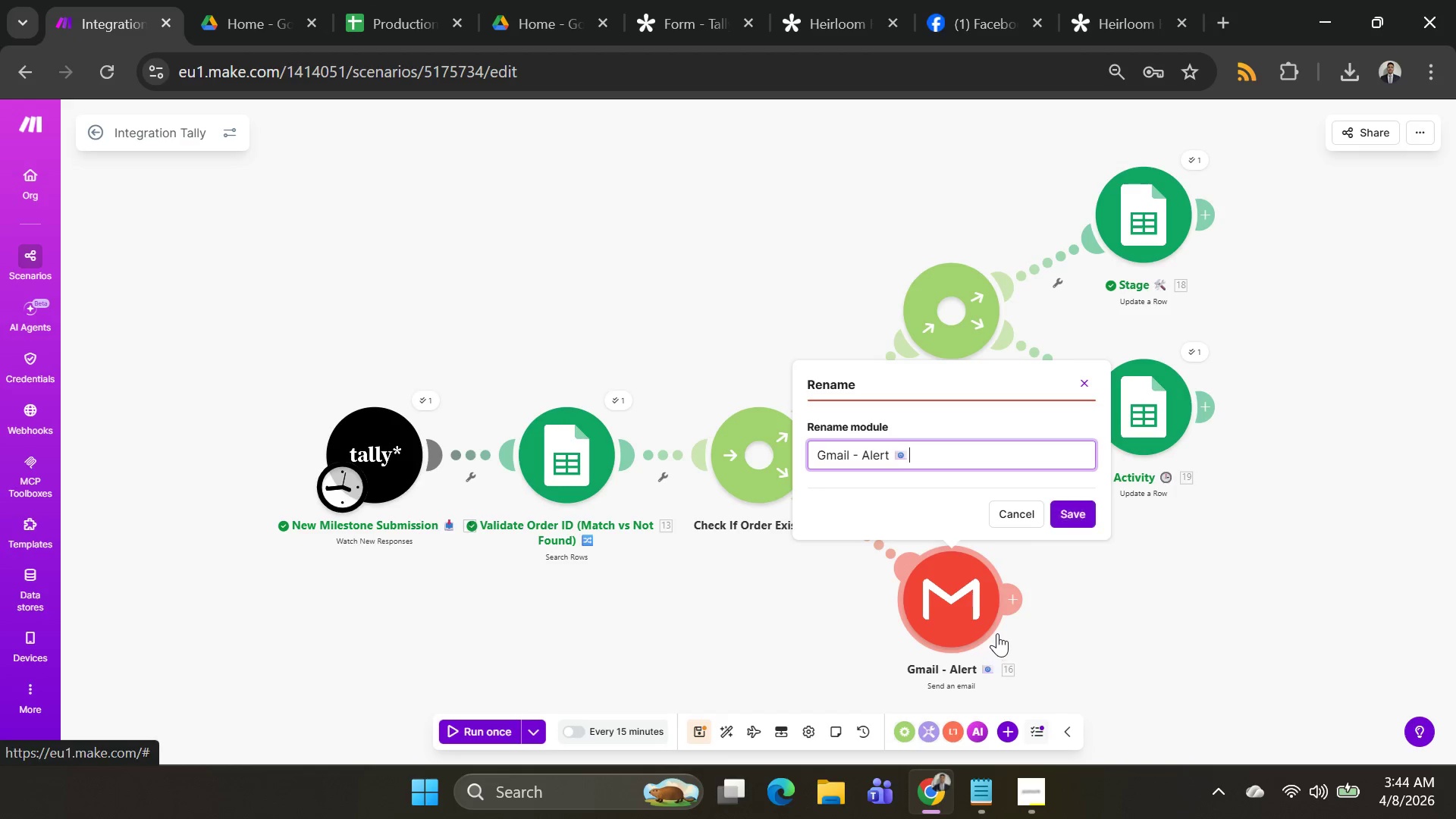 
key(Control+A)
 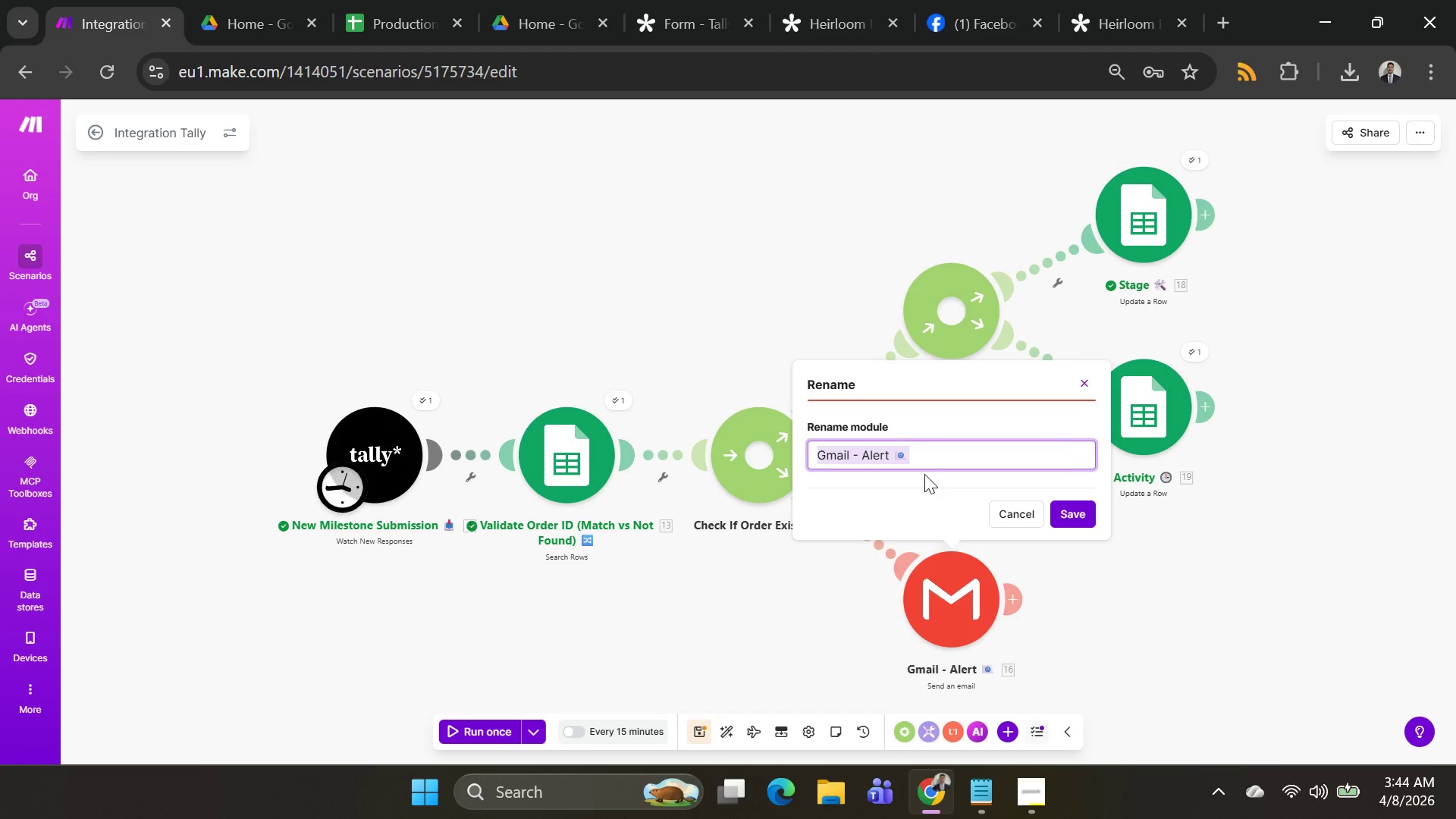 
key(Control+V)
 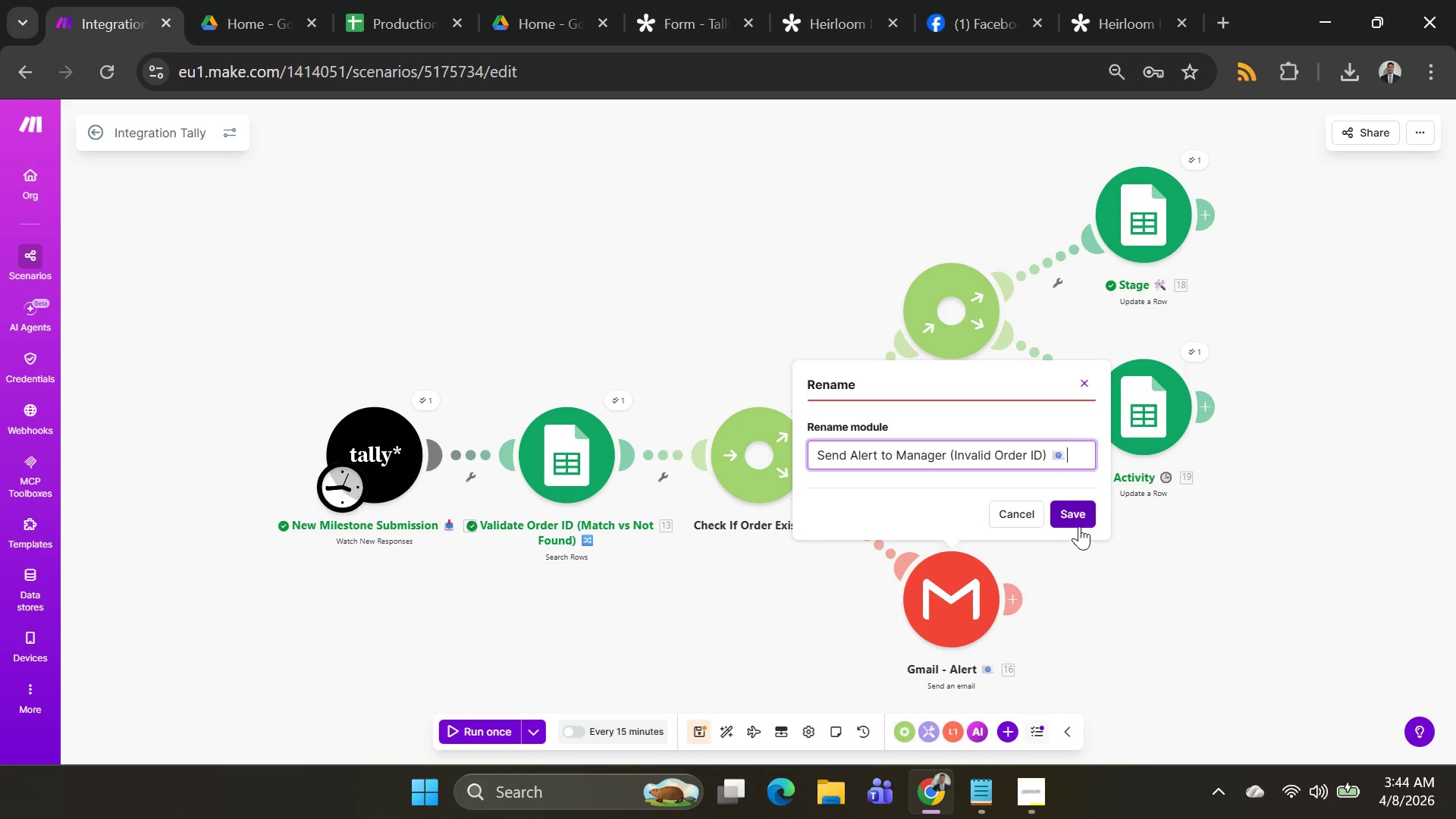 
left_click([1079, 525])
 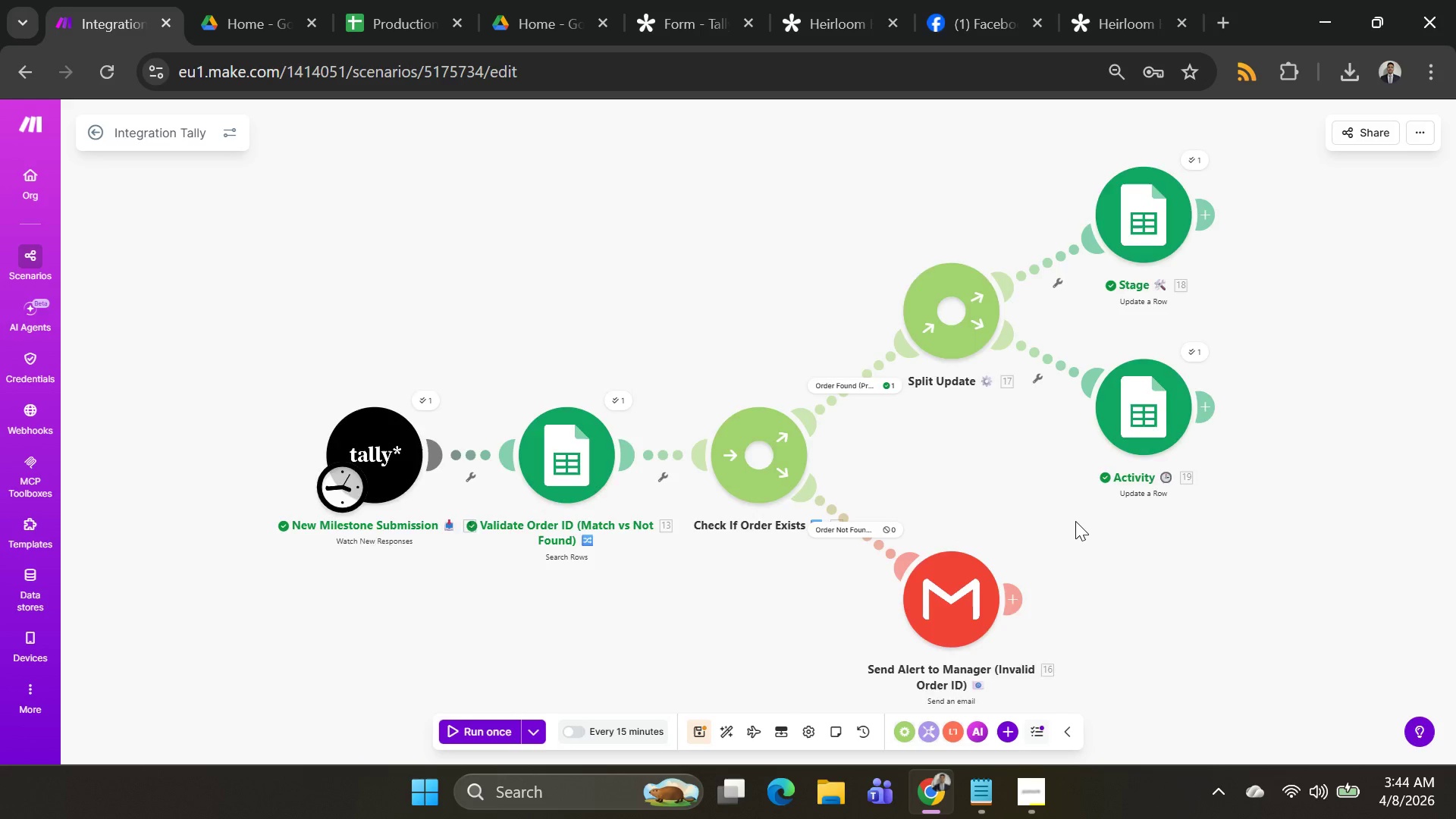 
scroll: coordinate [1075, 521], scroll_direction: down, amount: 2.0
 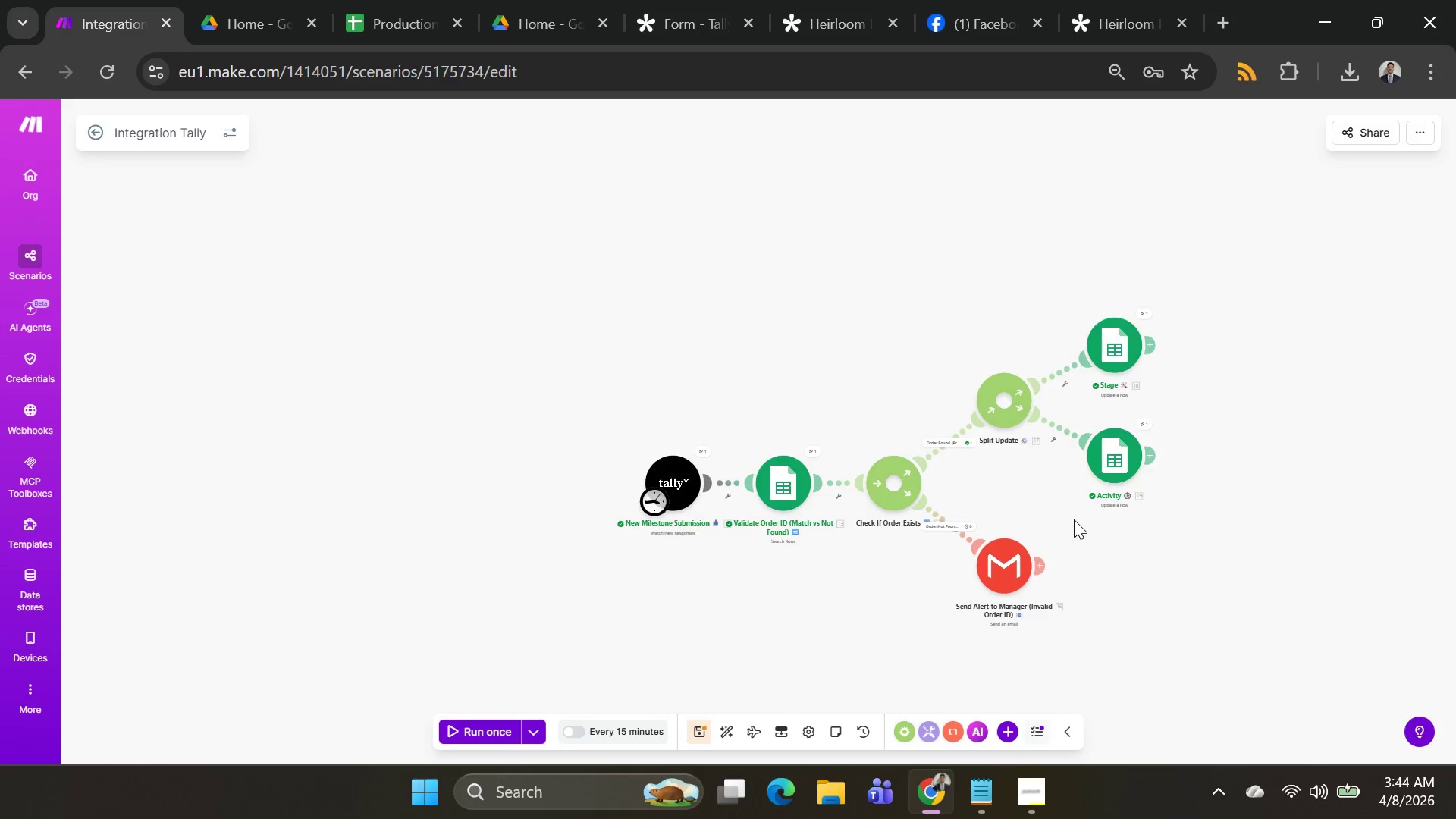 
scroll: coordinate [1065, 516], scroll_direction: up, amount: 3.0
 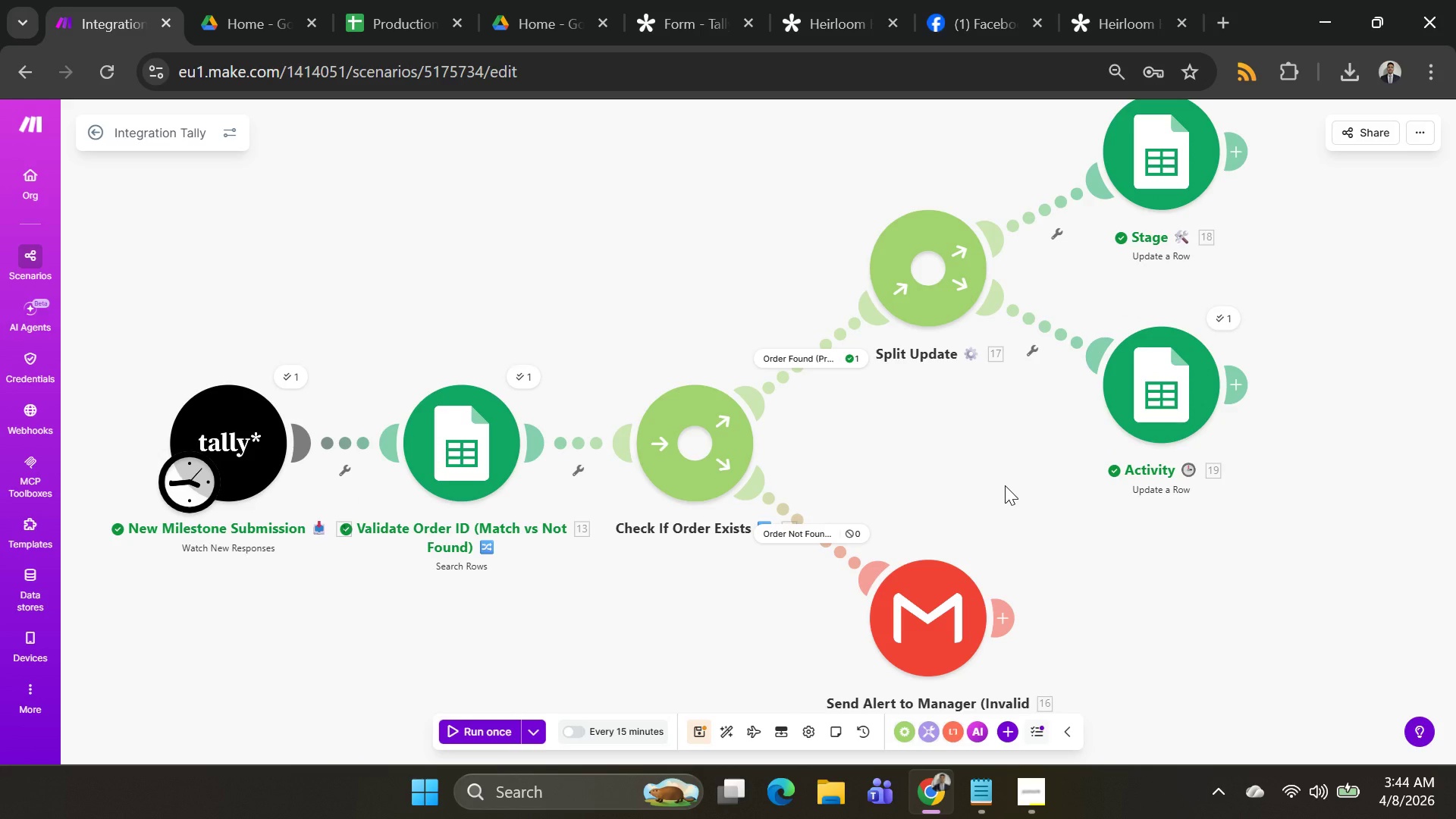 
left_click_drag(start_coordinate=[1005, 485], to_coordinate=[950, 503])
 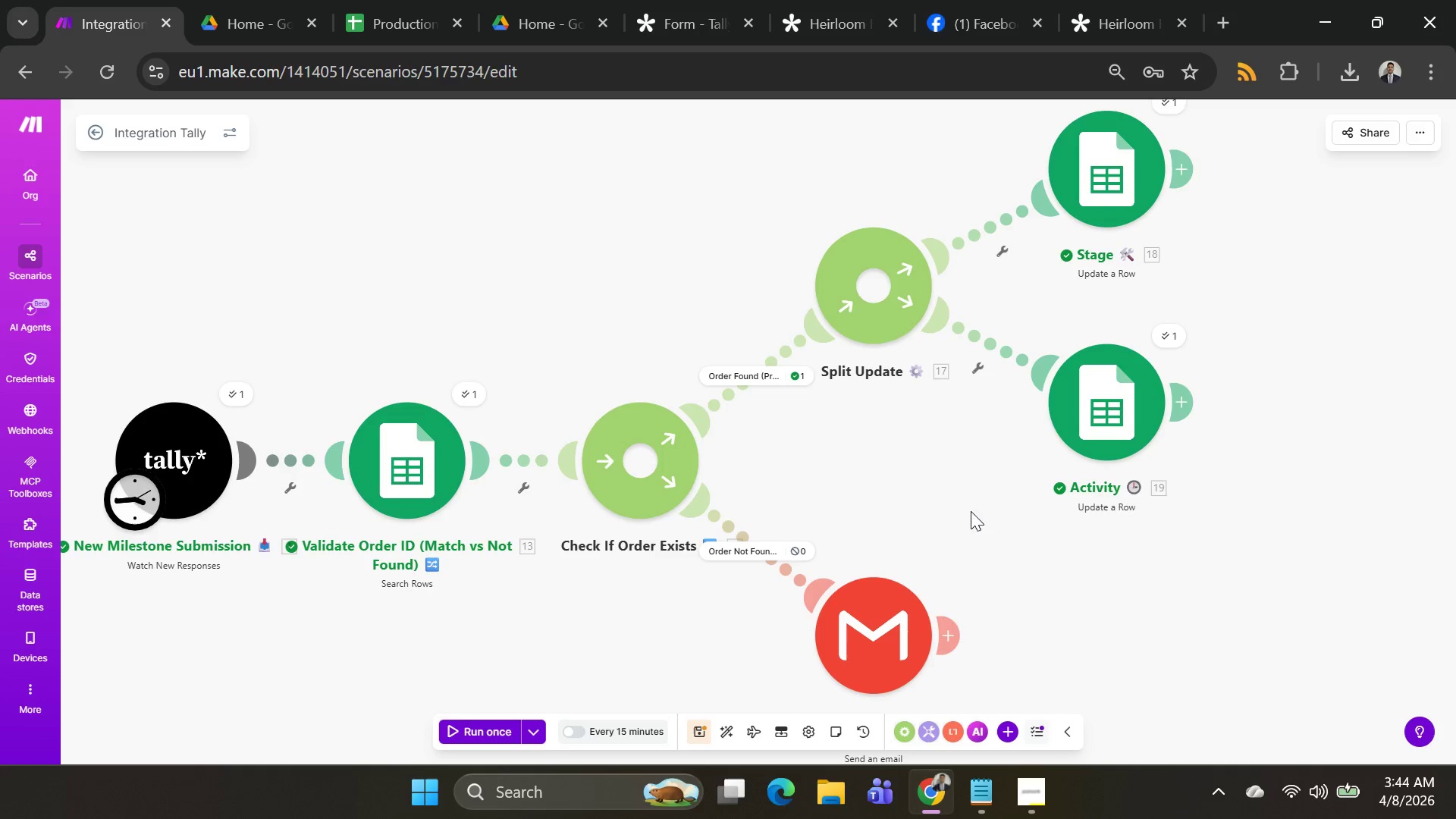 
key(Alt+AltLeft)
 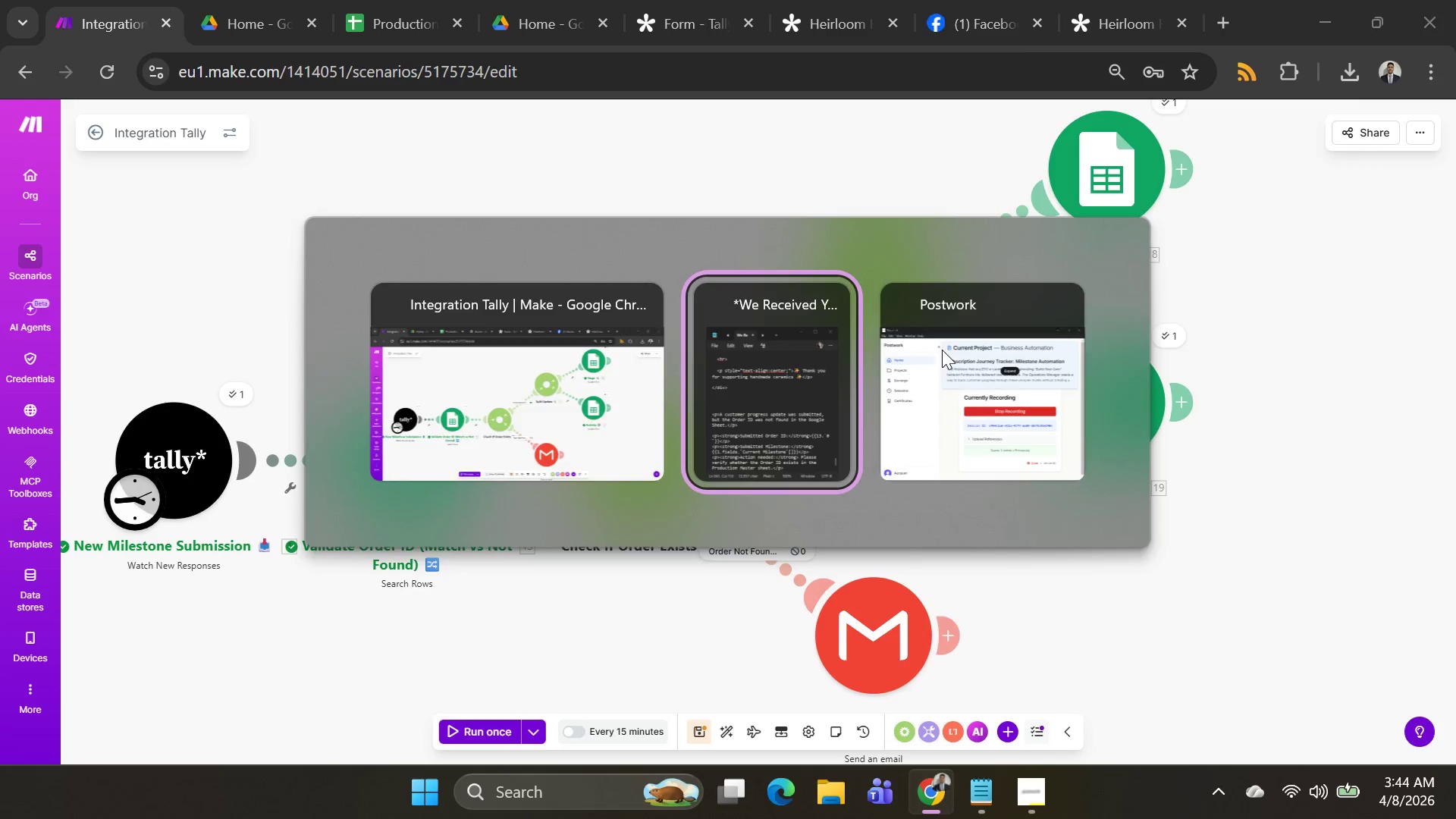 
key(Alt+Tab)
 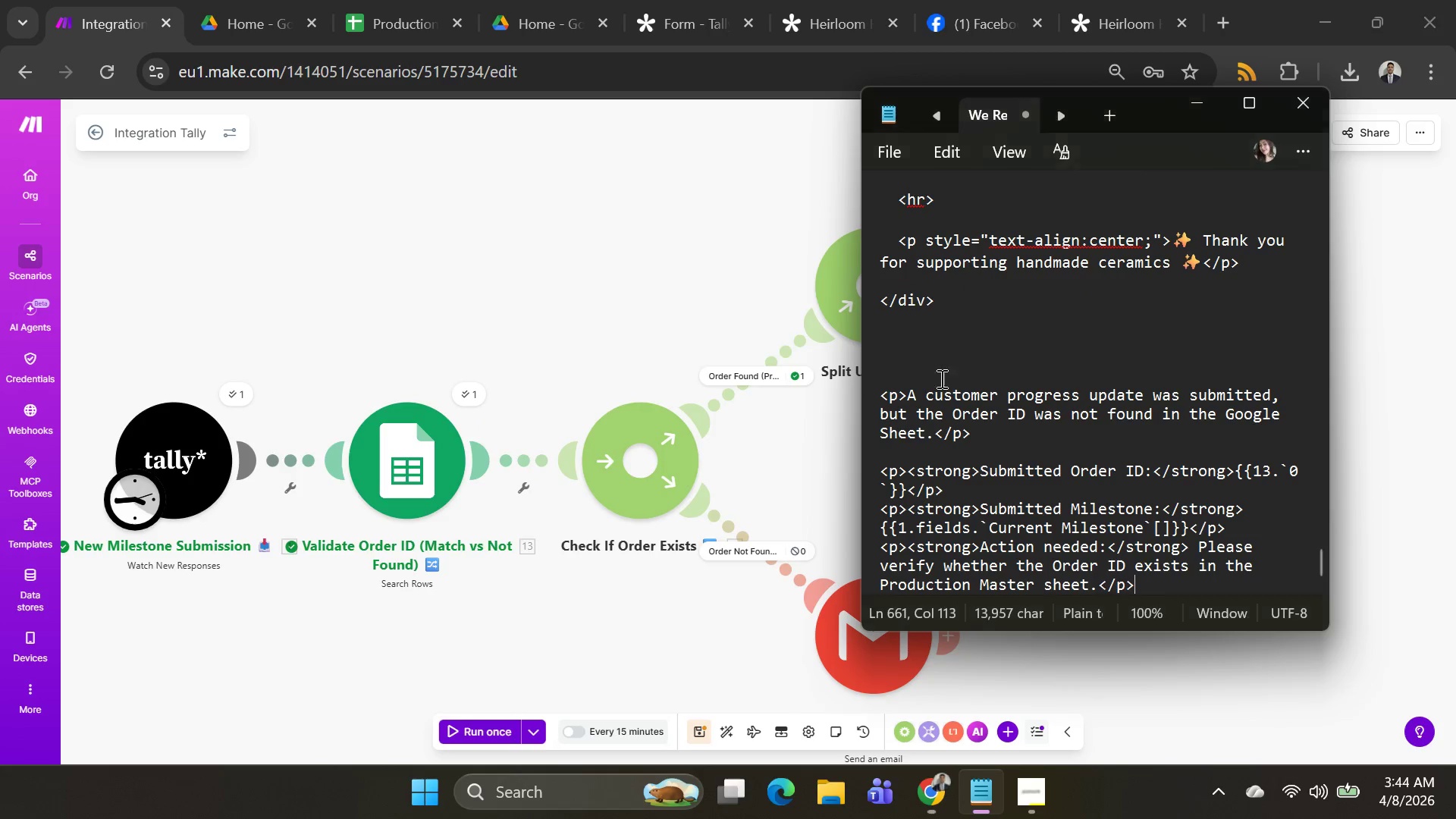 
key(Alt+AltLeft)
 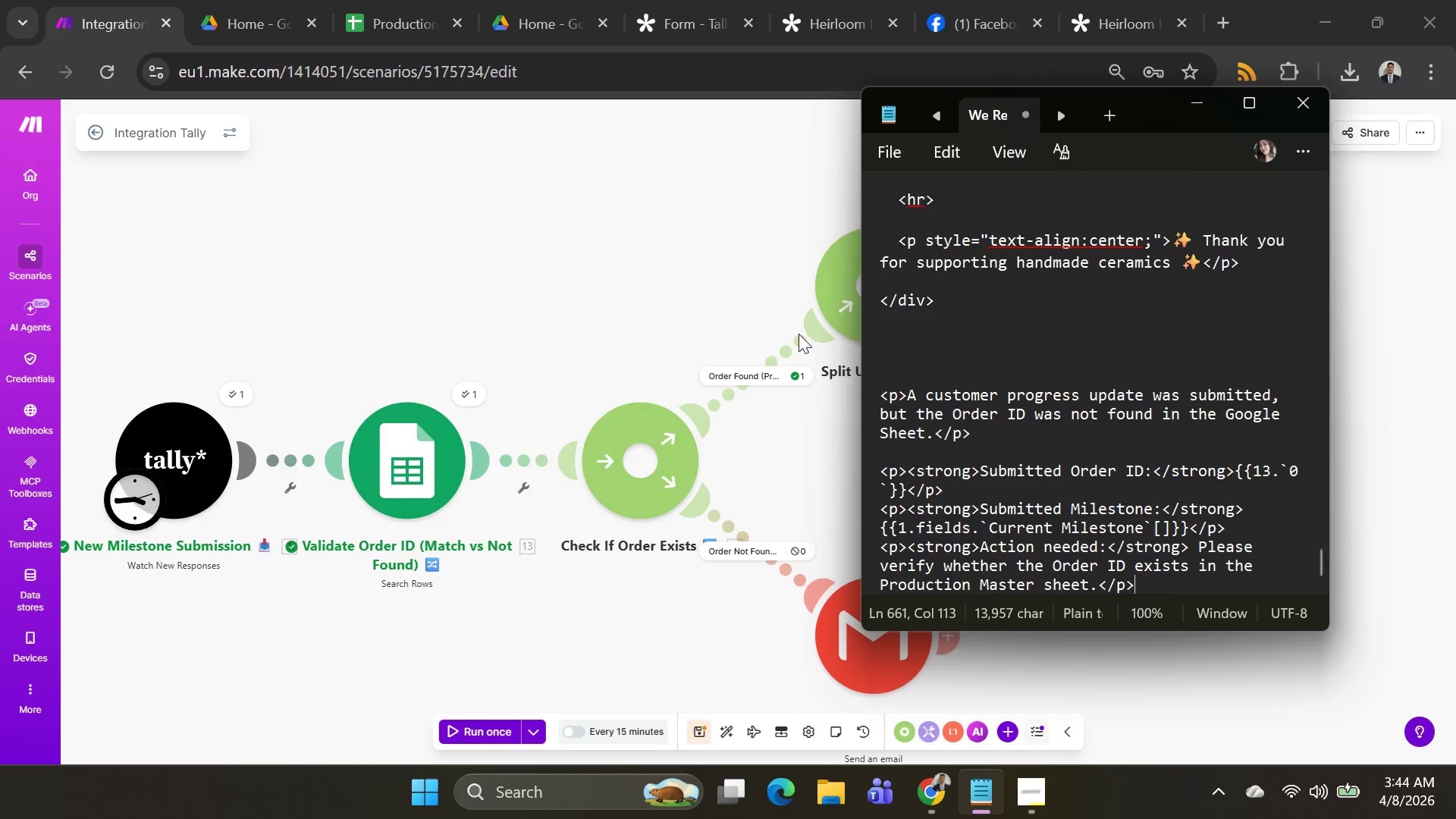 
key(Alt+Tab)
 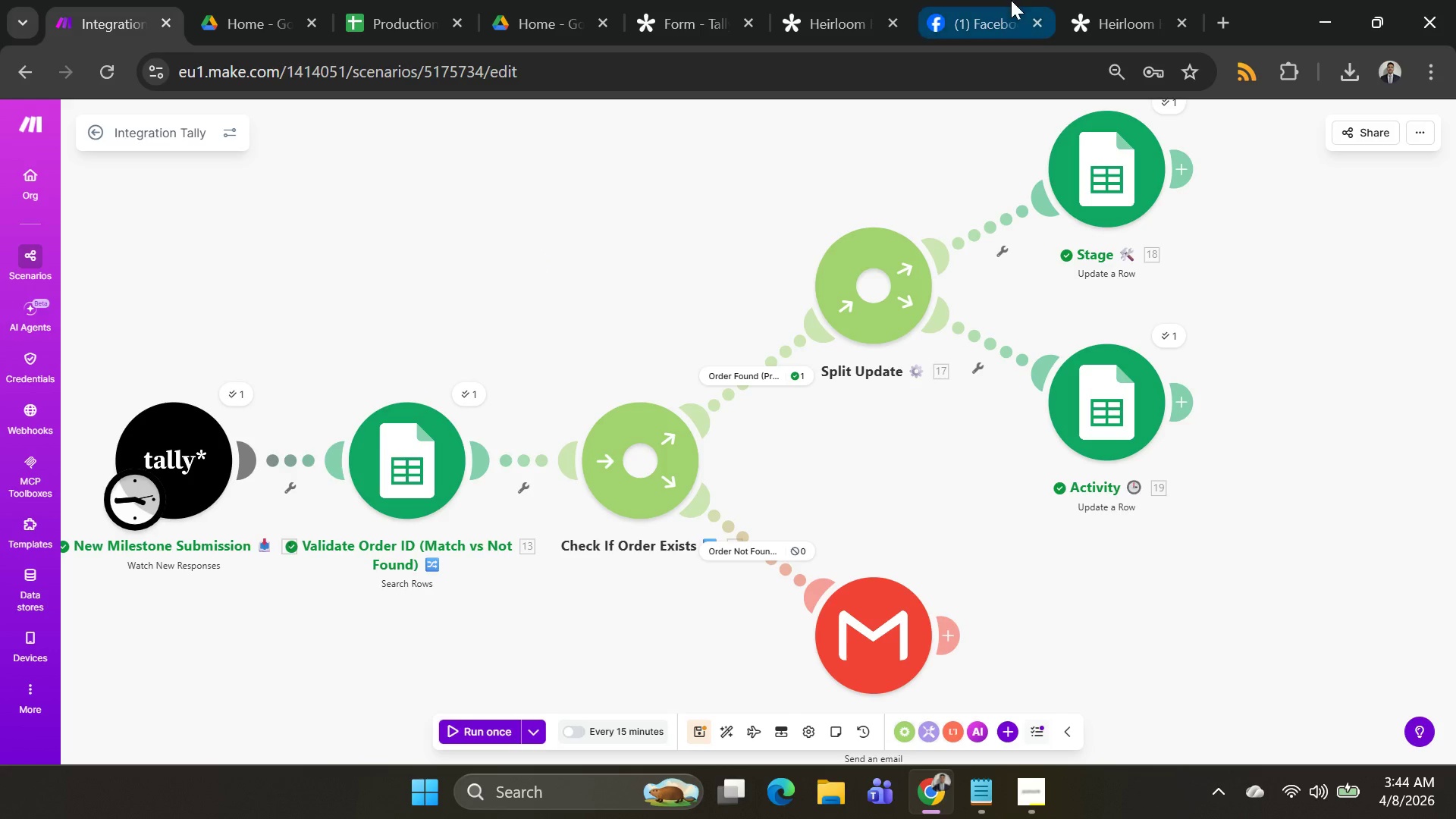 
left_click([1020, 3])
 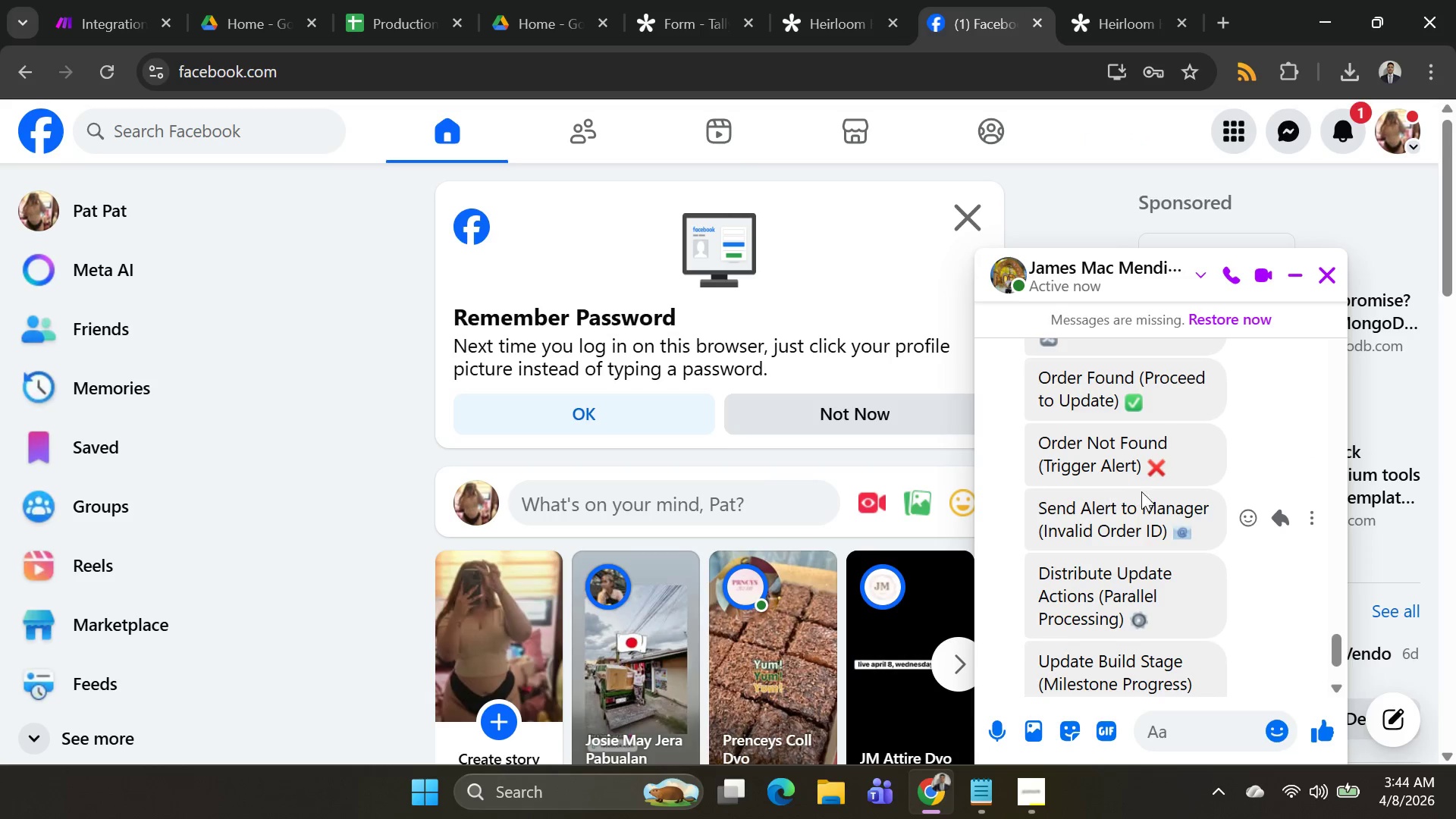 
scroll: coordinate [1145, 494], scroll_direction: down, amount: 1.0
 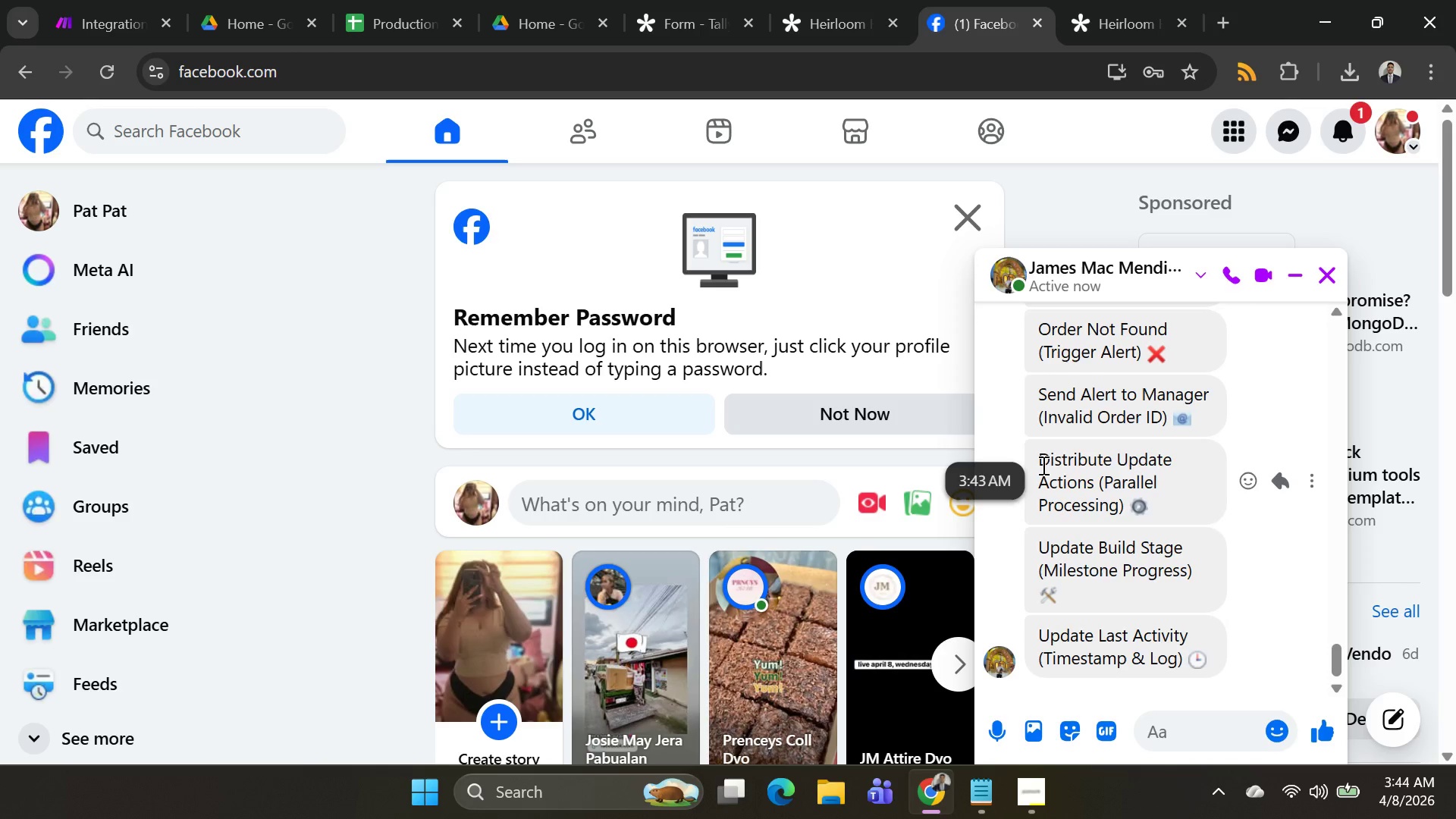 
left_click_drag(start_coordinate=[1041, 458], to_coordinate=[1159, 512])
 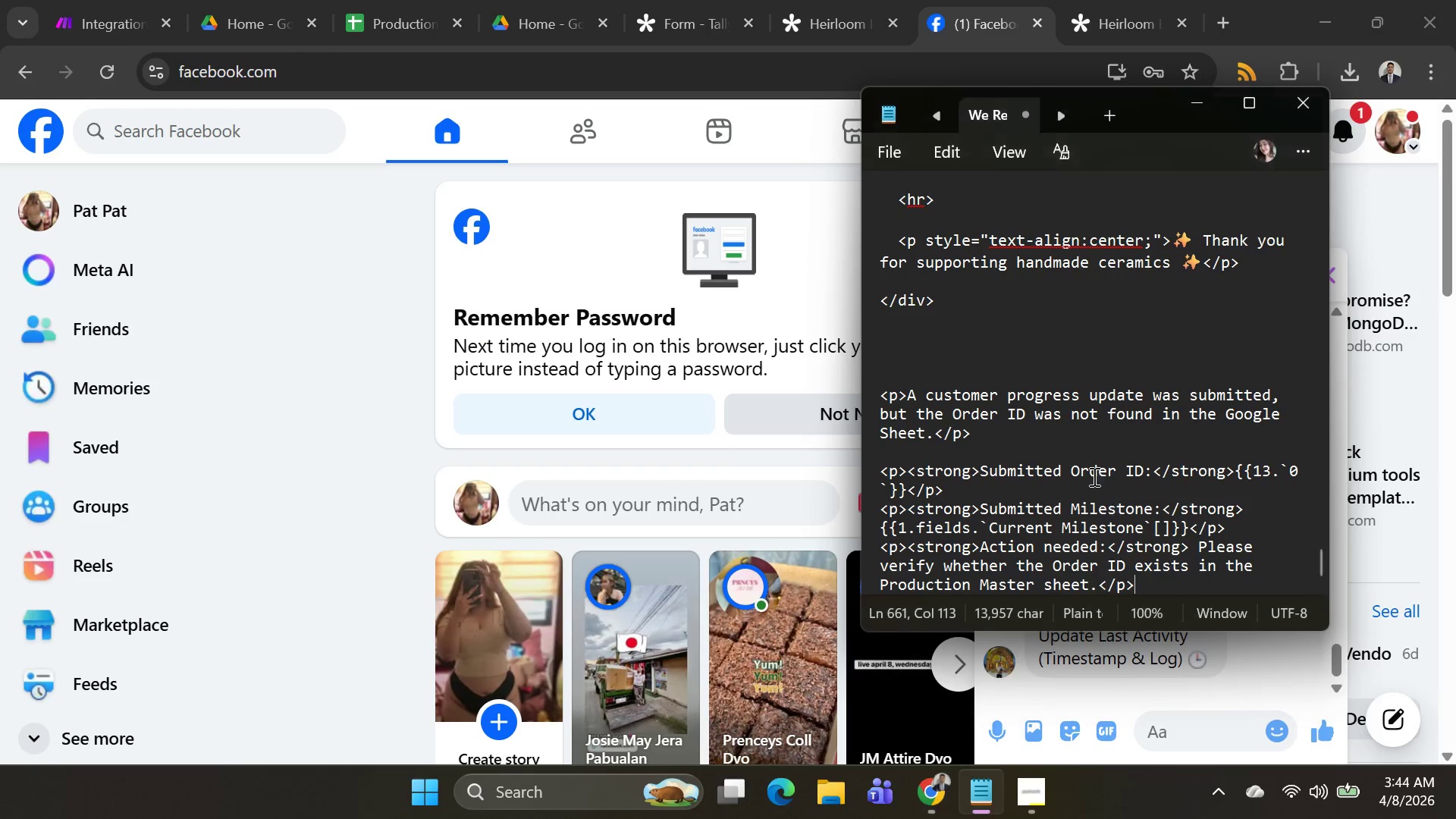 
key(Control+C)
 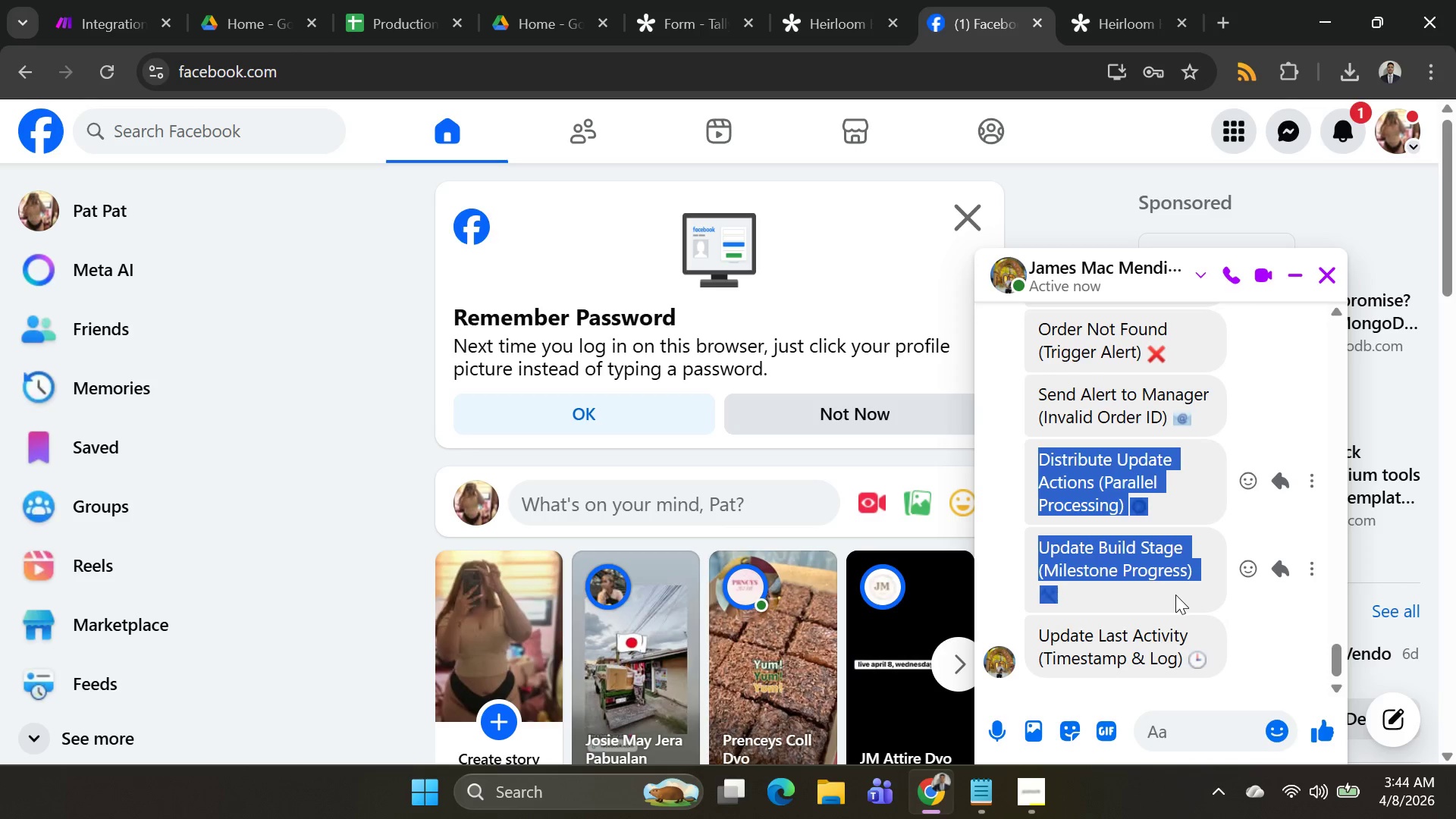 
key(Control+C)
 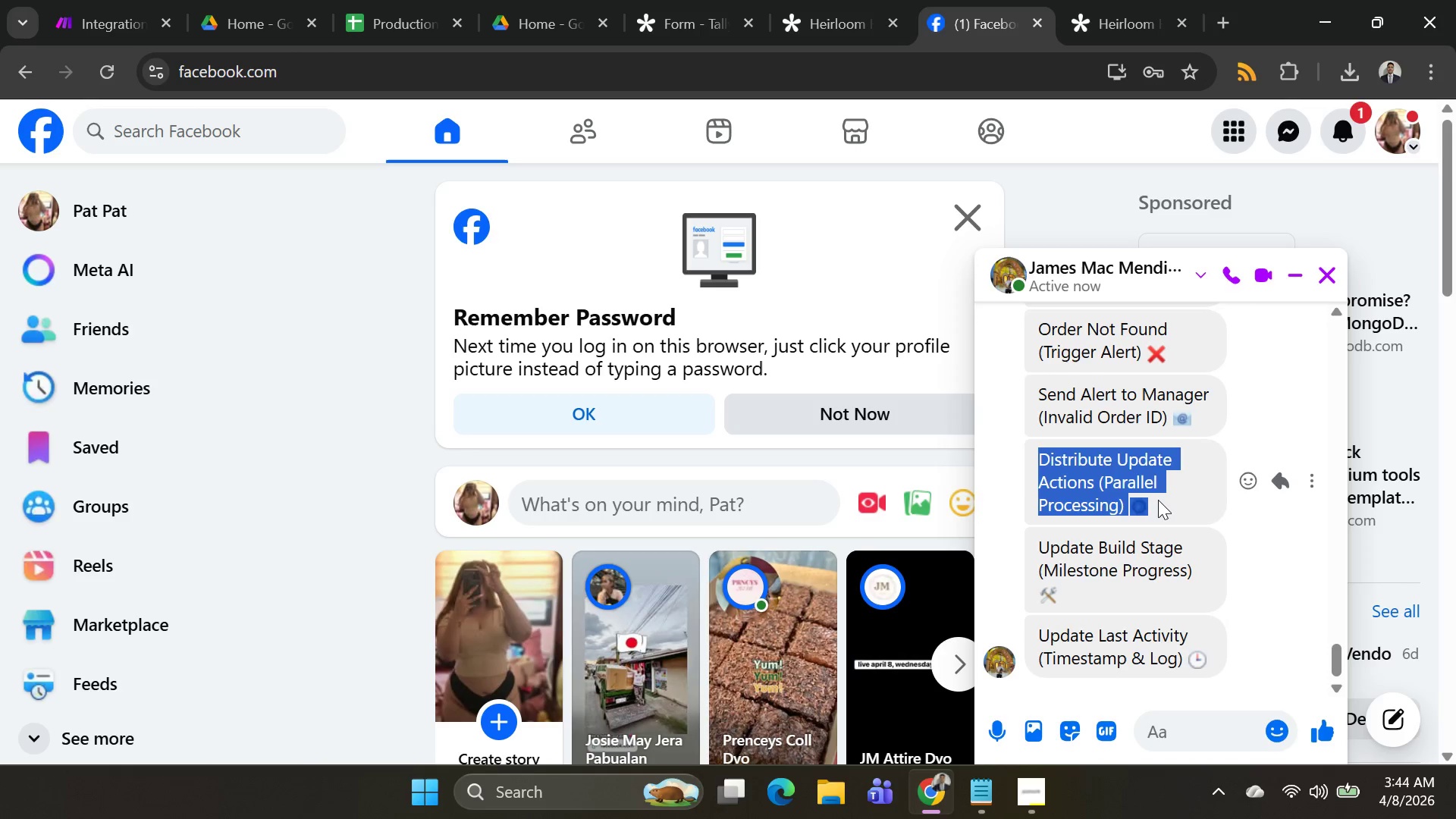 
key(Control+C)
 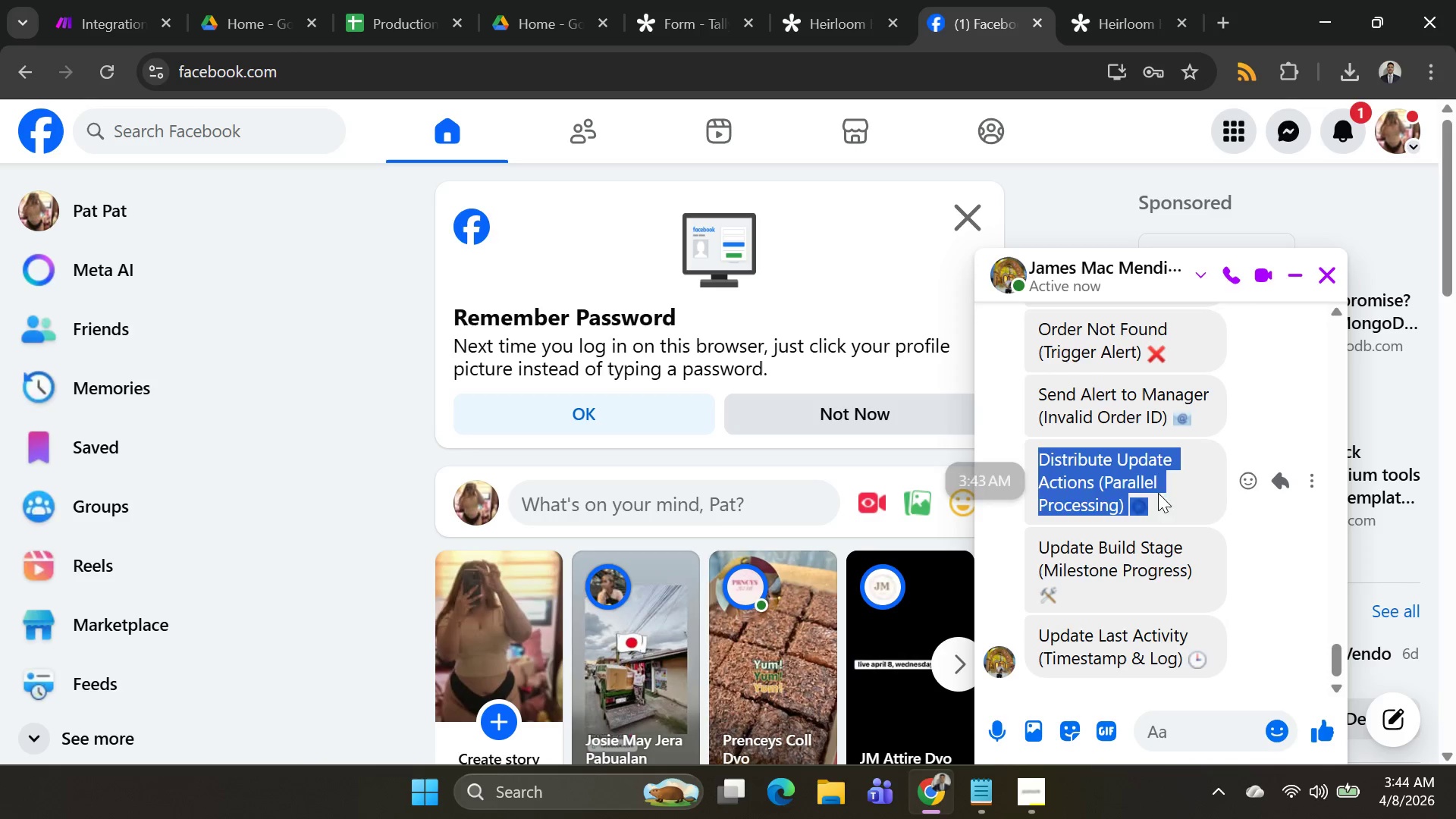 
key(Control+C)
 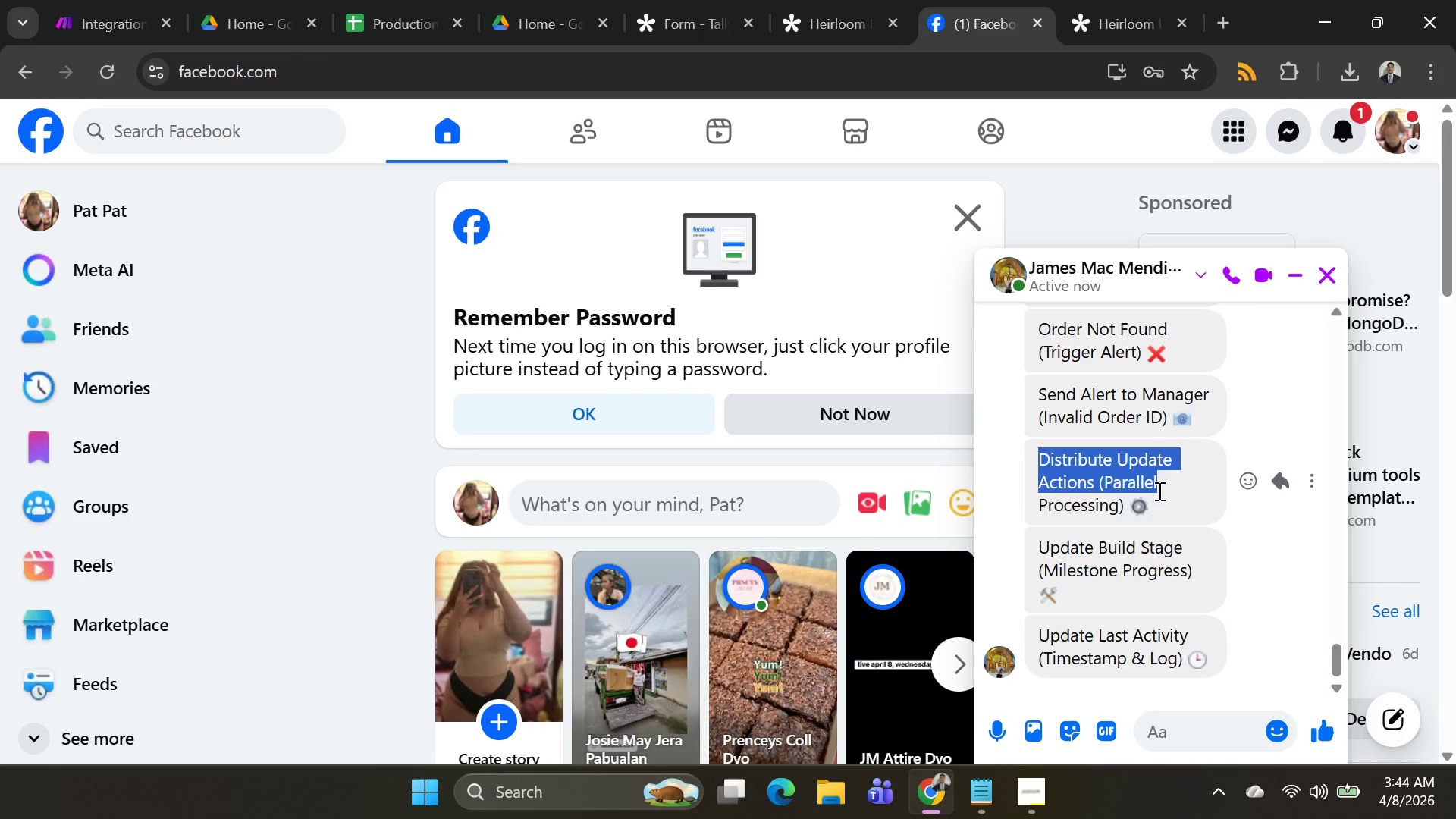 
key(Control+C)
 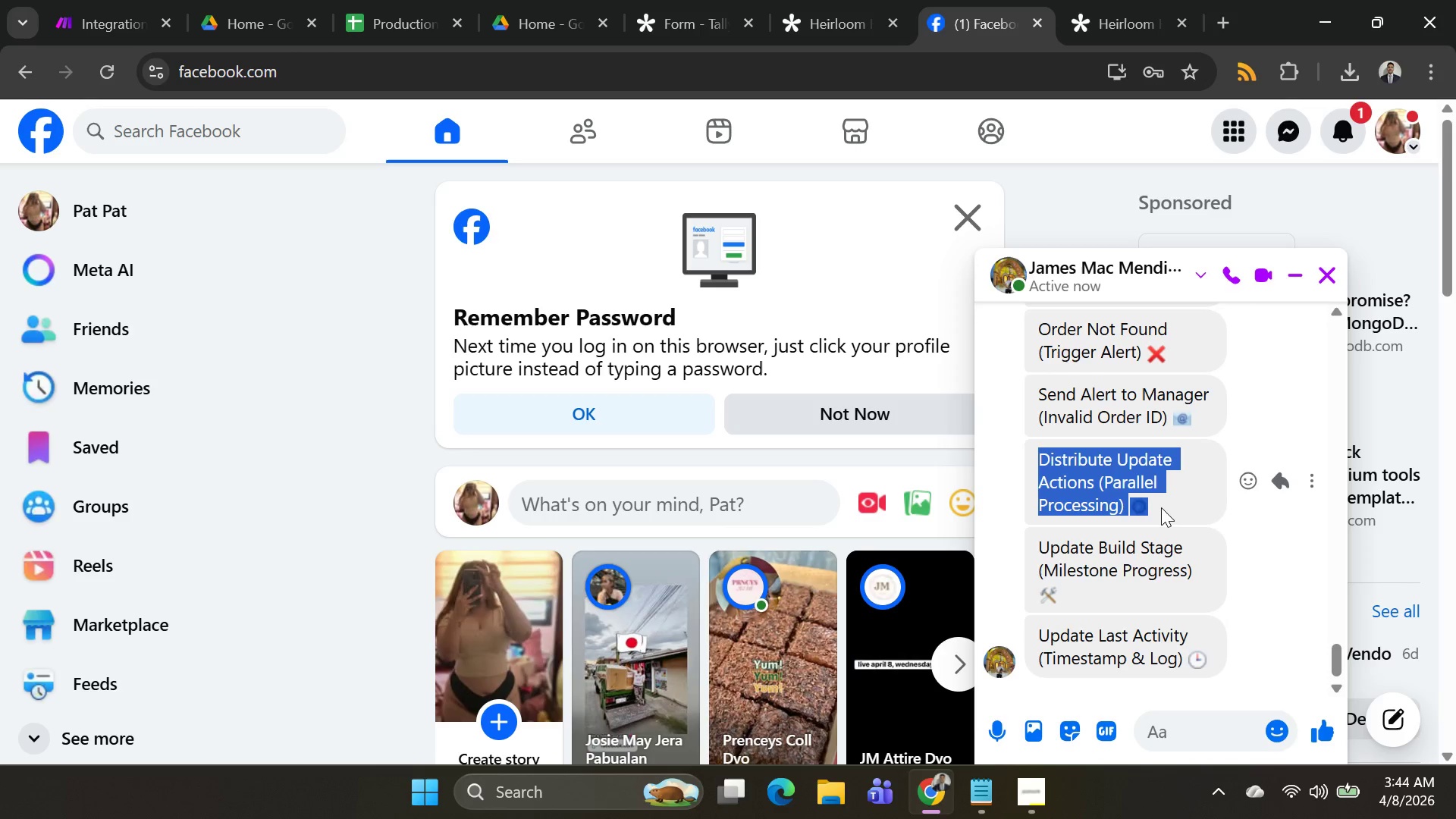 
key(Control+ControlLeft)
 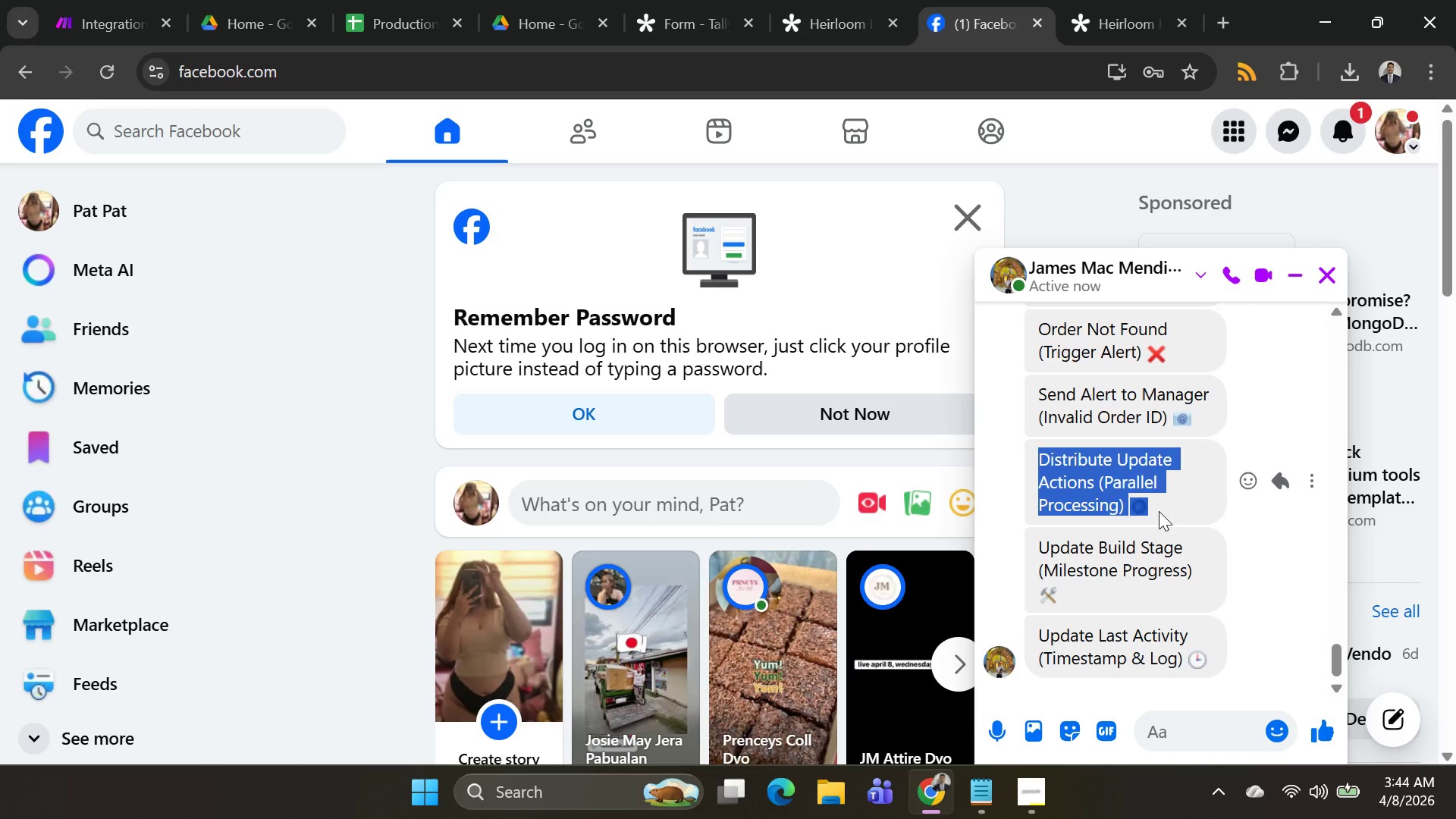 
key(Control+C)
 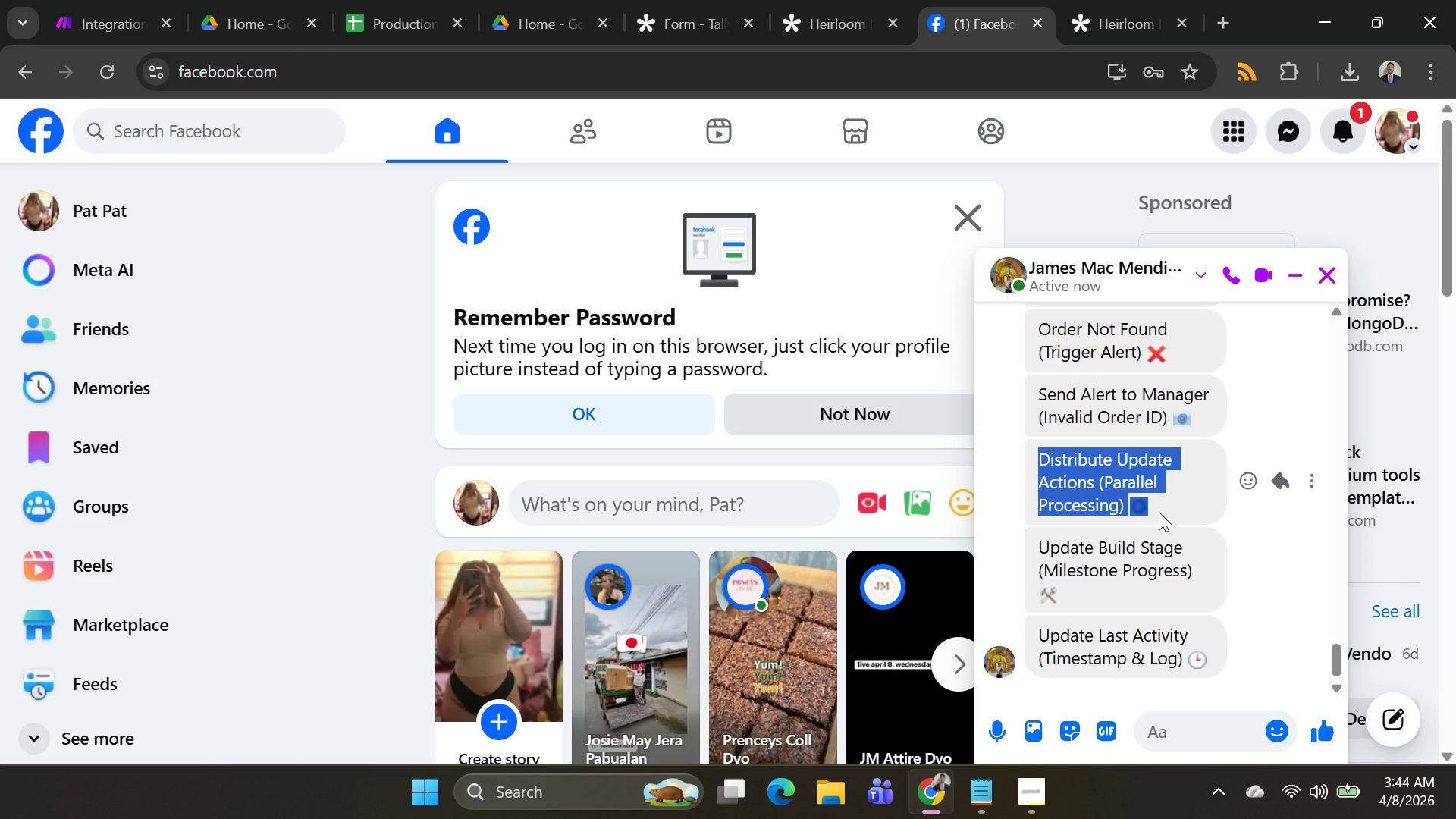 
key(Control+C)
 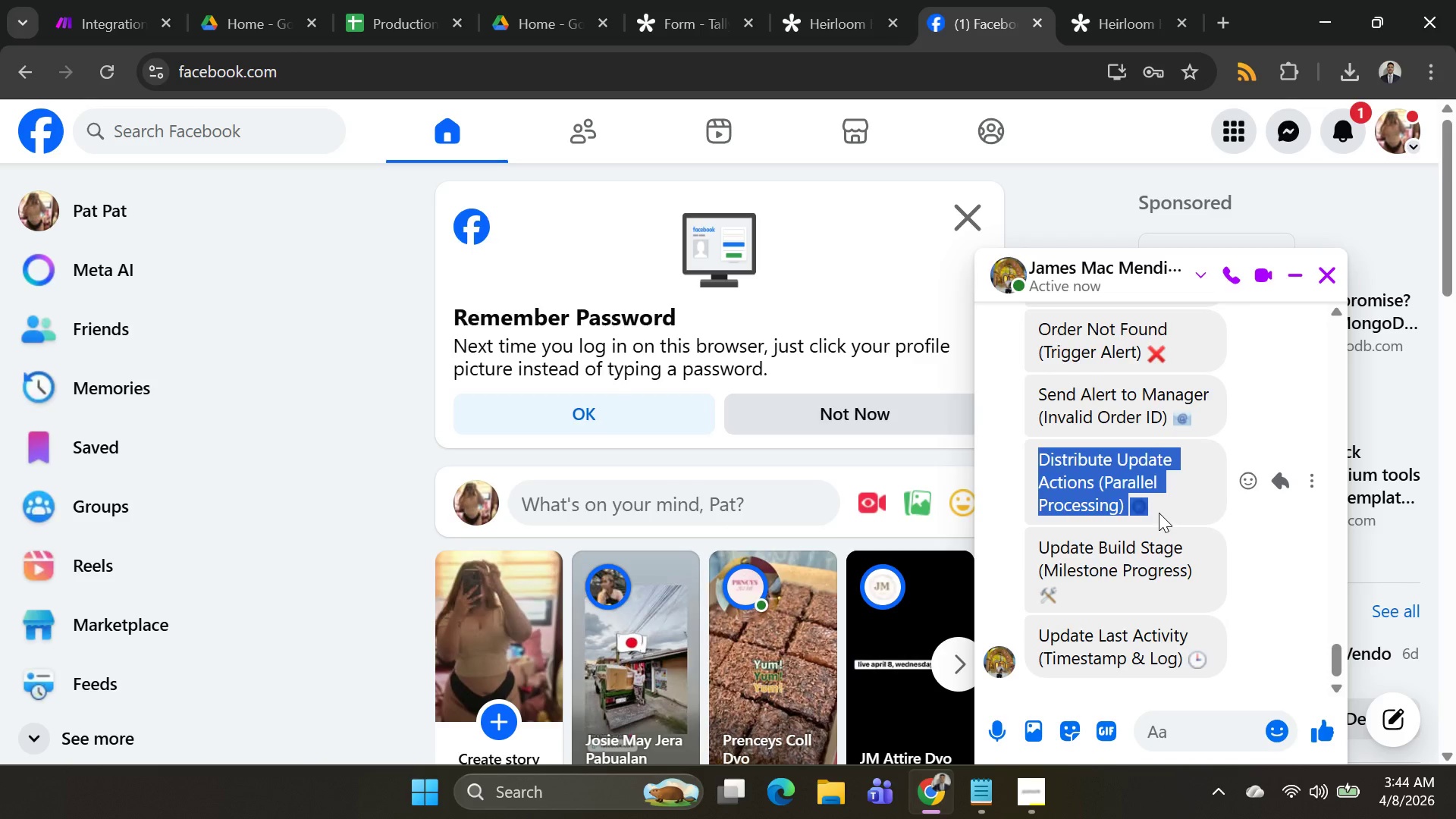 
key(Alt+AltLeft)
 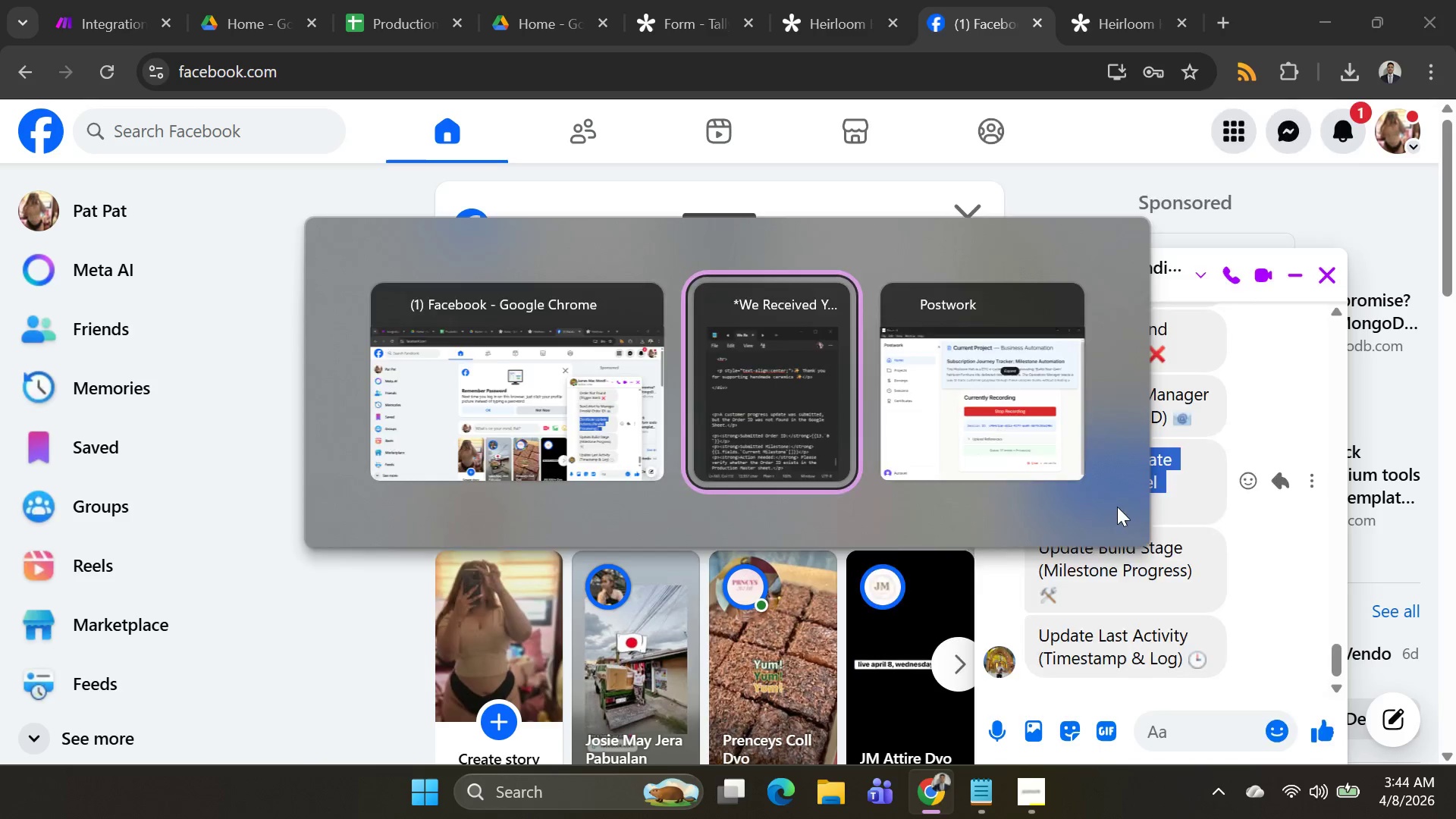 
key(Alt+Tab)
 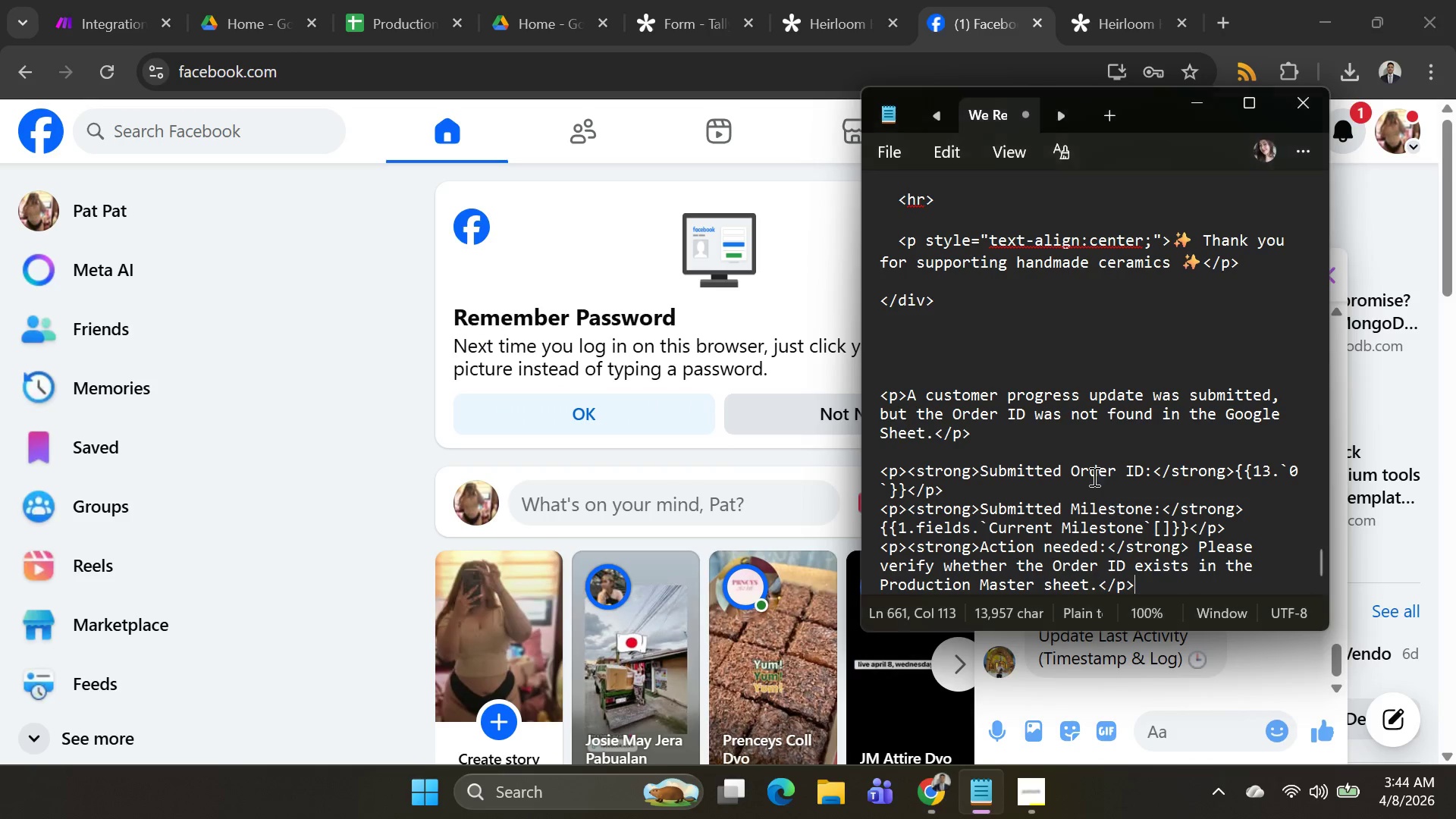 
key(Alt+AltLeft)
 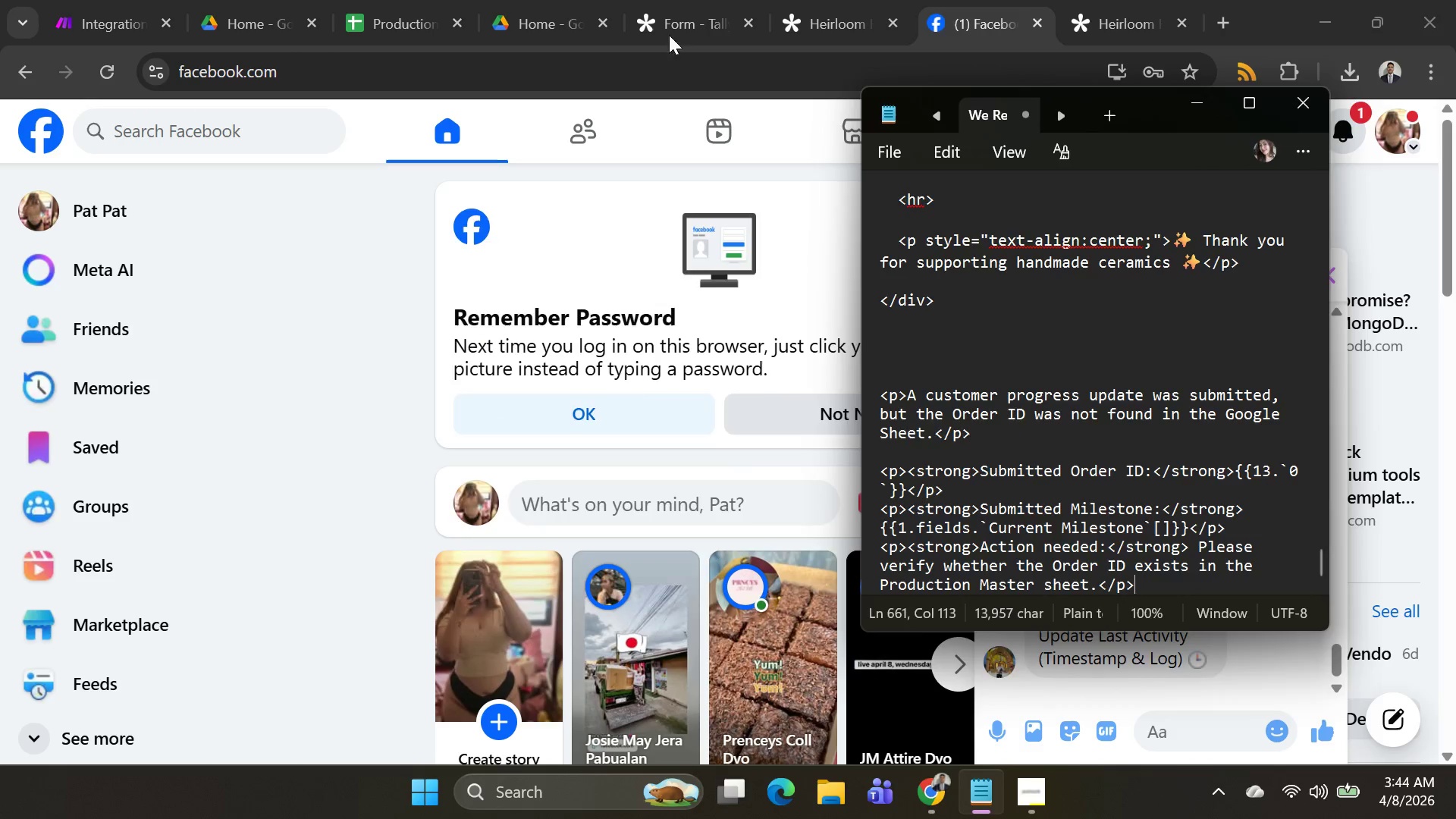 
key(Alt+Tab)
 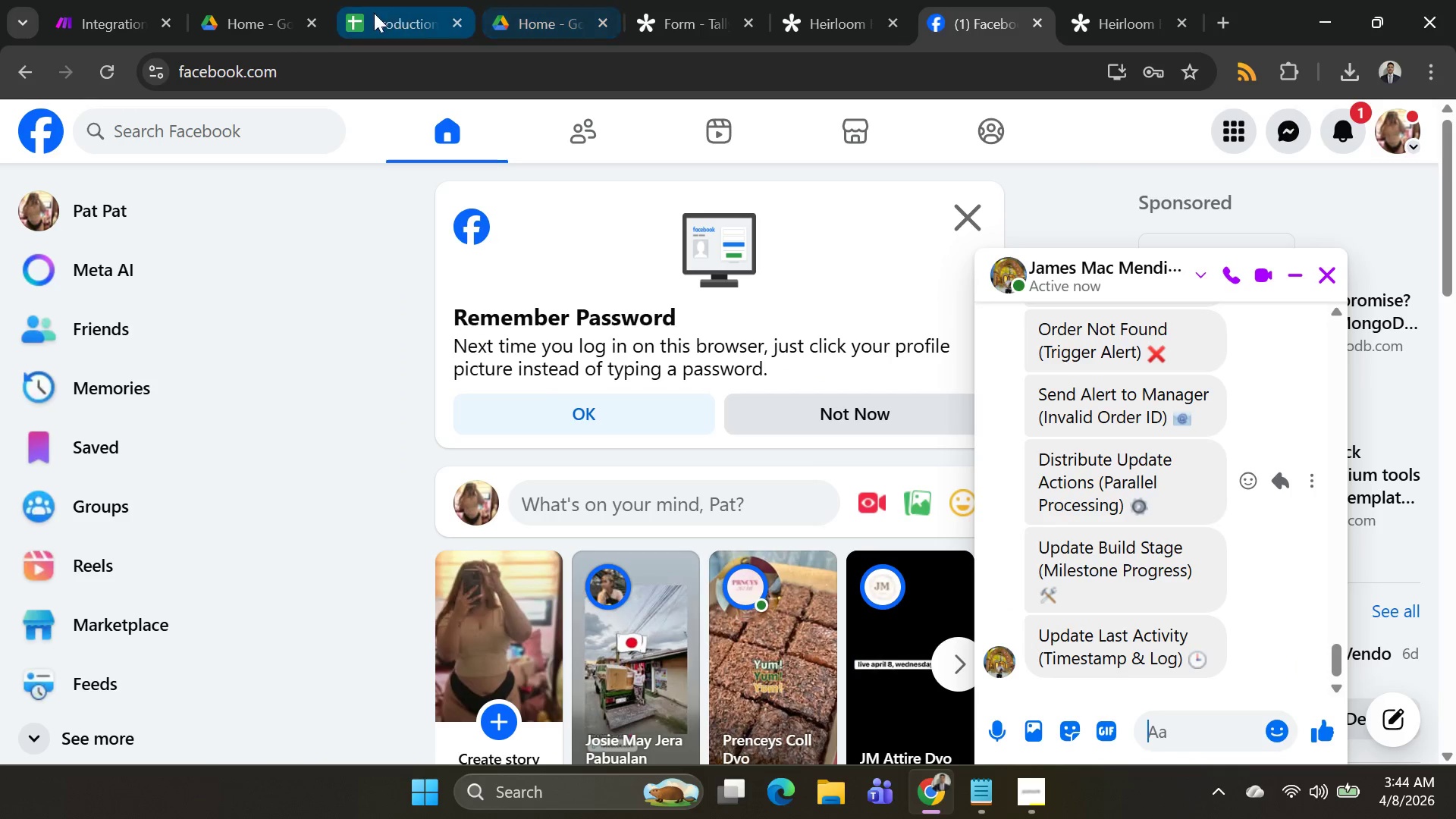 
left_click([374, 13])
 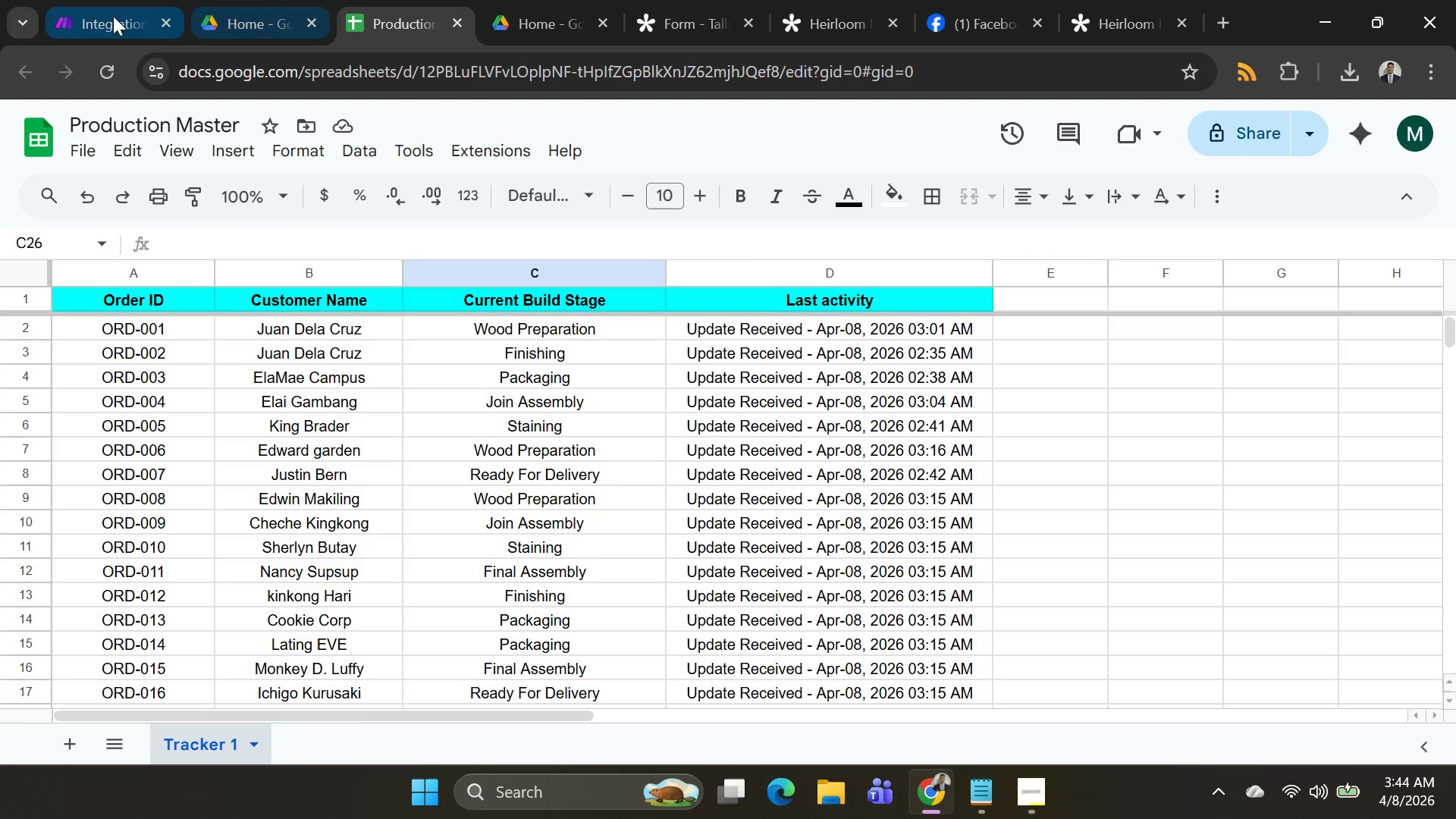 
left_click([87, 16])
 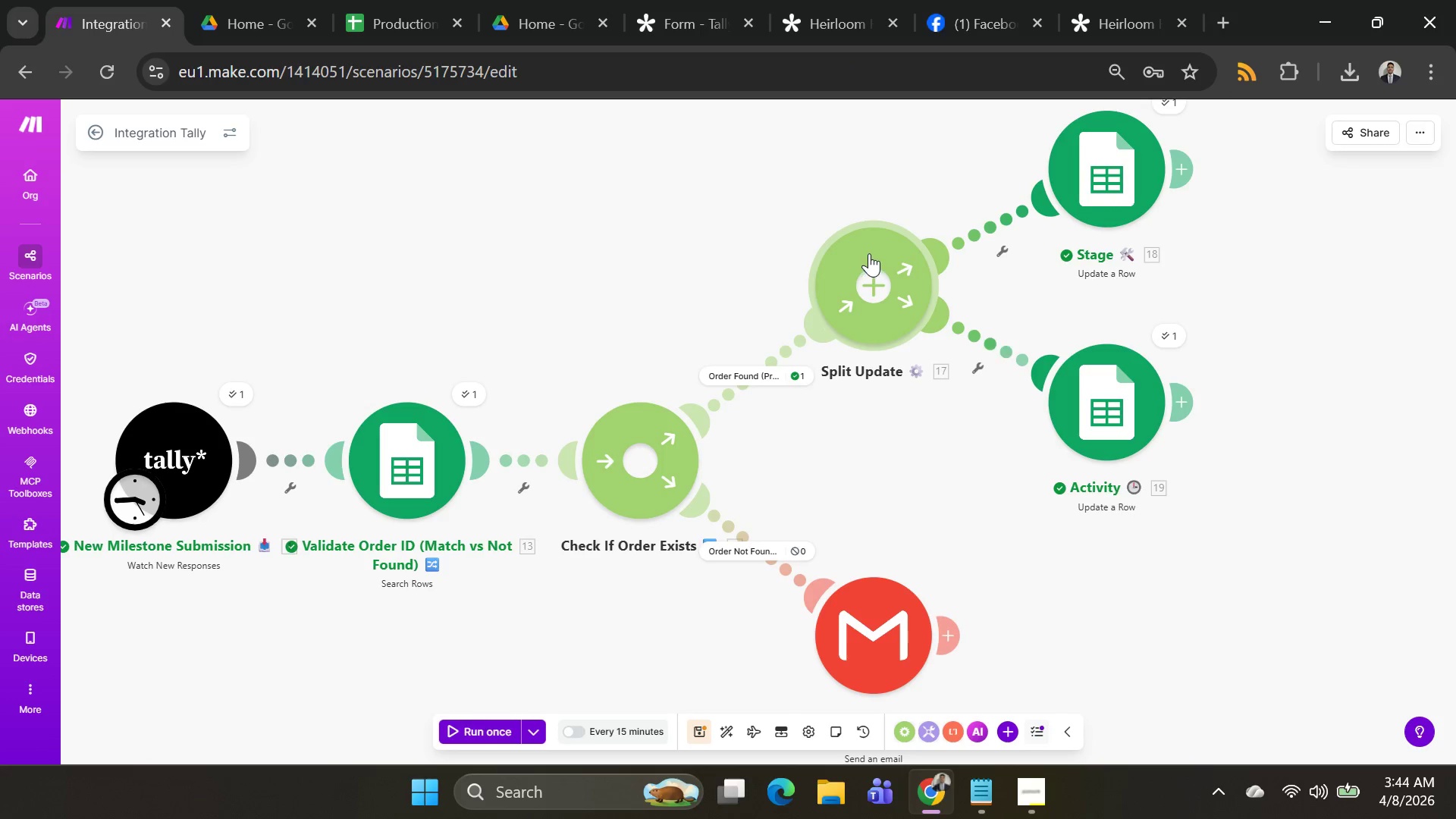 
right_click([870, 256])
 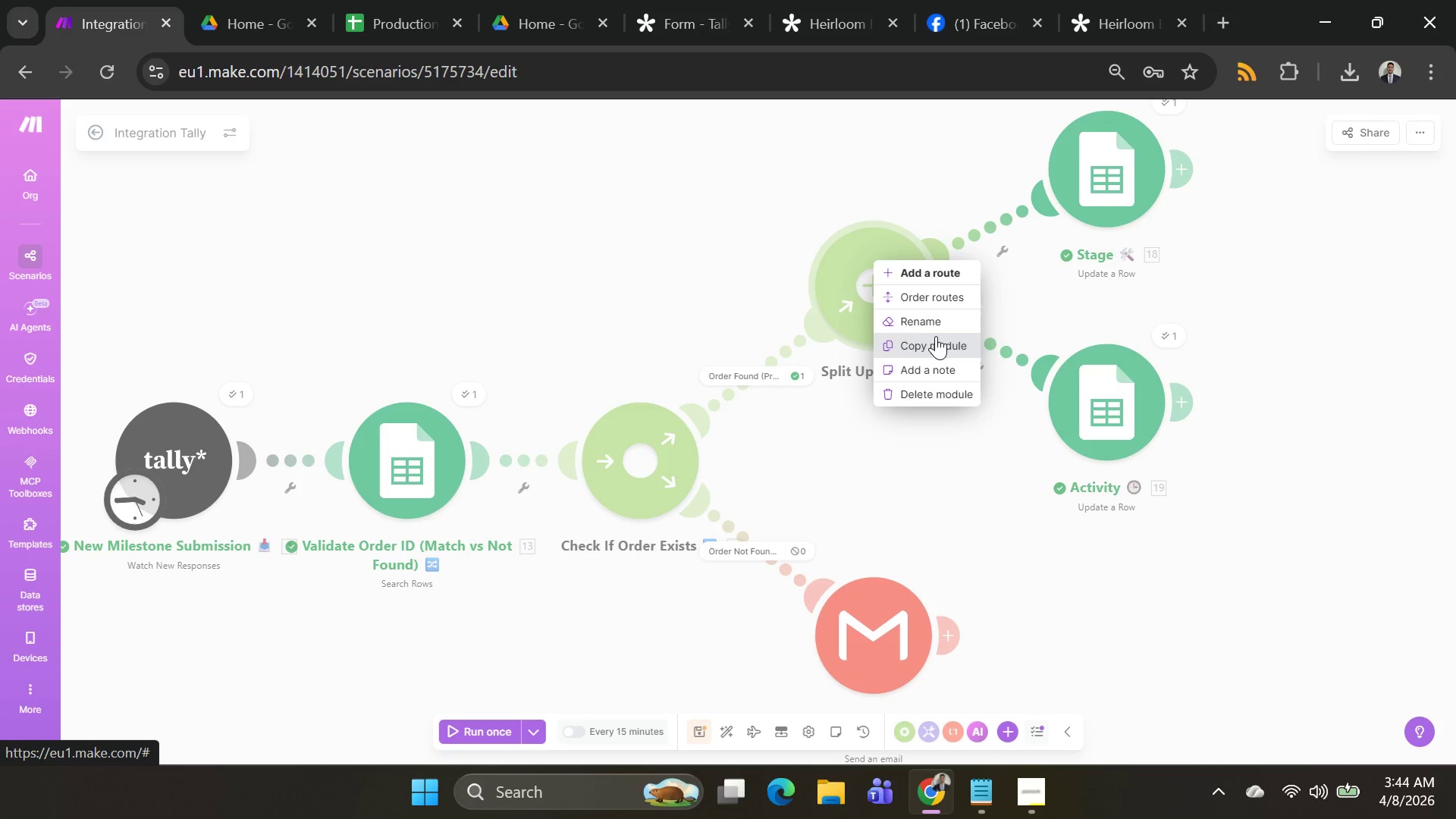 
left_click([935, 327])
 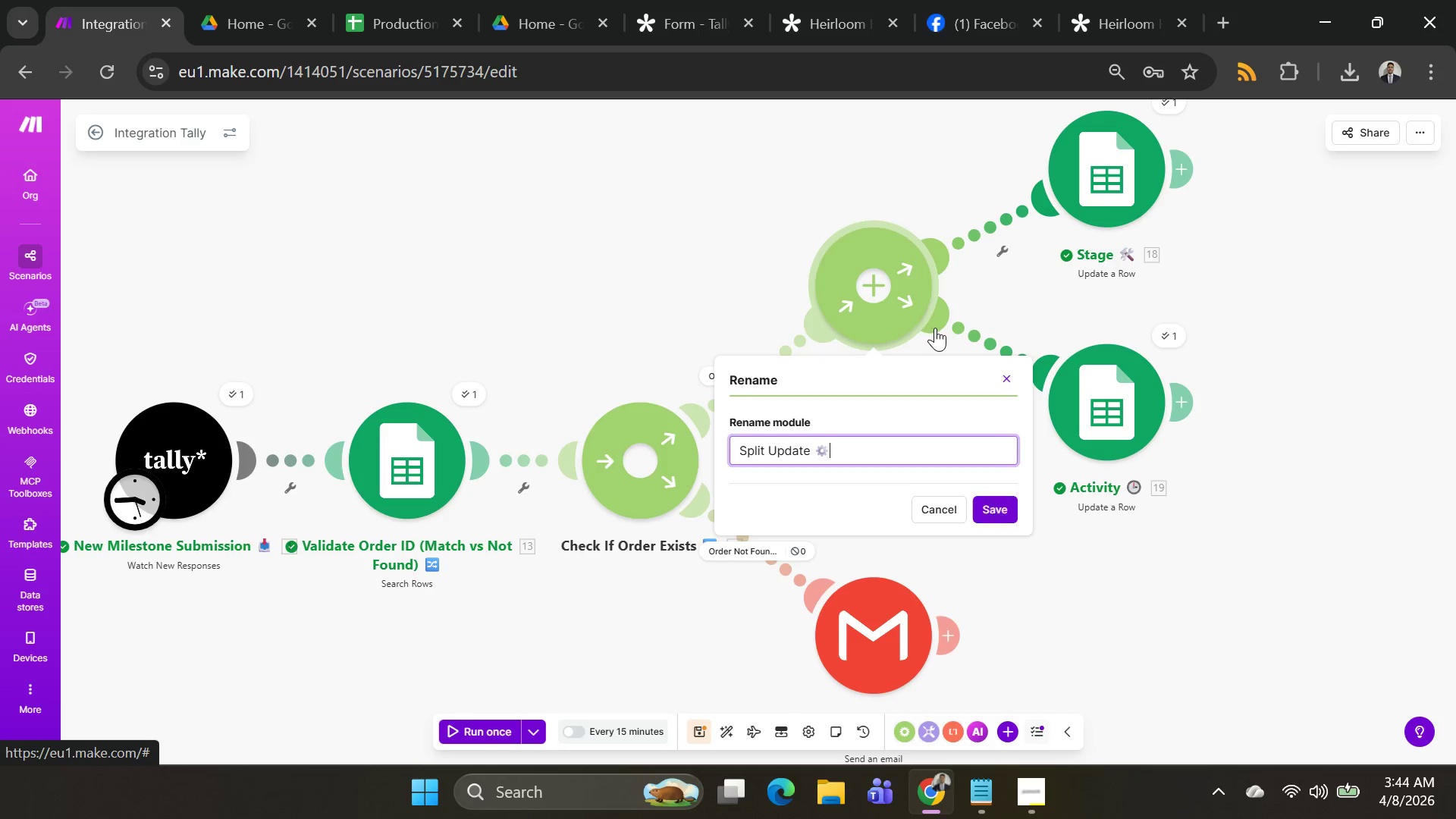 
key(Control+A)
 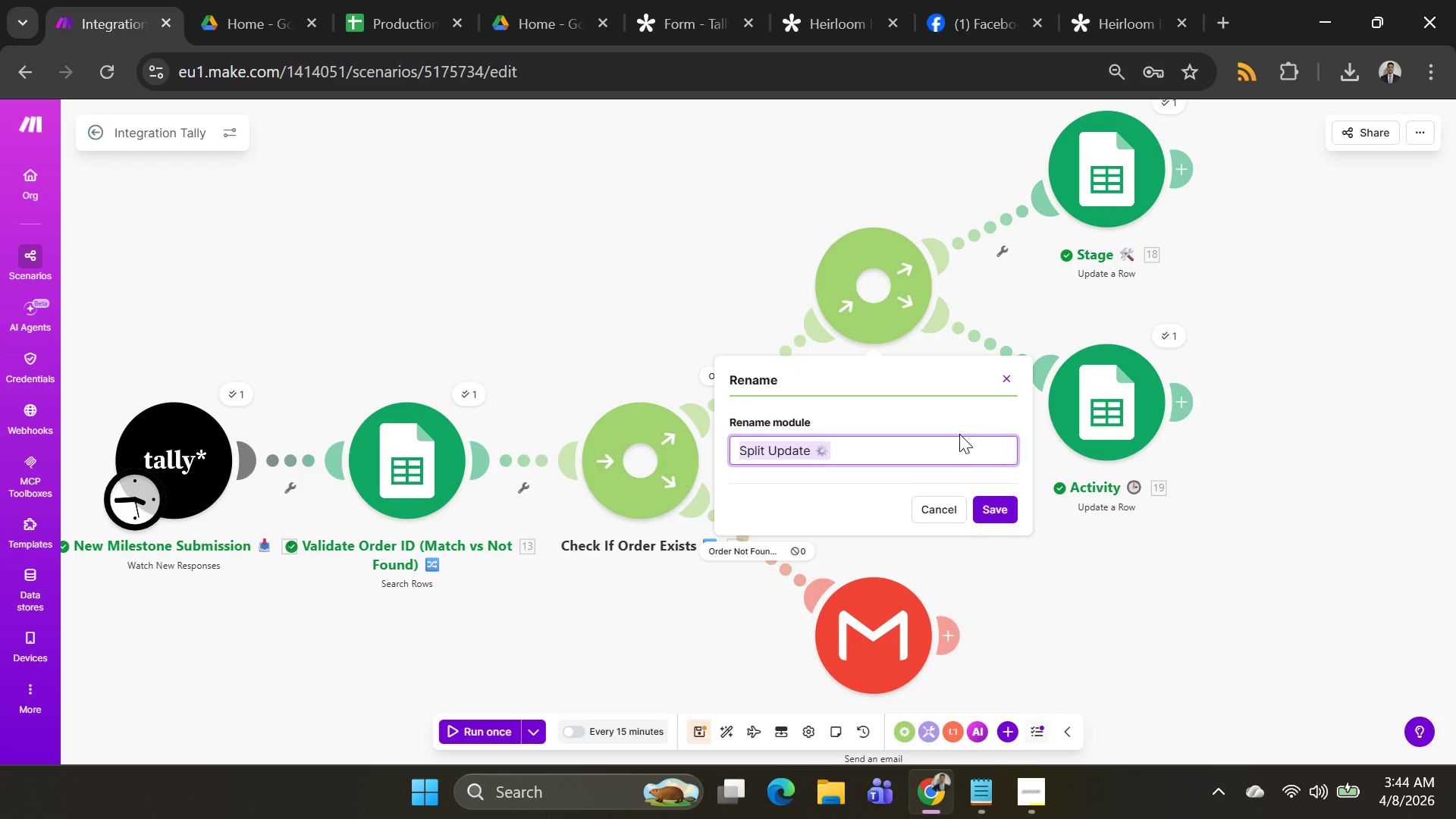 
key(Control+V)
 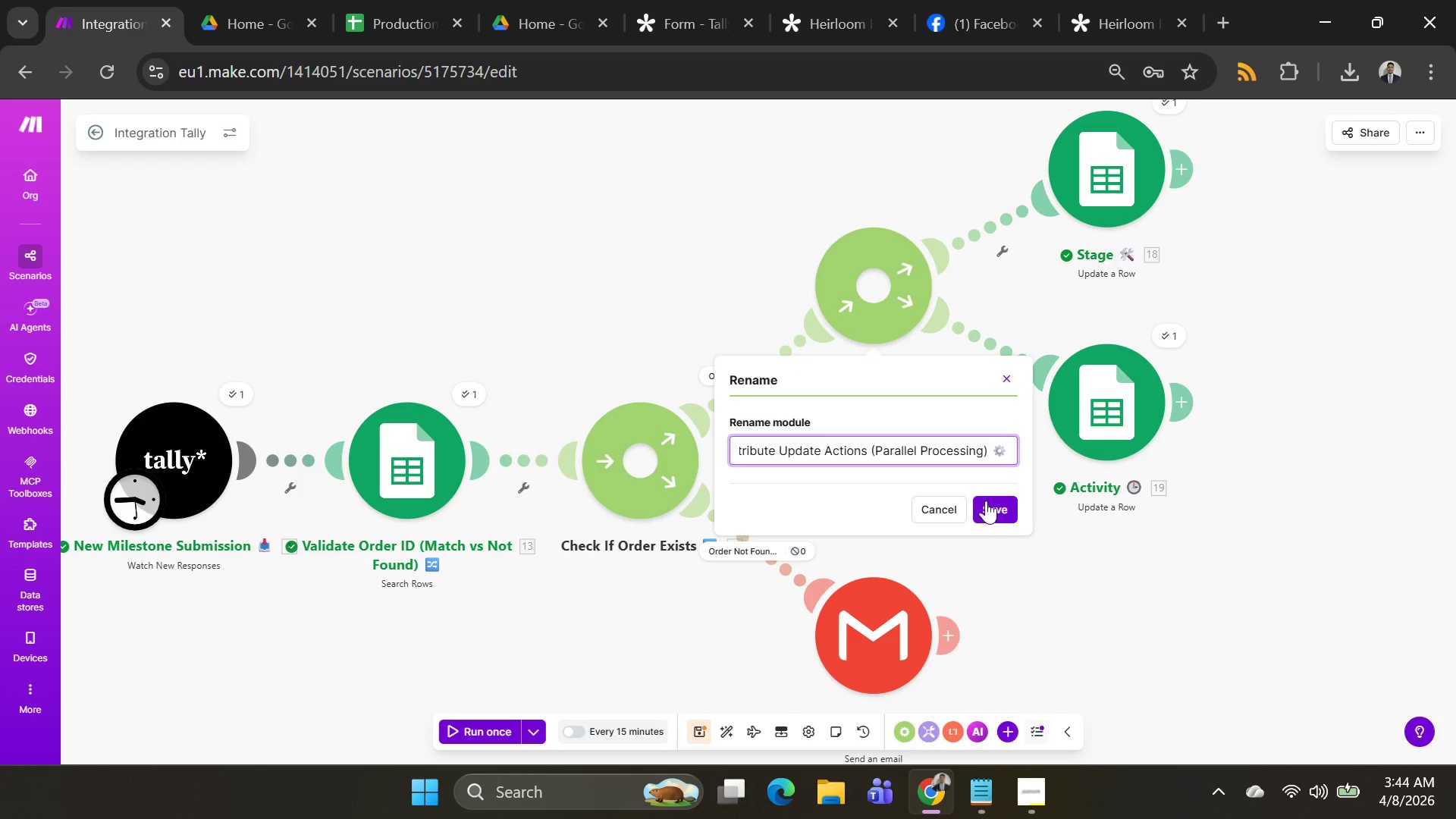 
left_click([992, 507])
 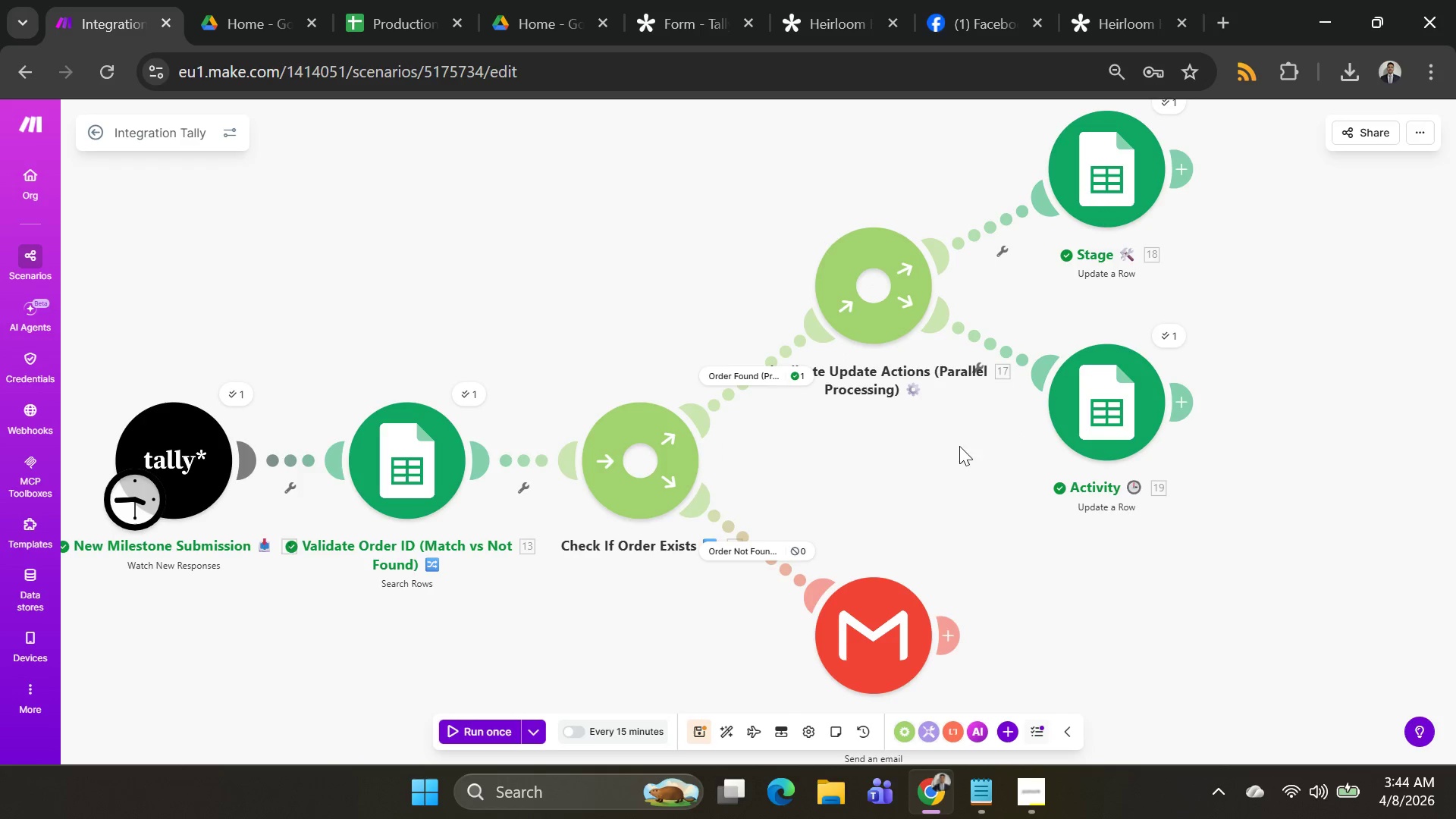 
left_click([954, 461])
 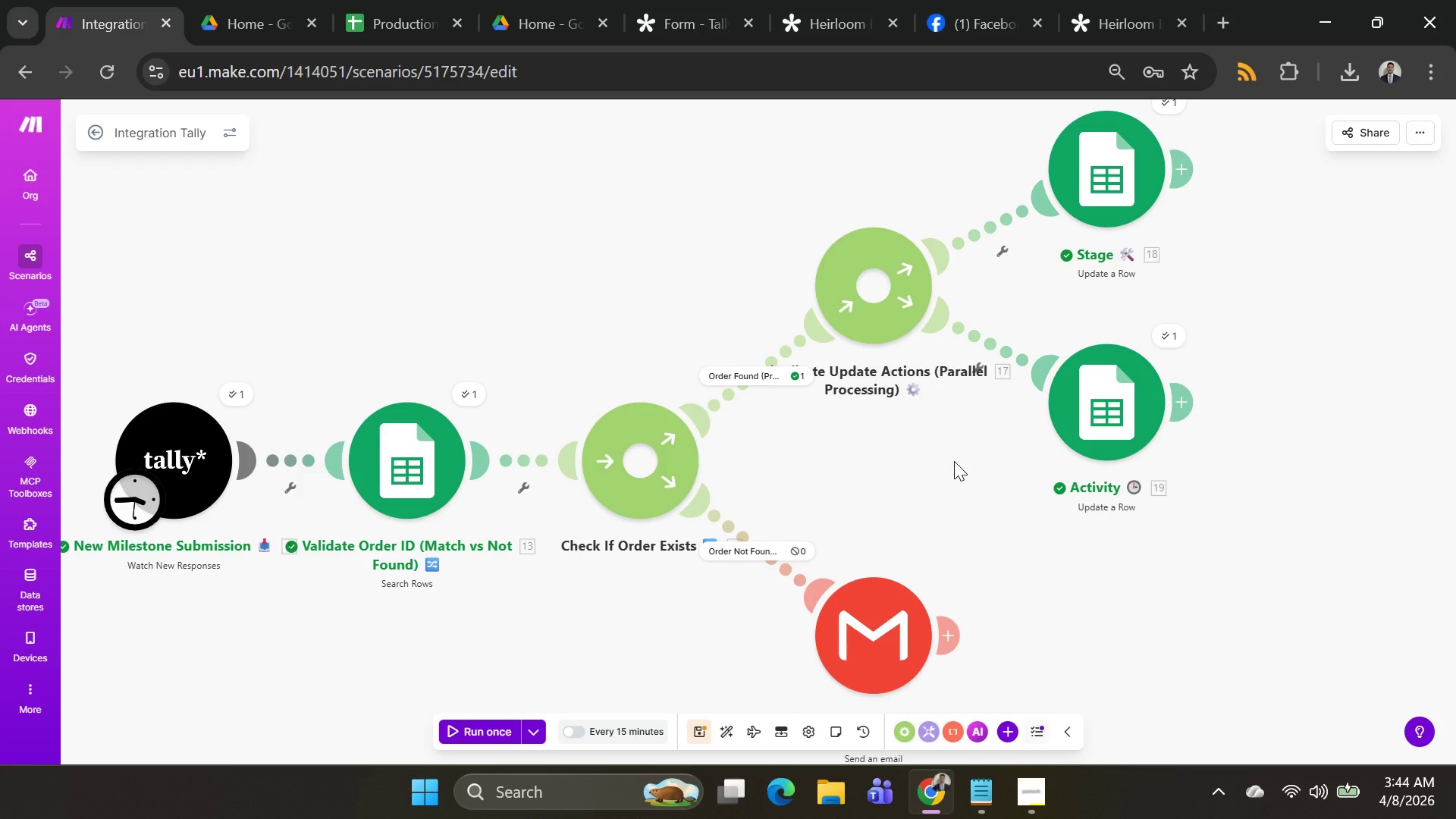 
scroll: coordinate [954, 461], scroll_direction: down, amount: 2.0
 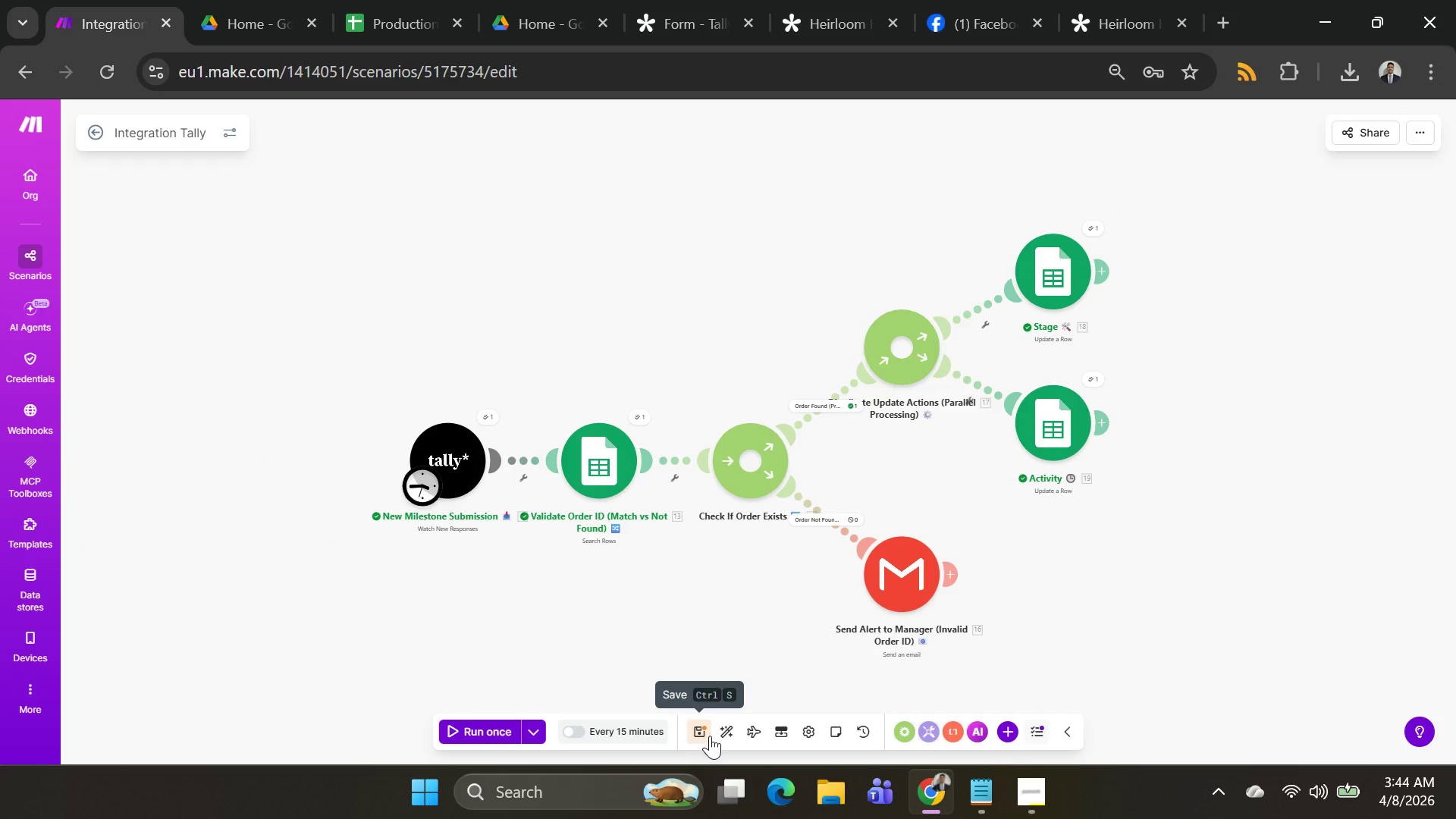 
left_click([709, 736])
 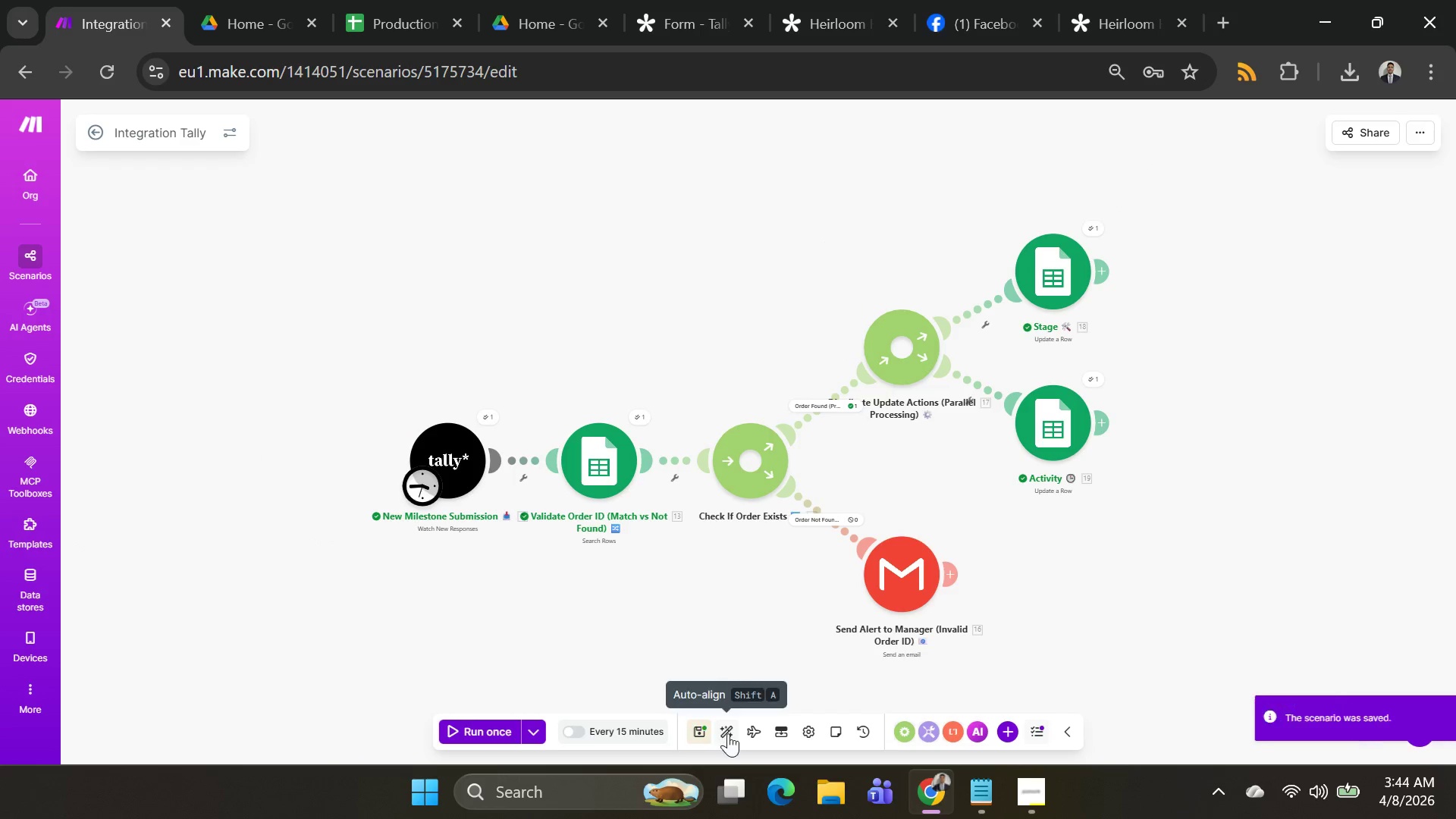 
left_click([730, 730])
 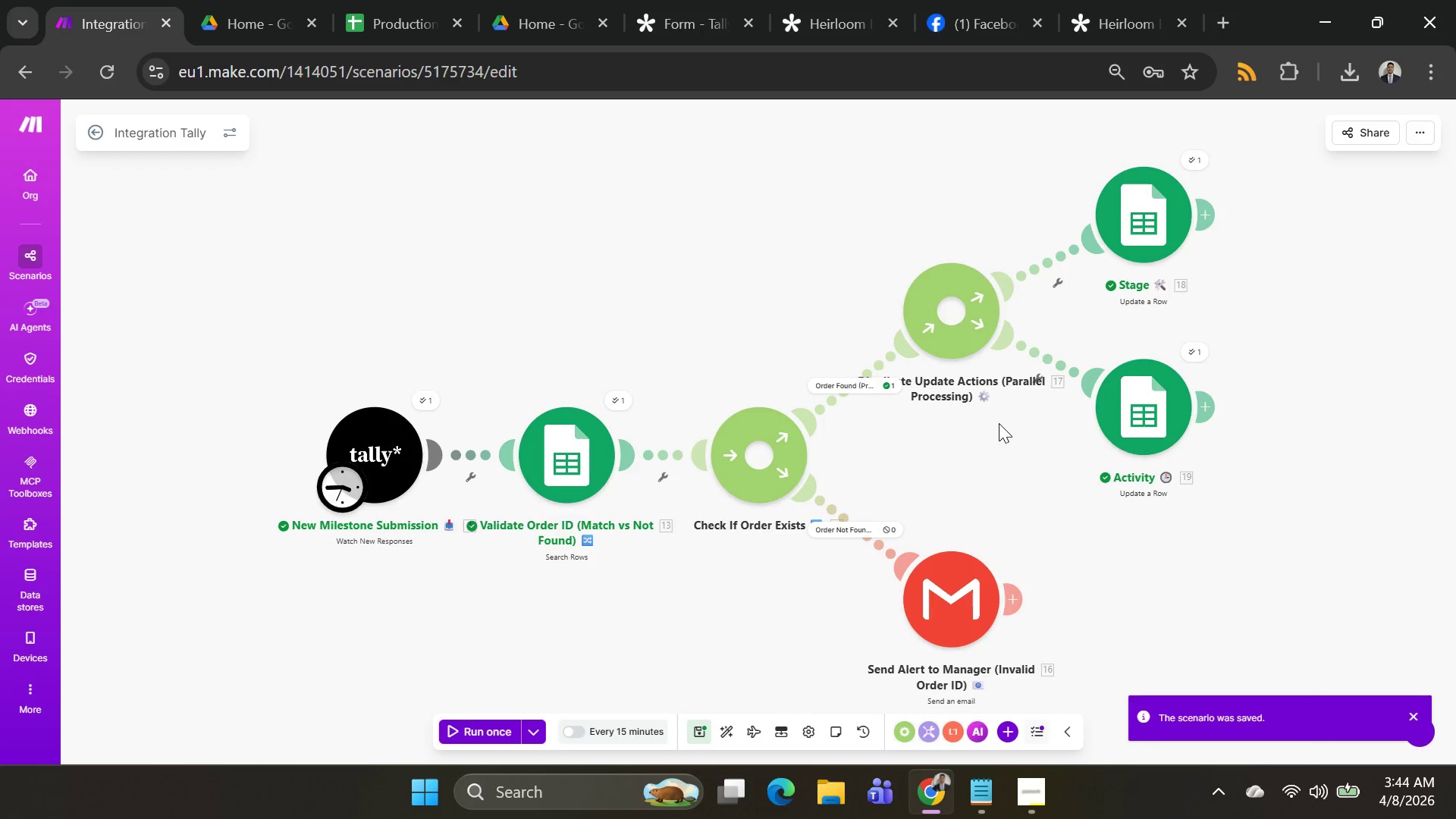 
left_click([1001, 423])
 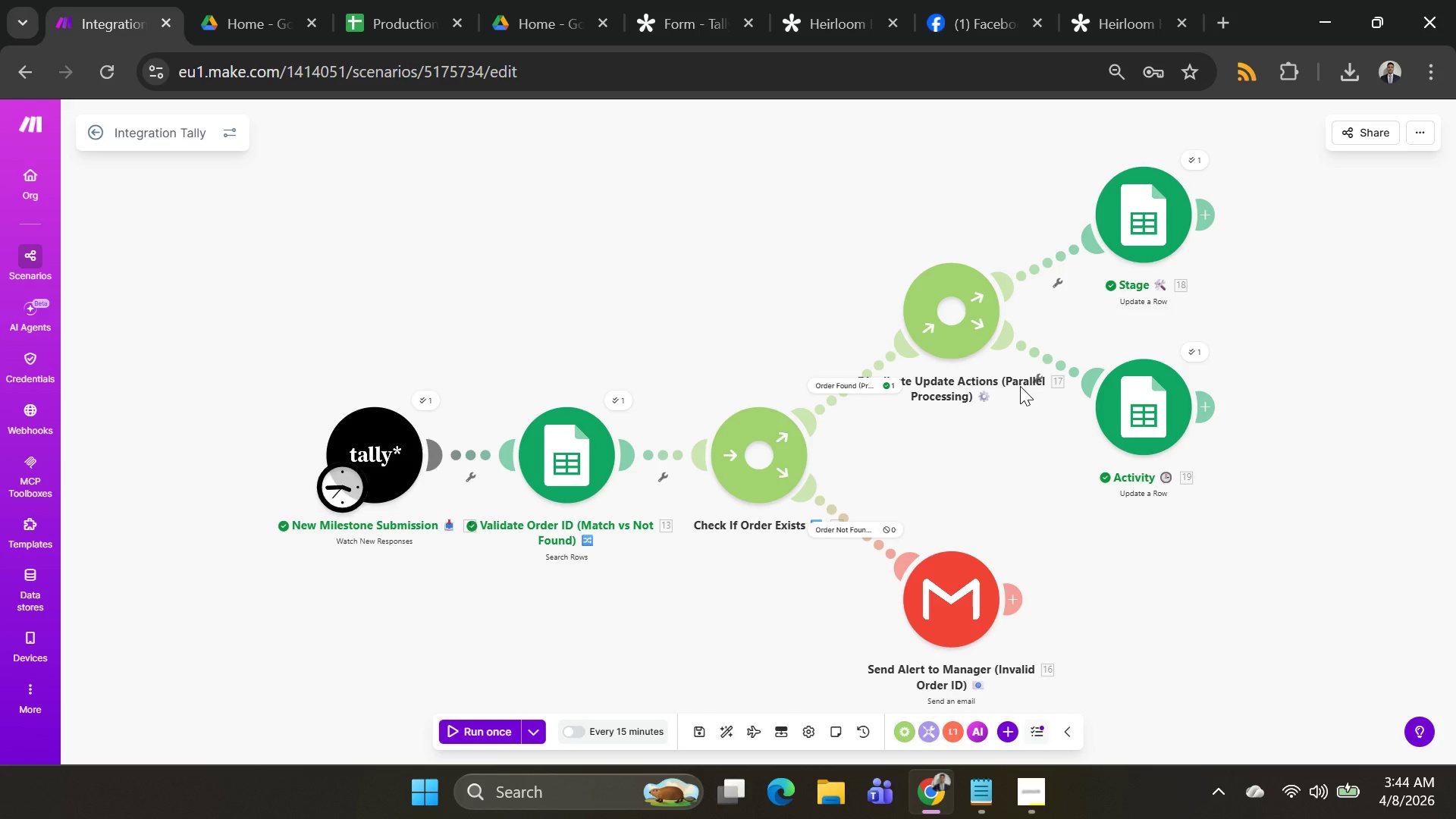 
left_click_drag(start_coordinate=[939, 320], to_coordinate=[922, 249])
 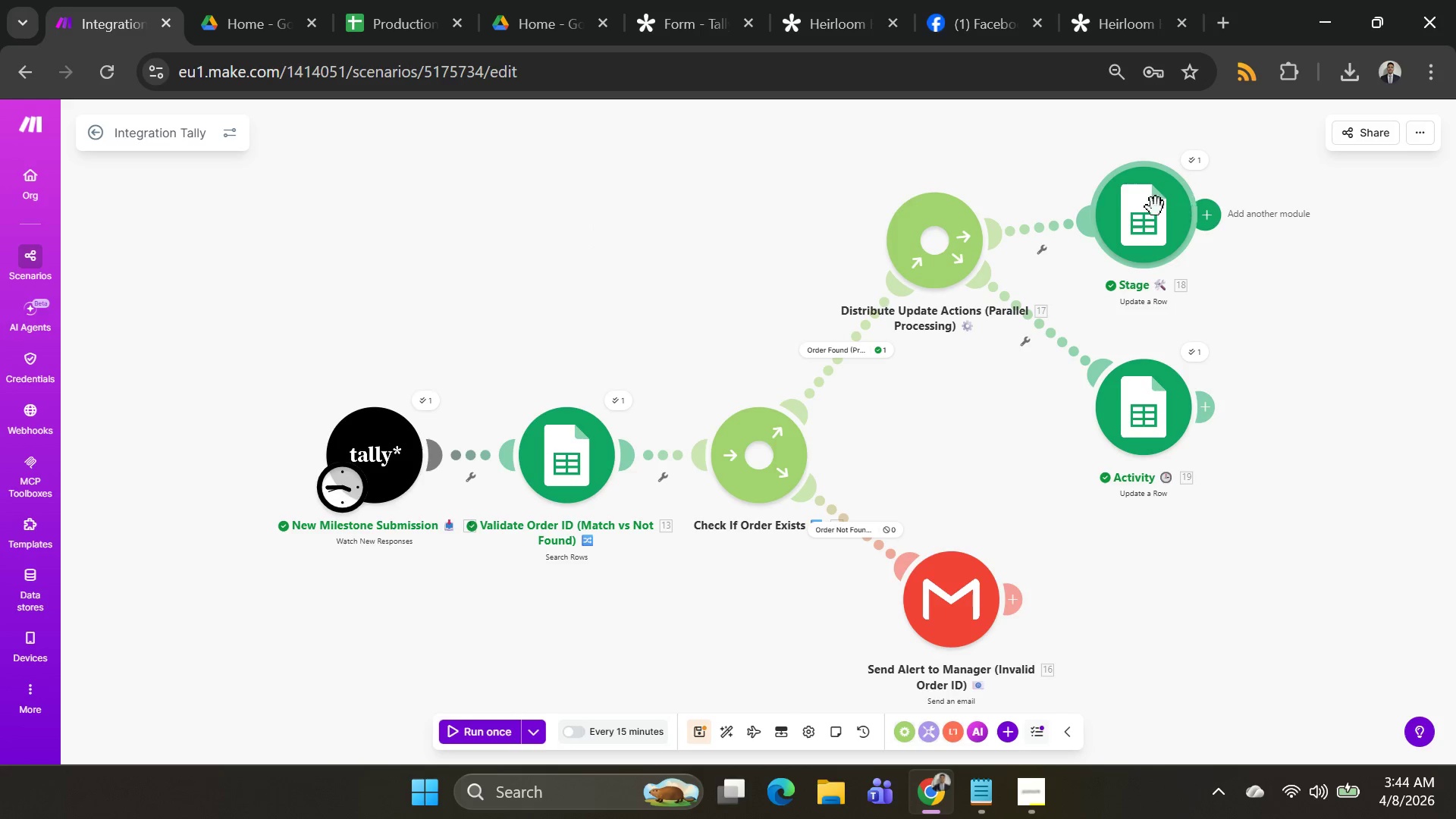 
left_click_drag(start_coordinate=[949, 232], to_coordinate=[972, 226])
 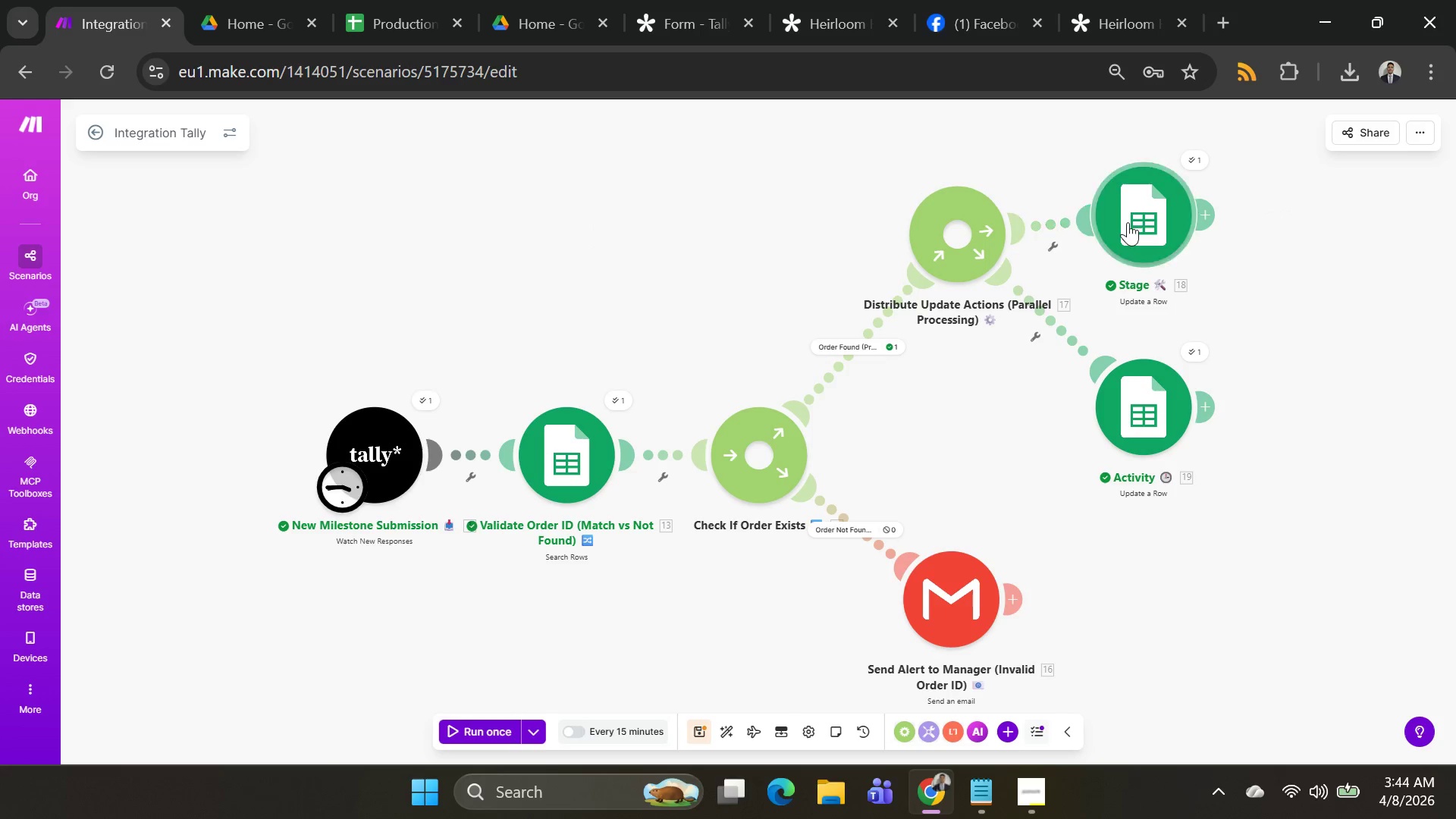 
left_click_drag(start_coordinate=[1128, 222], to_coordinate=[1149, 146])
 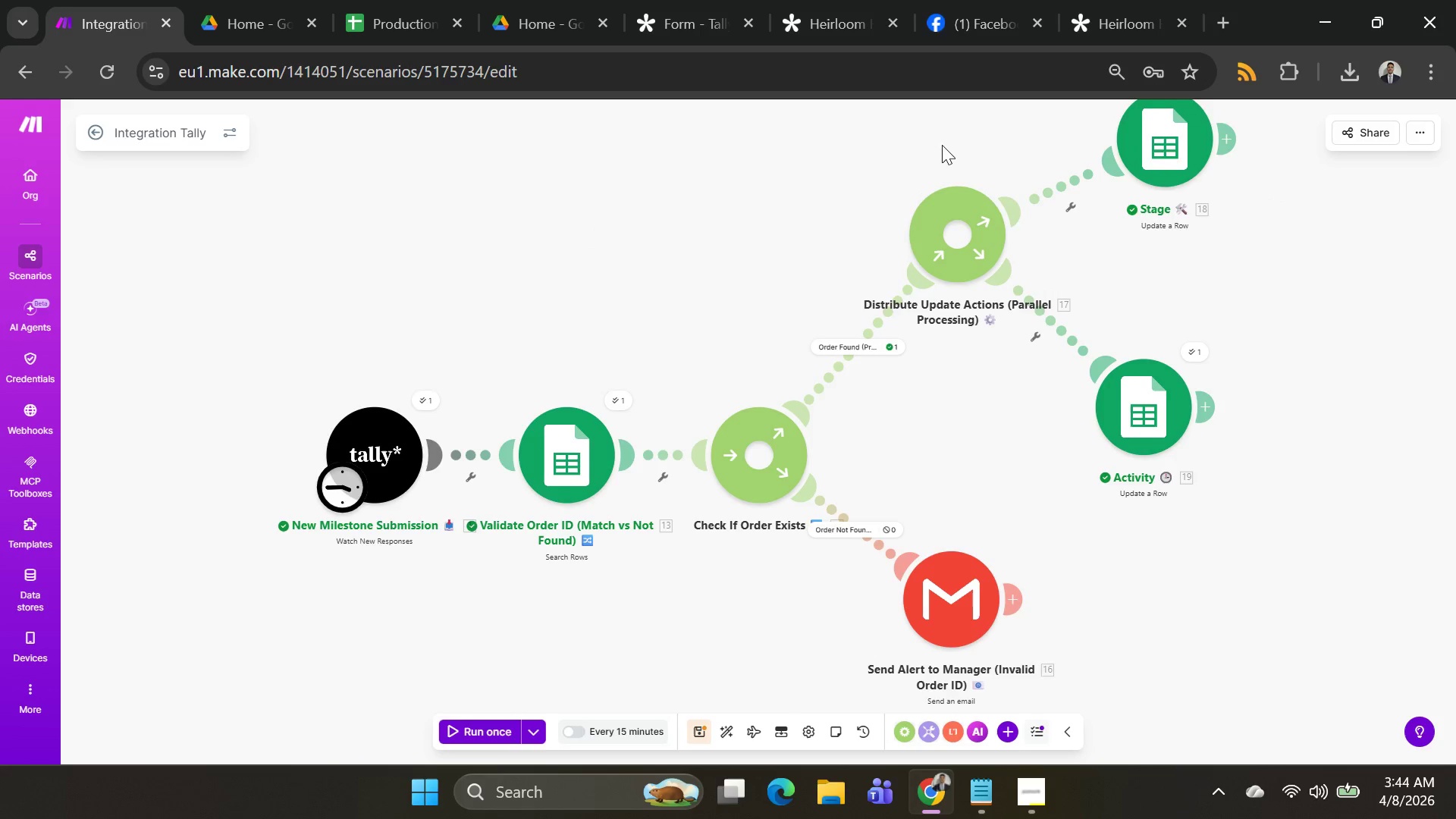 
left_click_drag(start_coordinate=[942, 145], to_coordinate=[845, 220])
 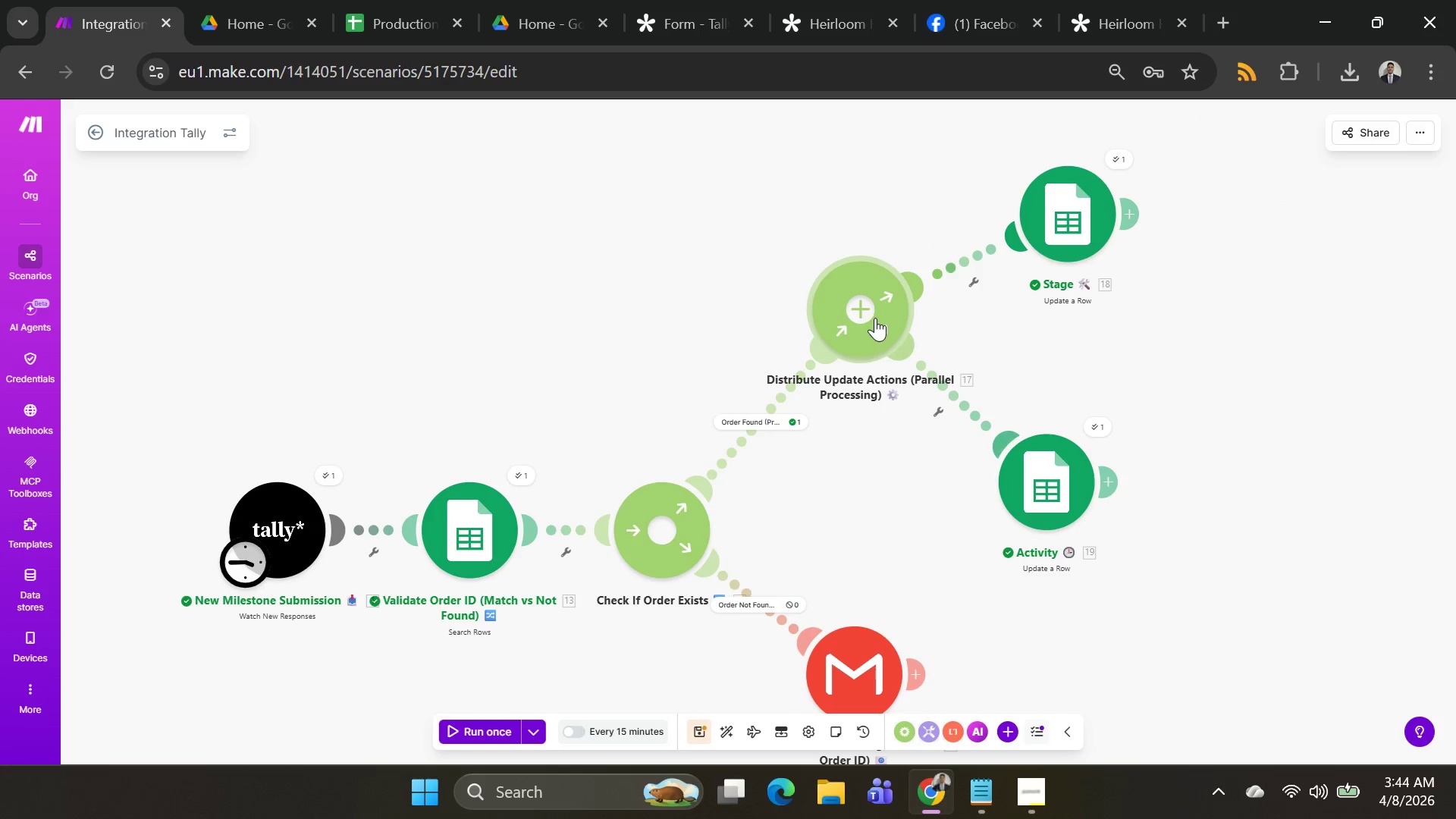 
left_click_drag(start_coordinate=[875, 318], to_coordinate=[852, 328])
 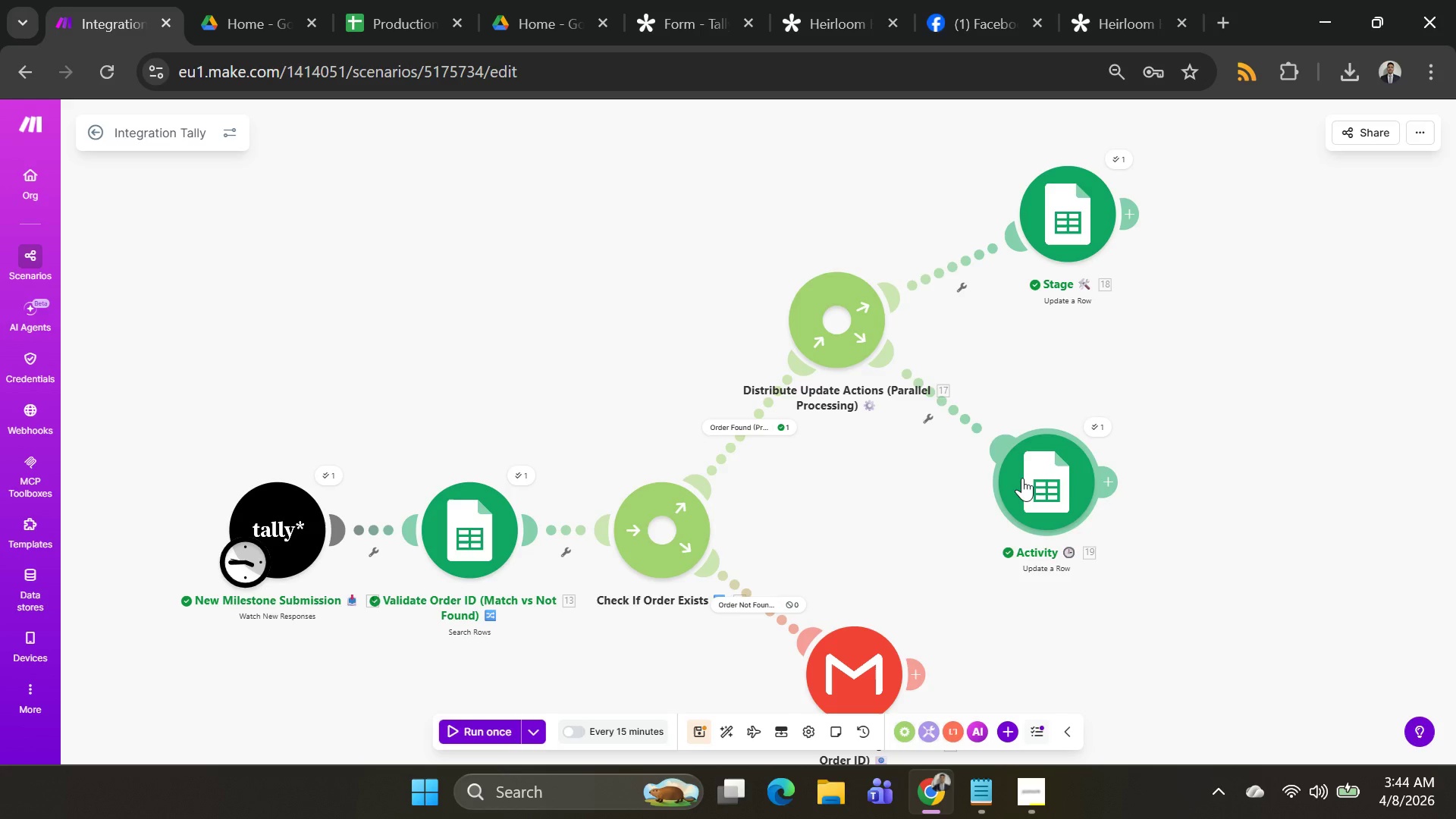 
left_click_drag(start_coordinate=[1022, 478], to_coordinate=[1034, 417])
 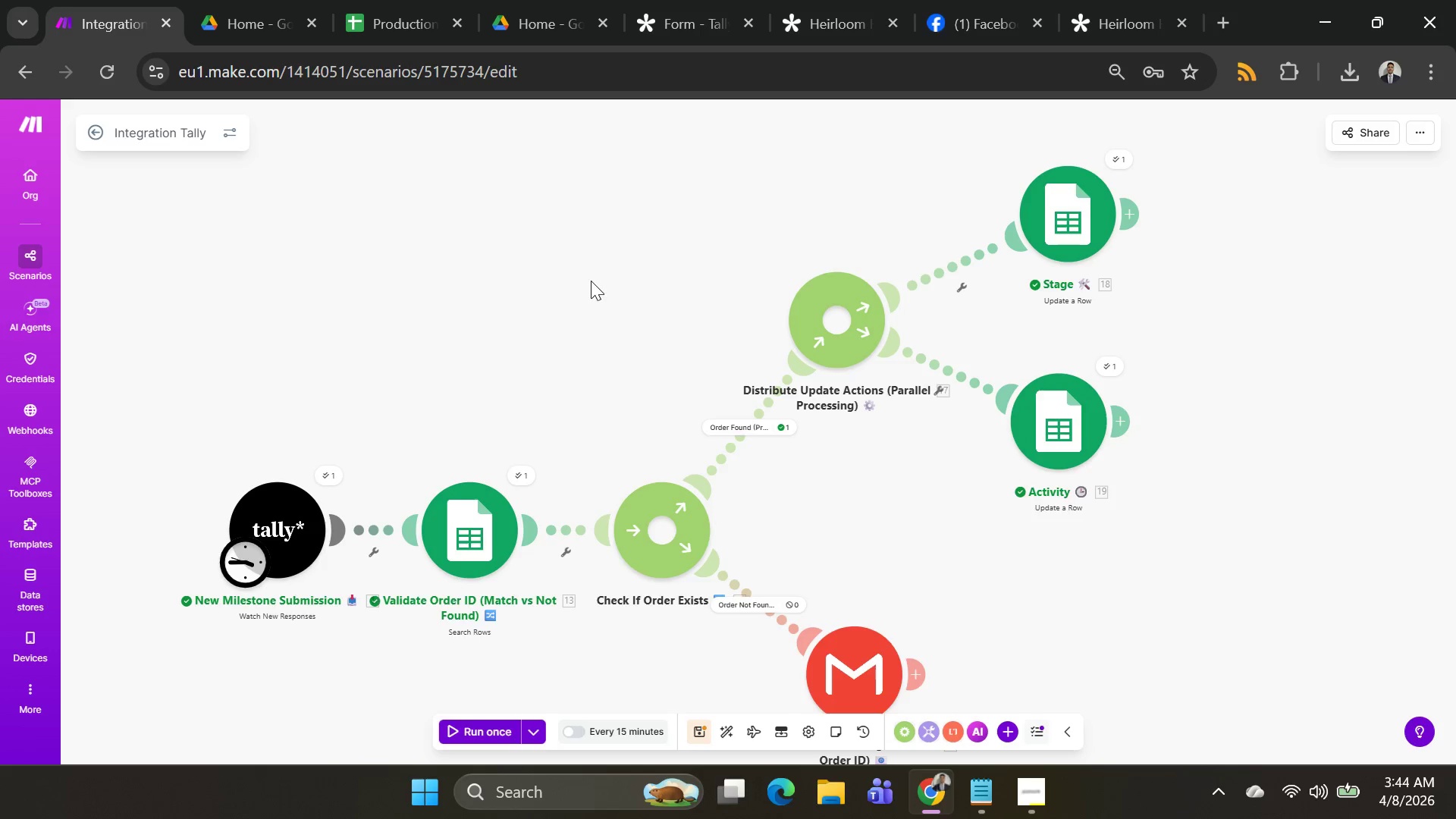 
left_click_drag(start_coordinate=[591, 281], to_coordinate=[636, 236])
 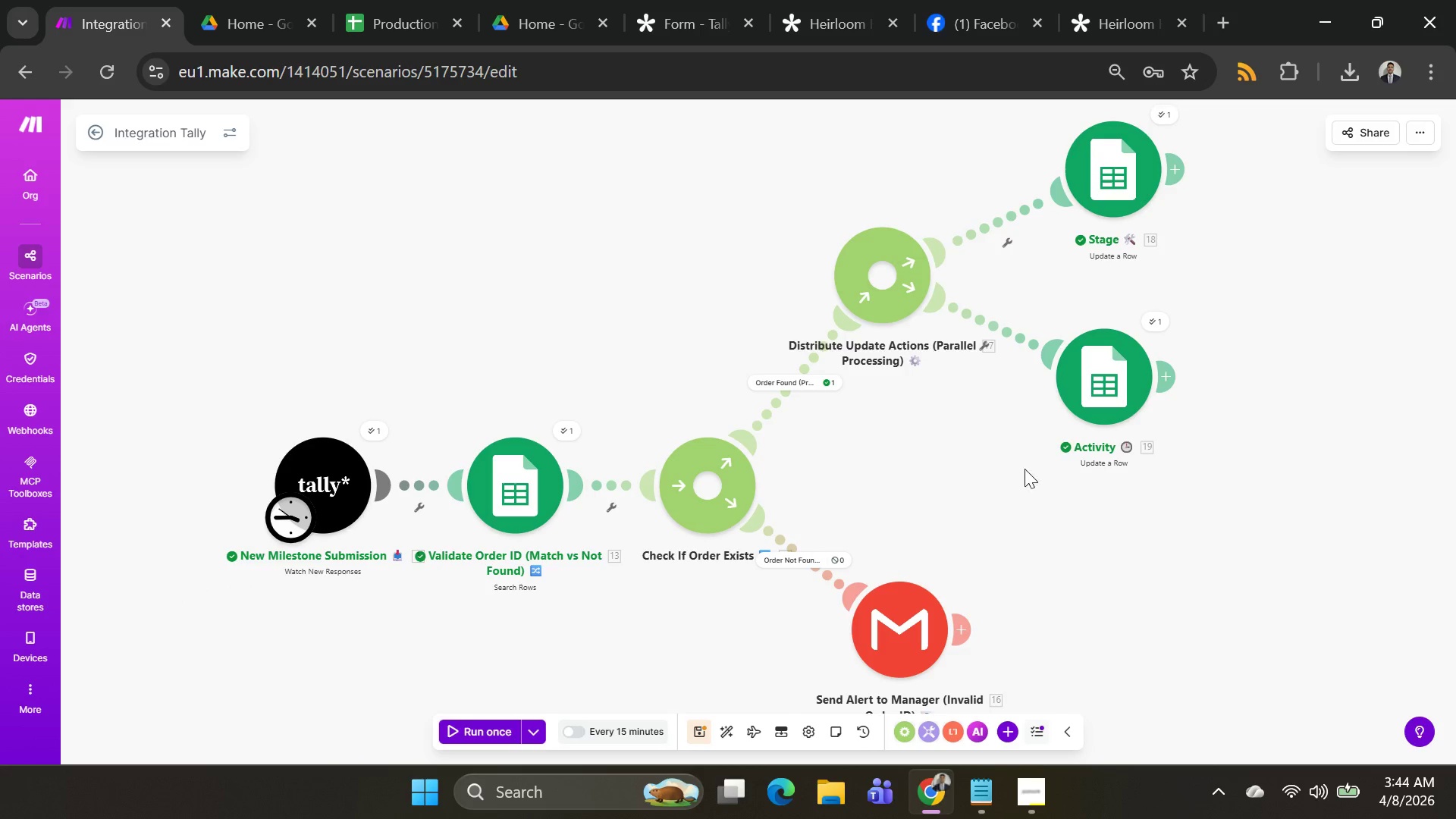 
left_click_drag(start_coordinate=[1090, 394], to_coordinate=[1112, 417])
 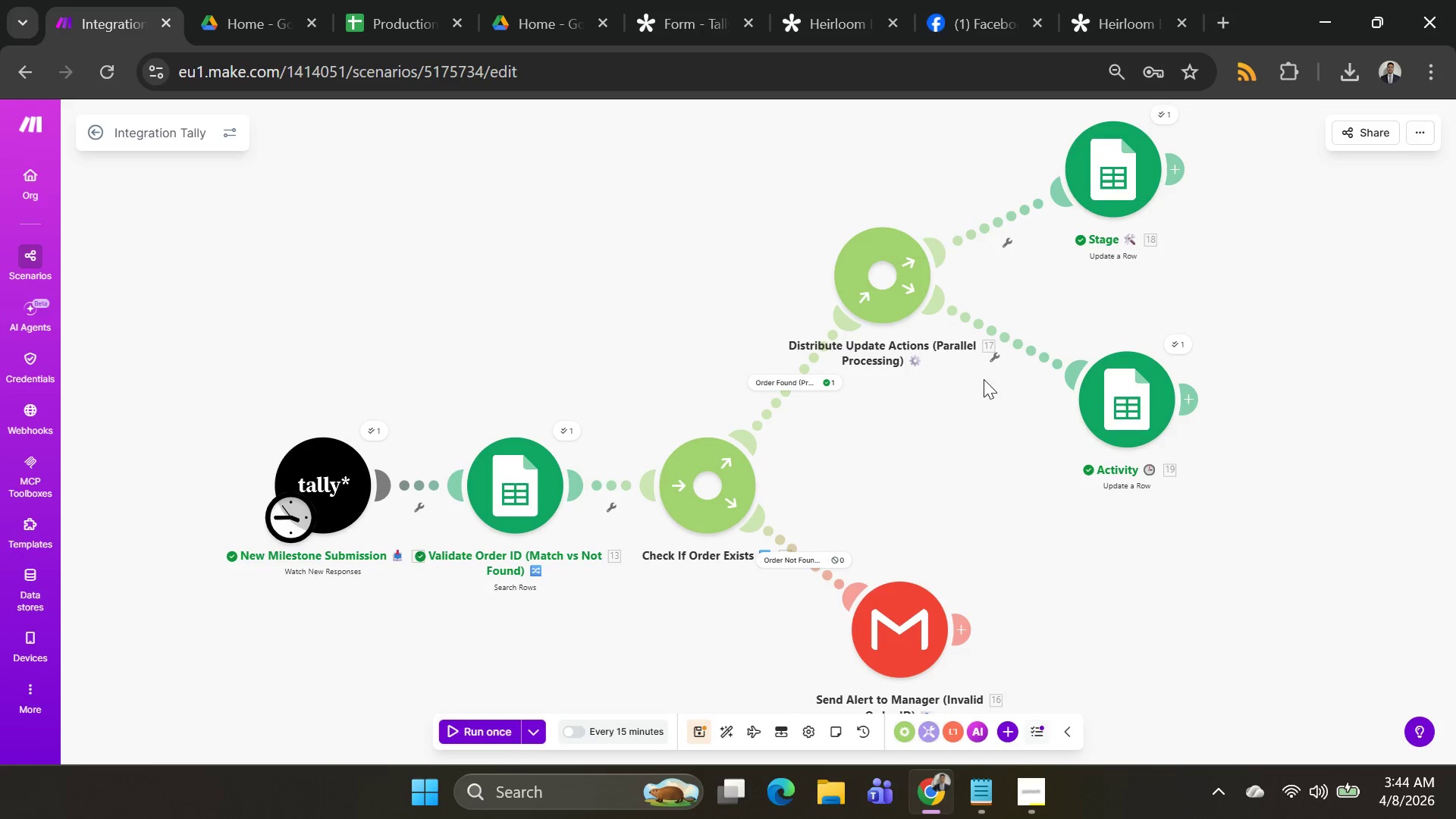 
key(Alt+AltLeft)
 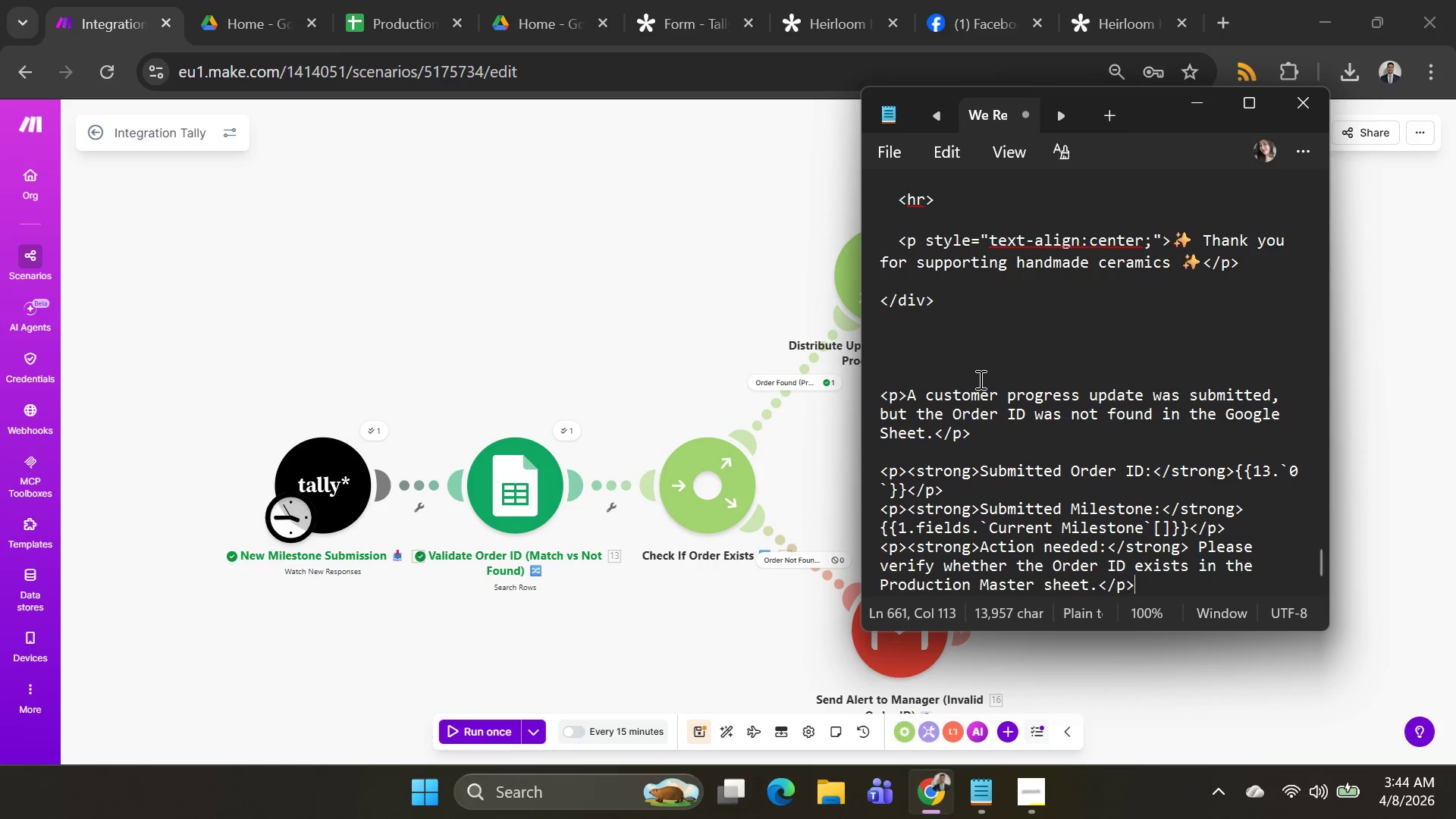 
key(Alt+Tab)
 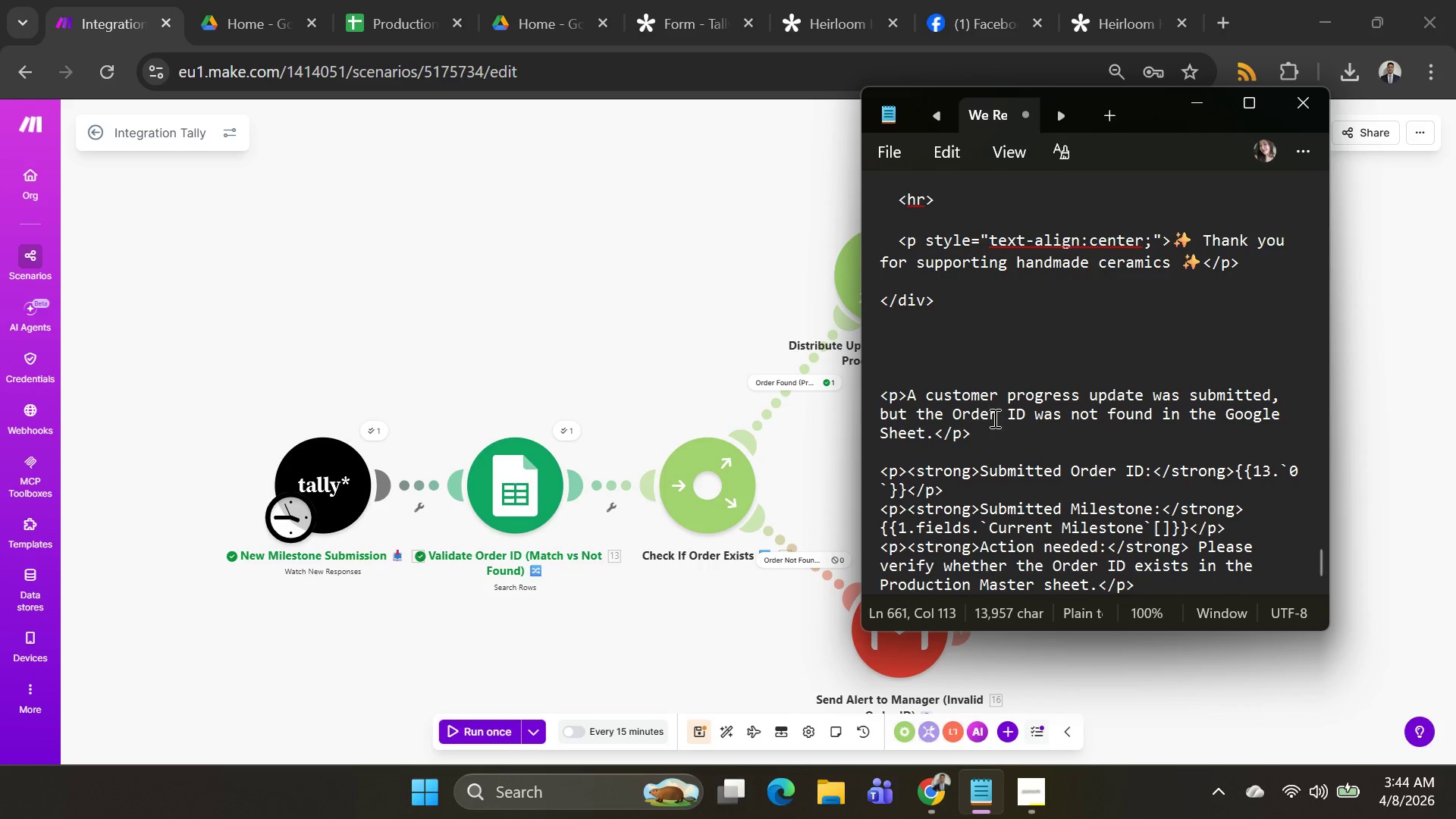 
key(Alt+AltLeft)
 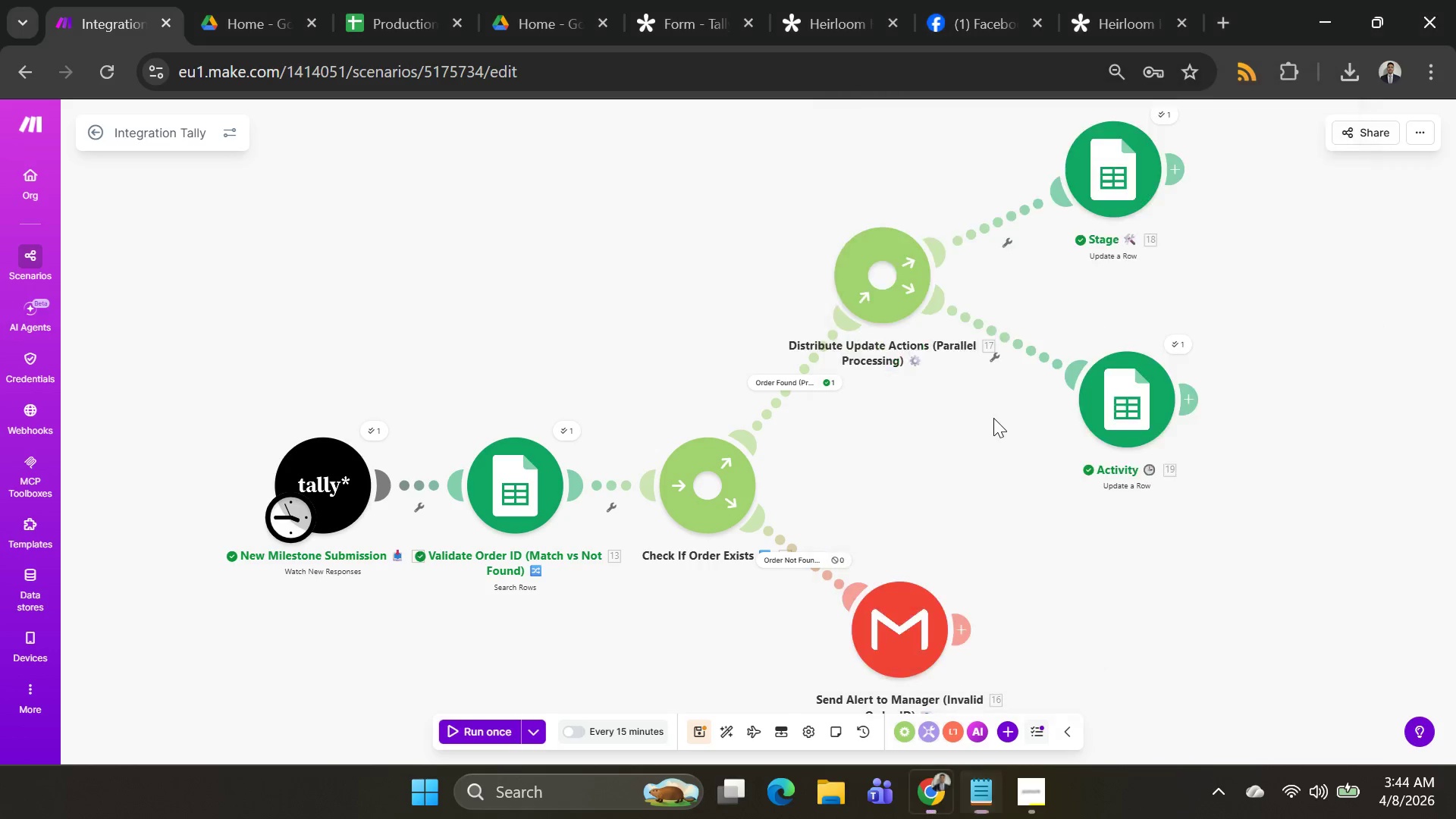 
key(Alt+Tab)
 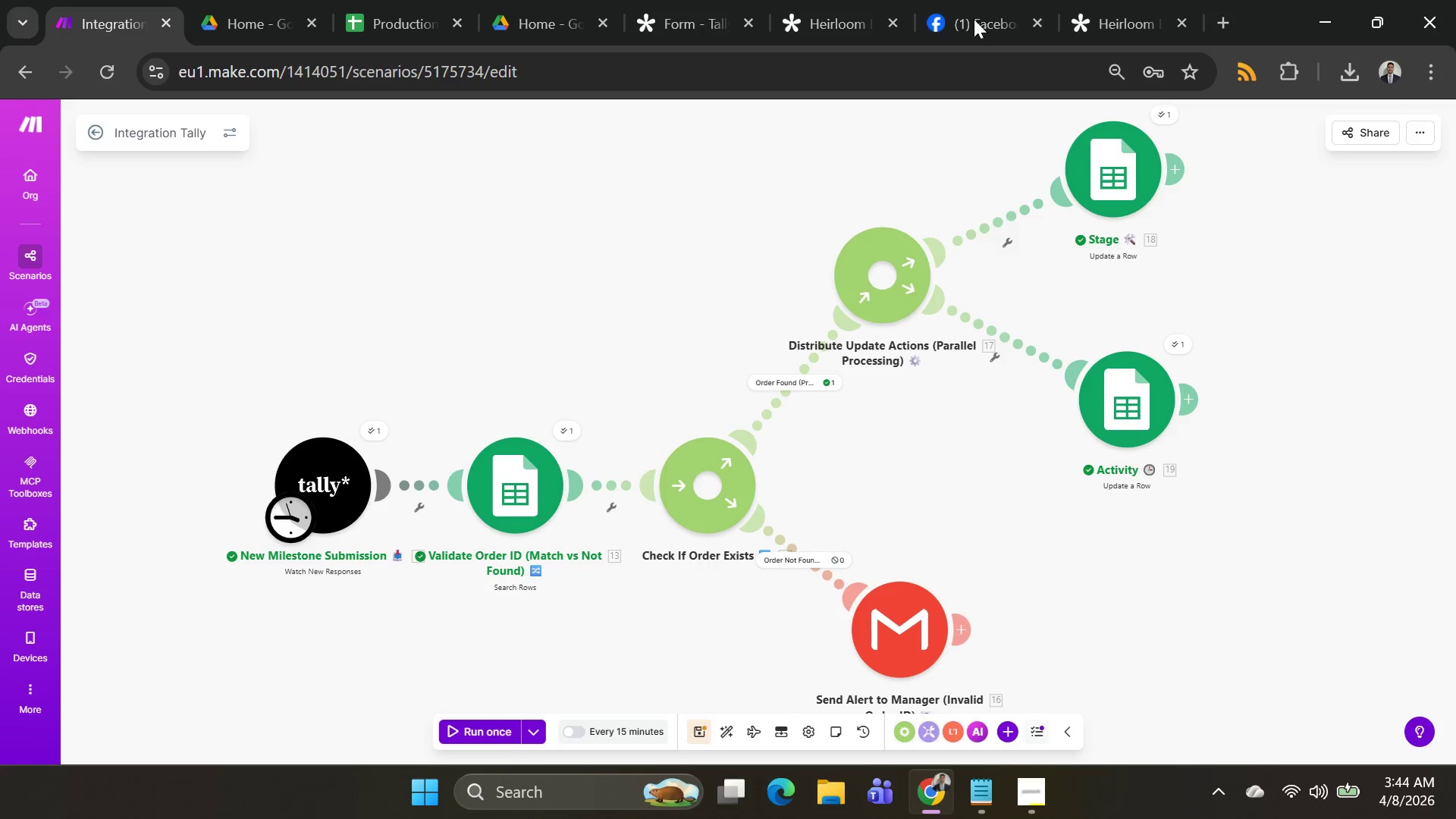 
left_click([977, 11])
 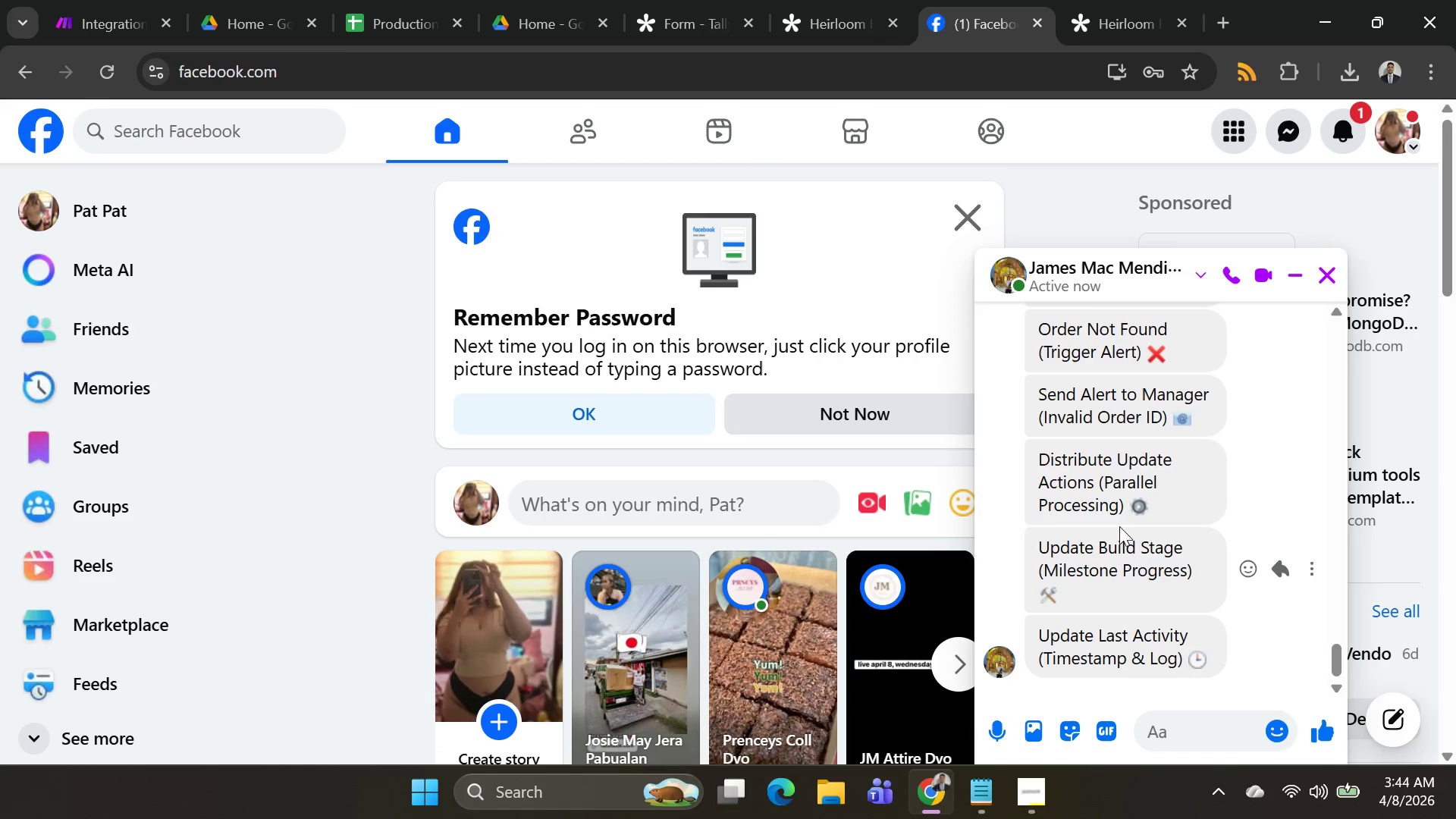 
key(Alt+AltLeft)
 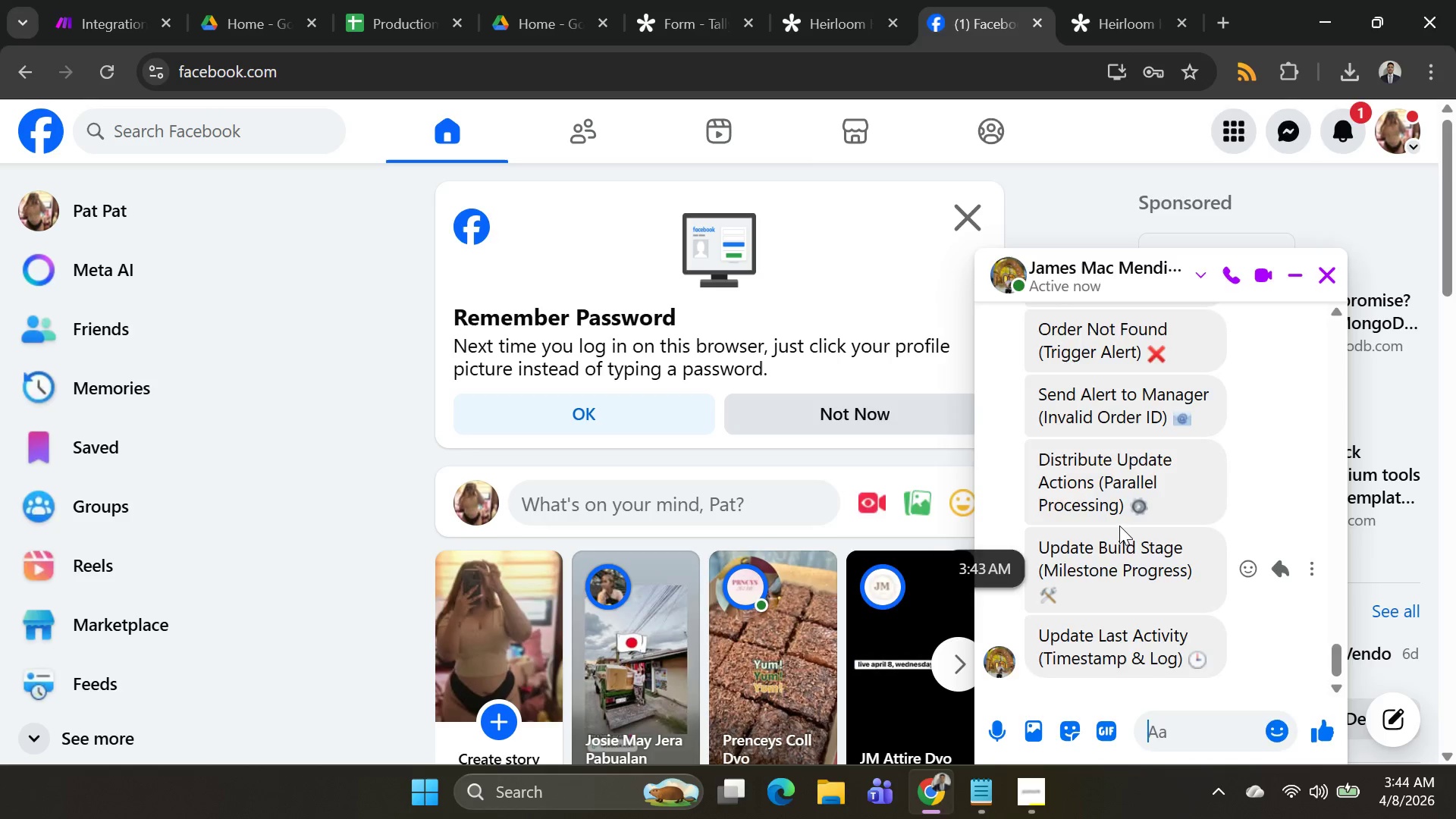 
key(Alt+Tab)
 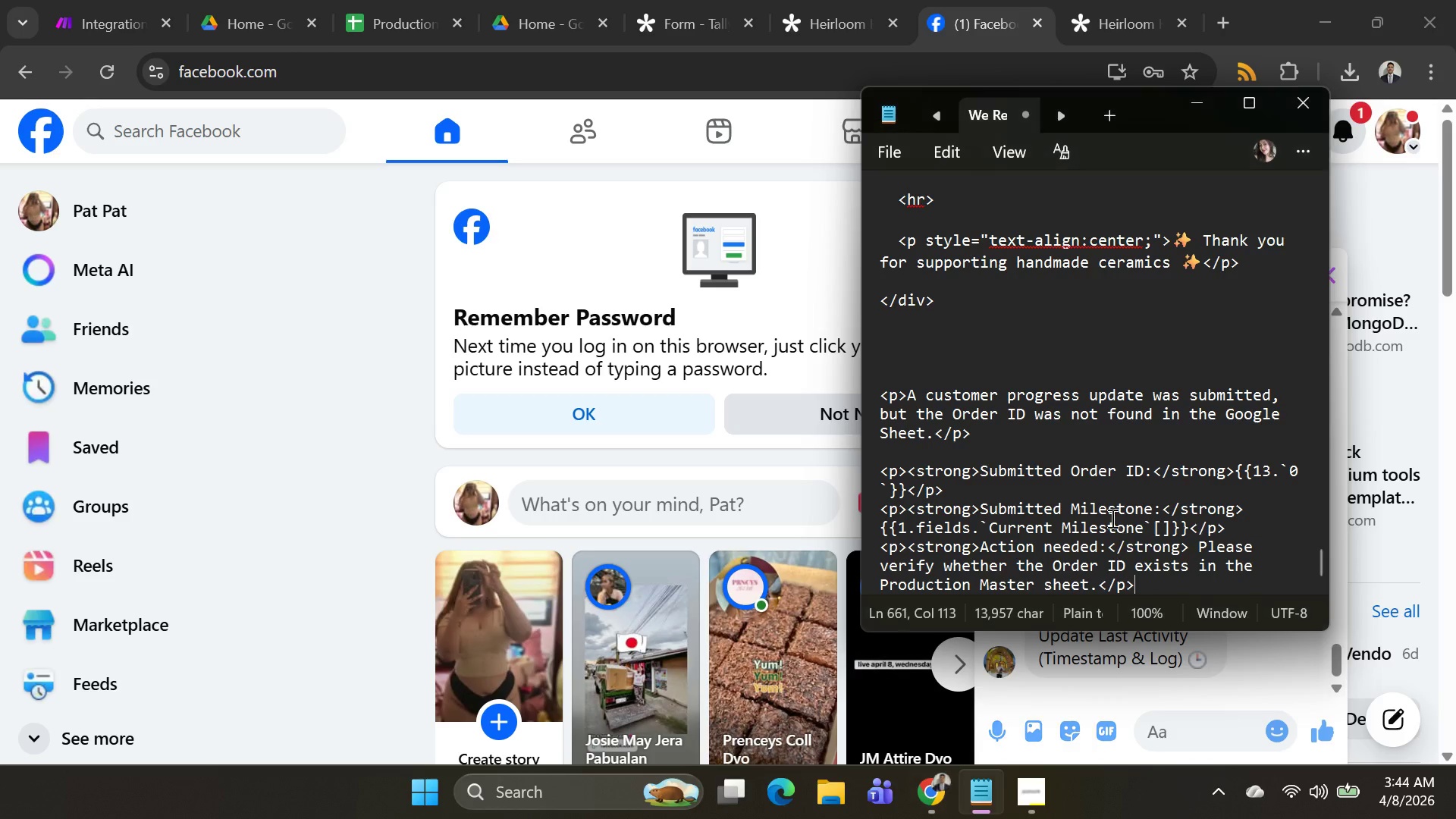 
key(Alt+AltLeft)
 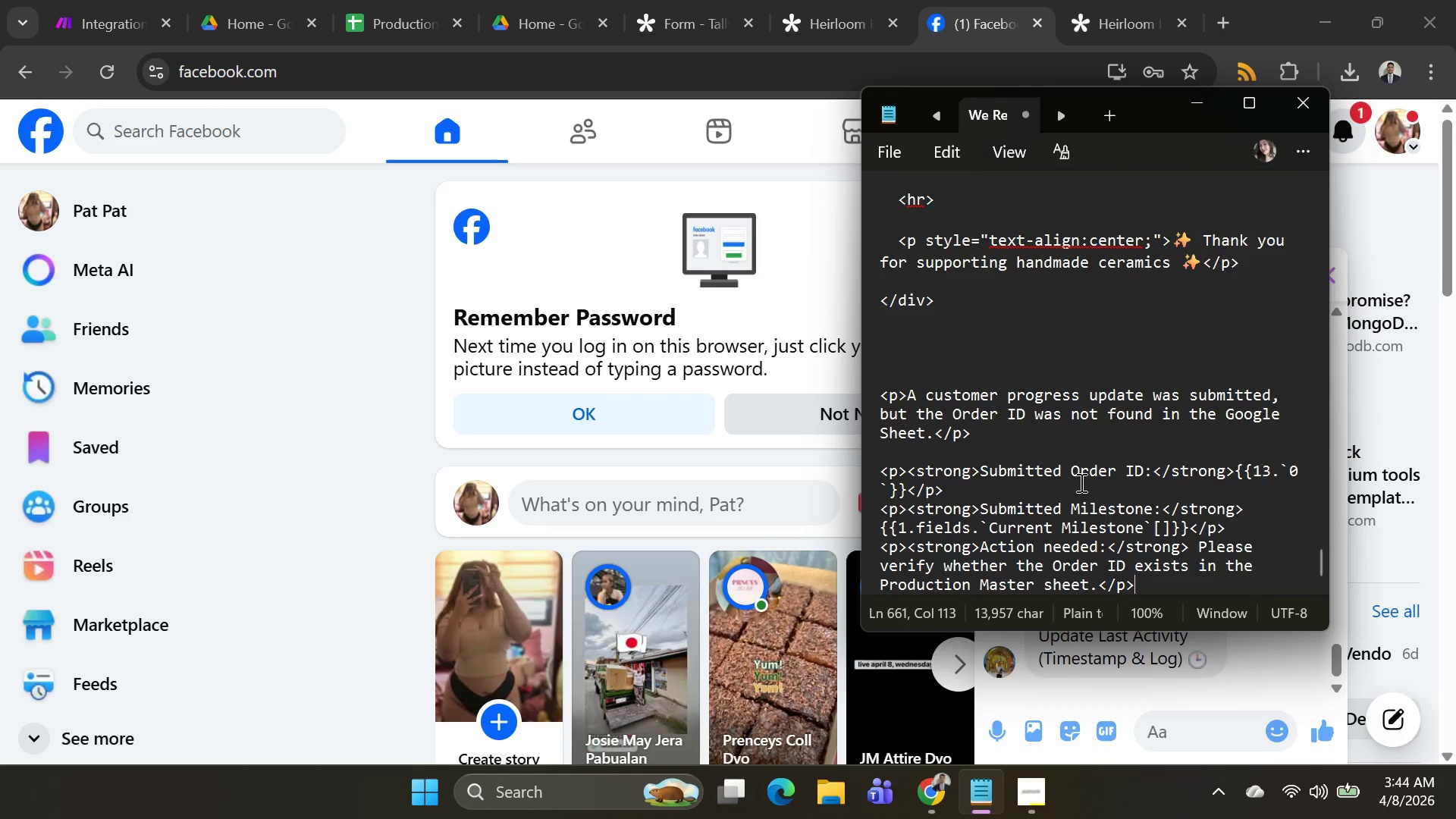 
key(Alt+Tab)
 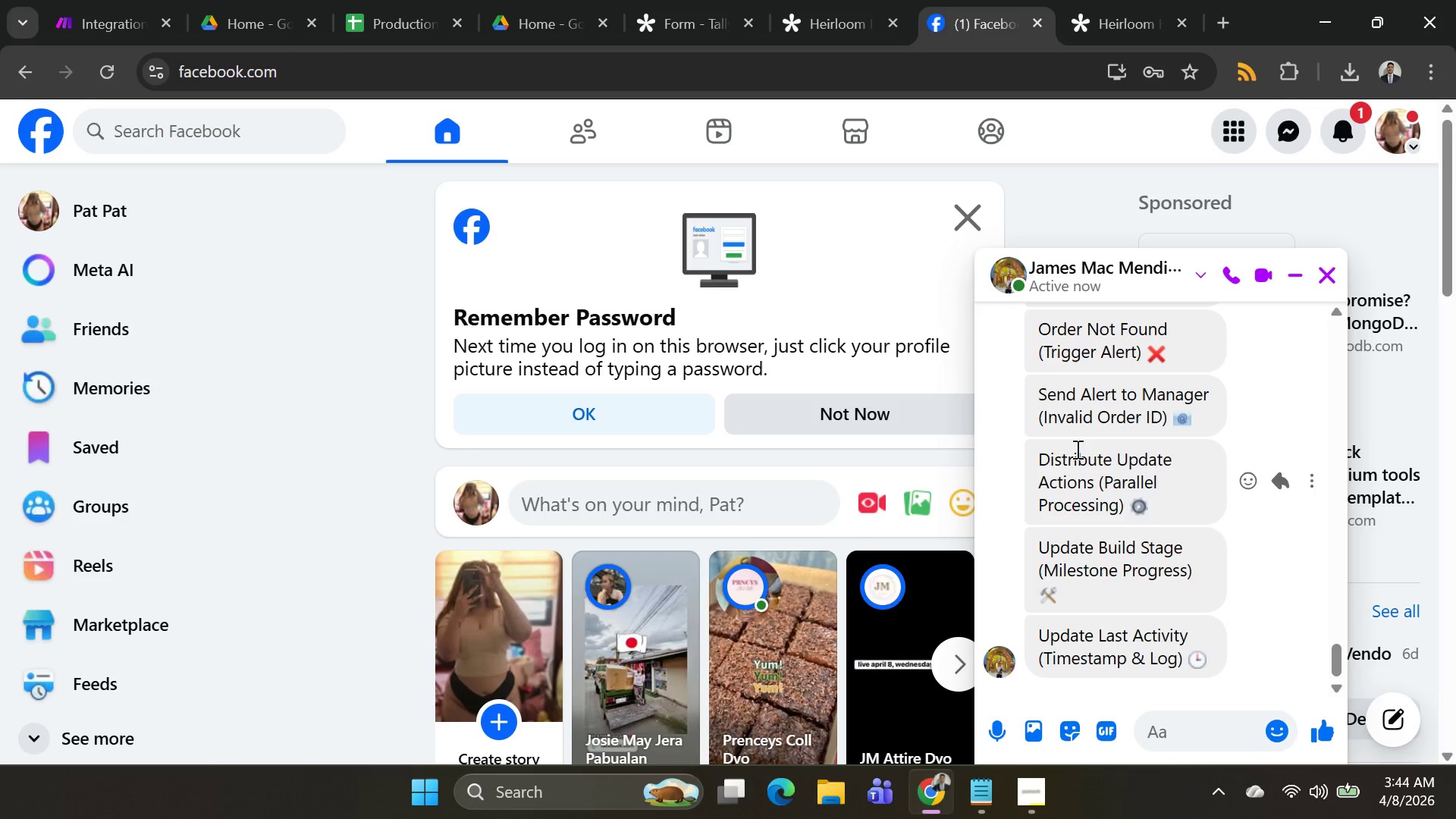 
scroll: coordinate [1076, 449], scroll_direction: down, amount: 1.0
 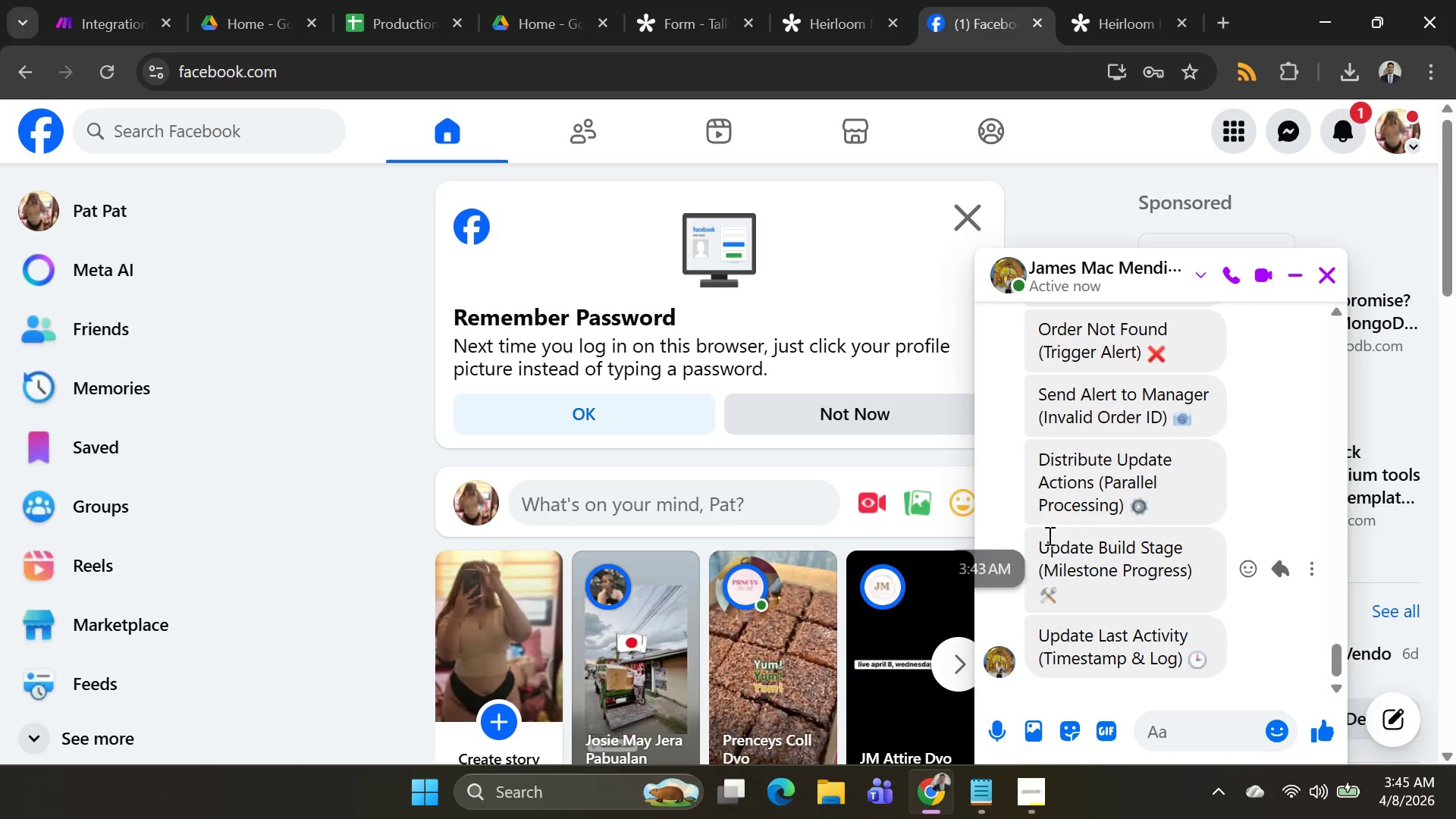 
left_click_drag(start_coordinate=[1037, 535], to_coordinate=[1079, 598])
 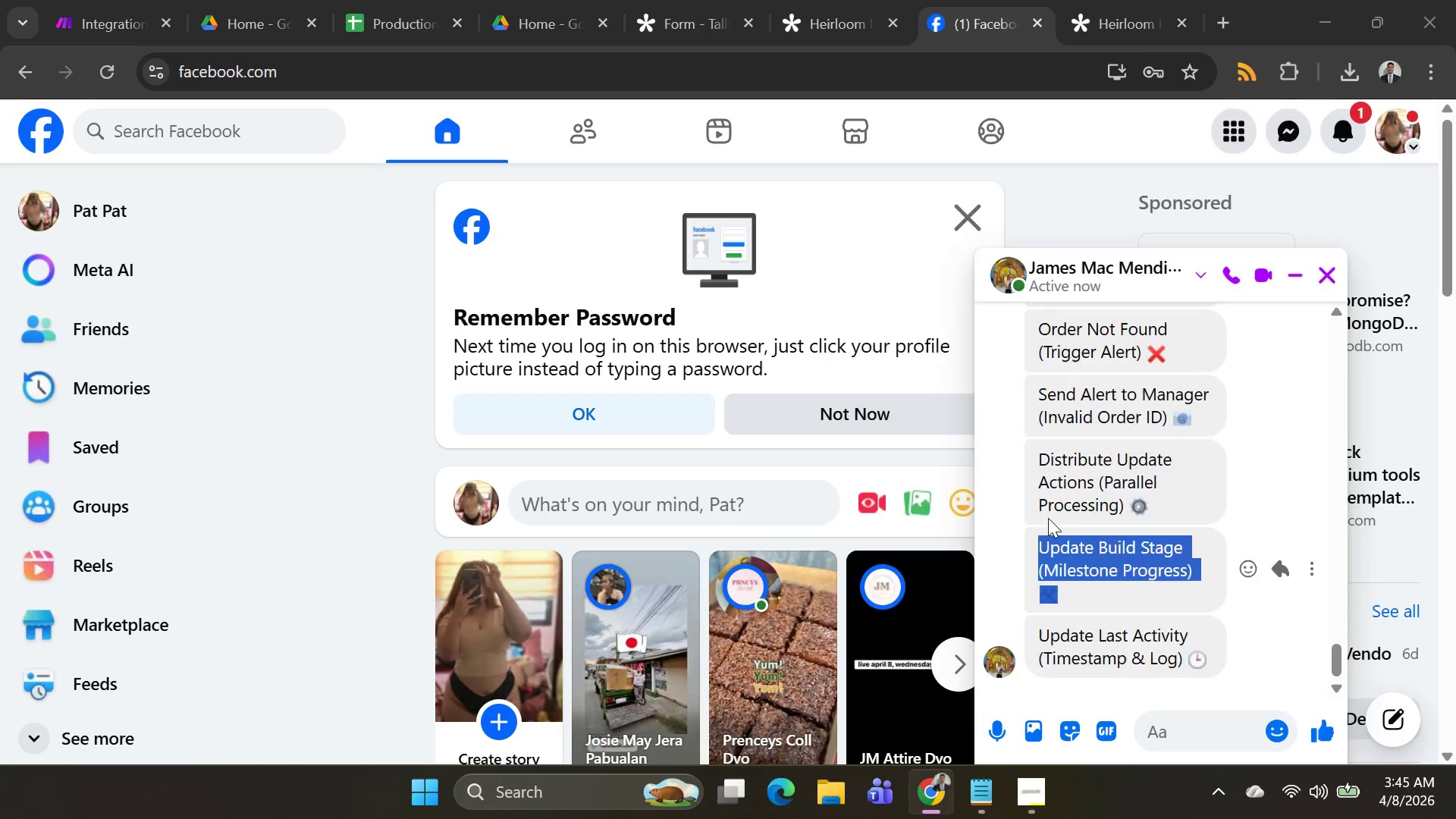 
key(Control+C)
 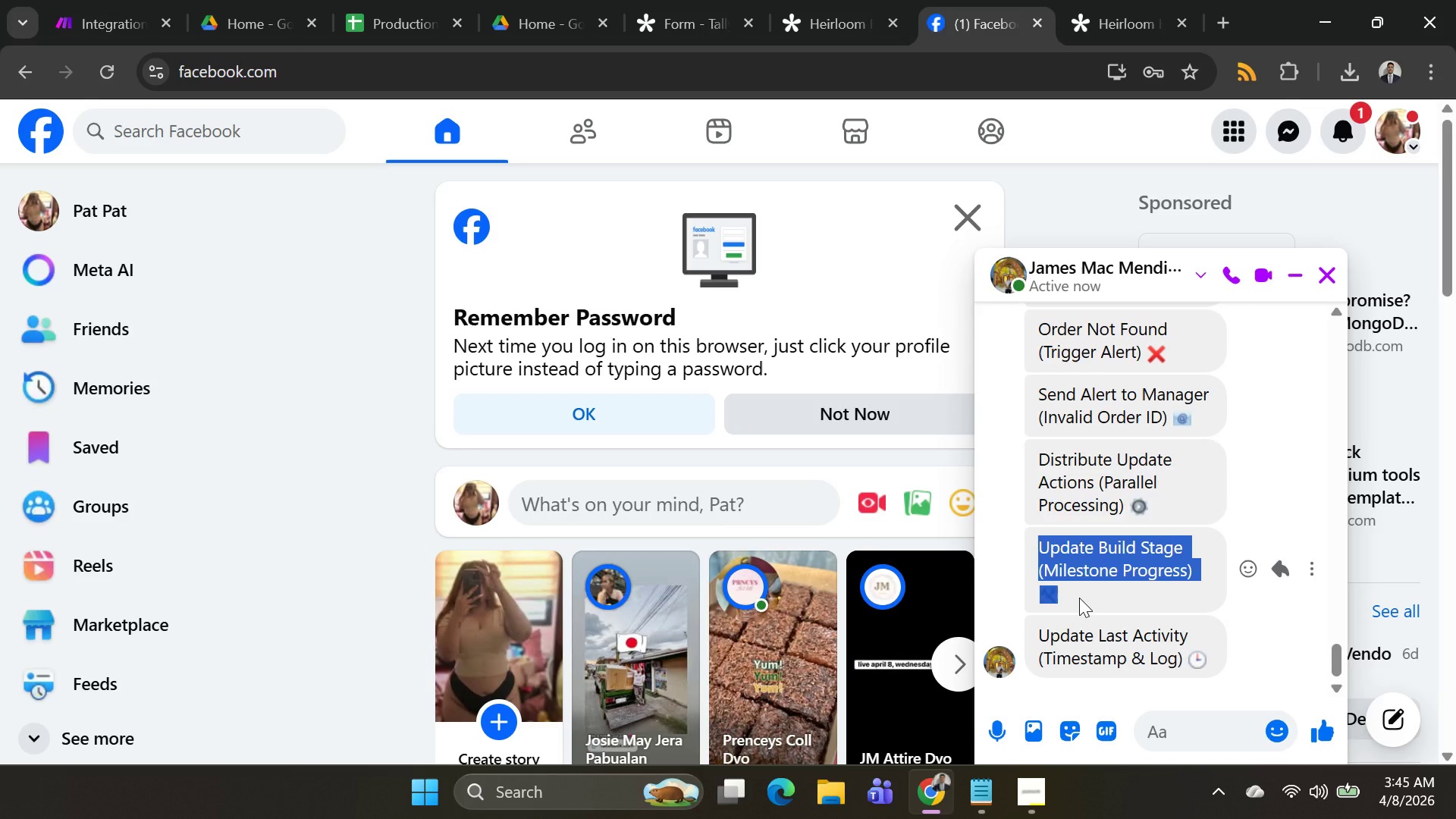 
key(Control+C)
 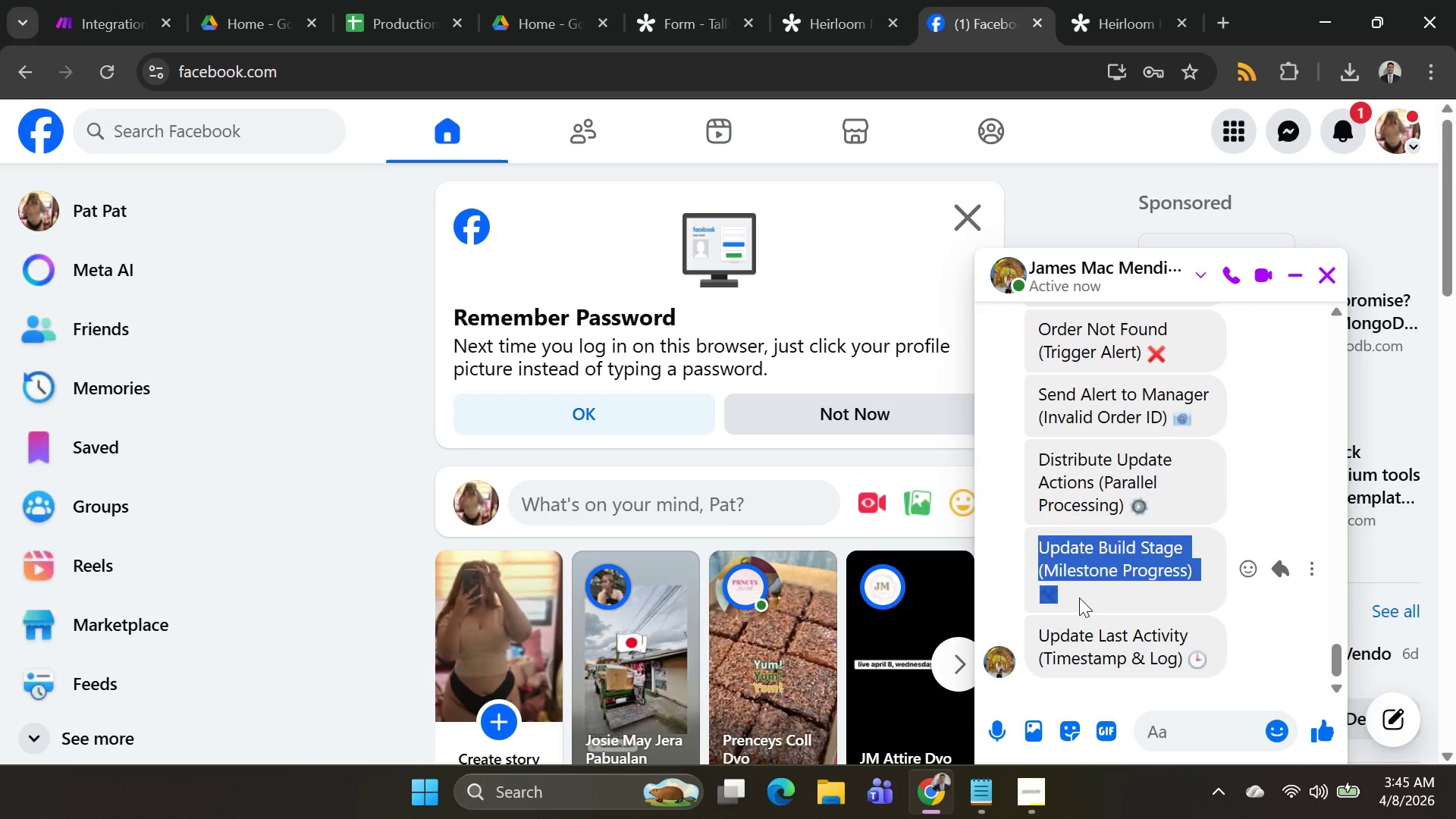 
key(Control+C)
 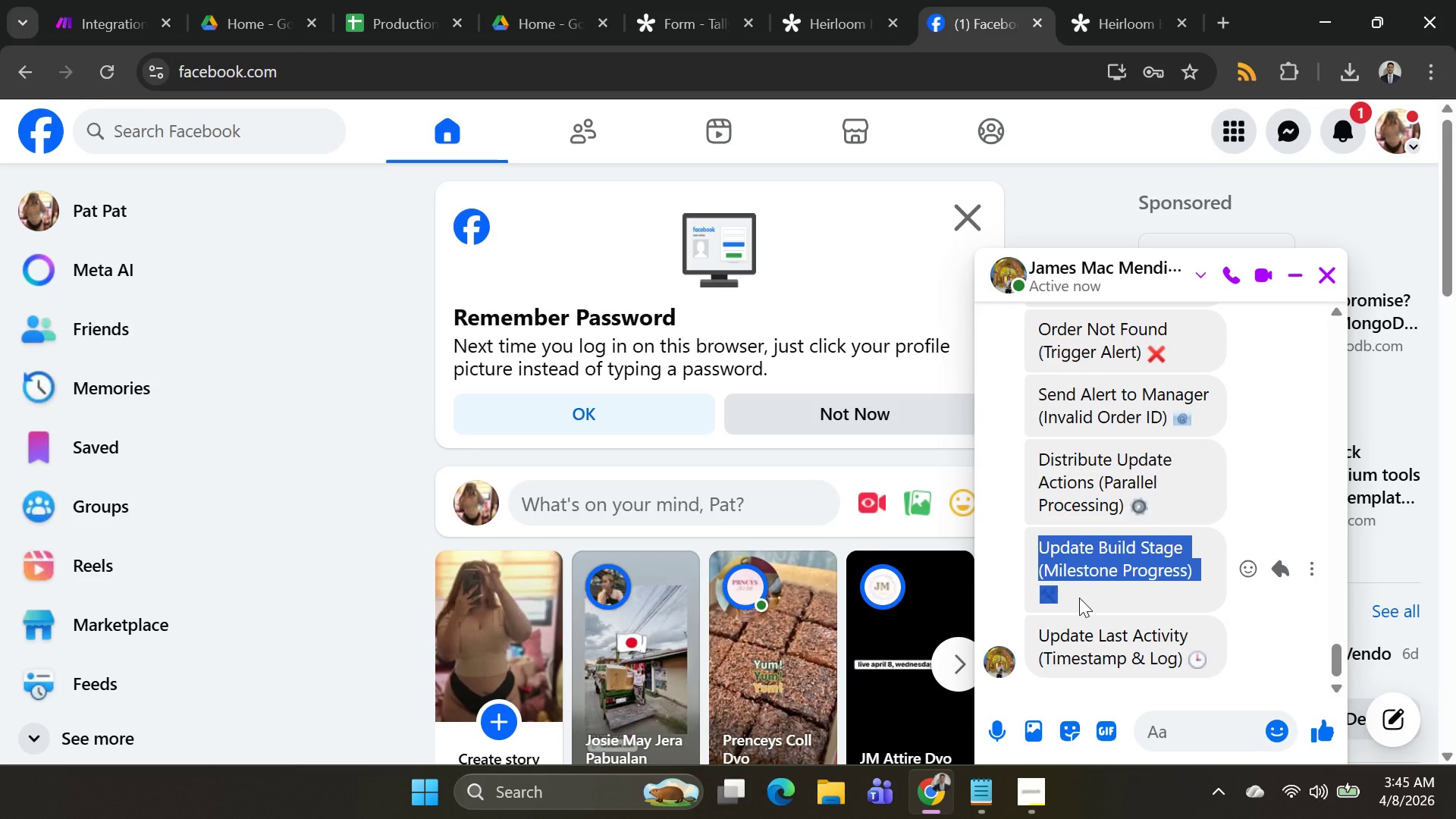 
key(Control+C)
 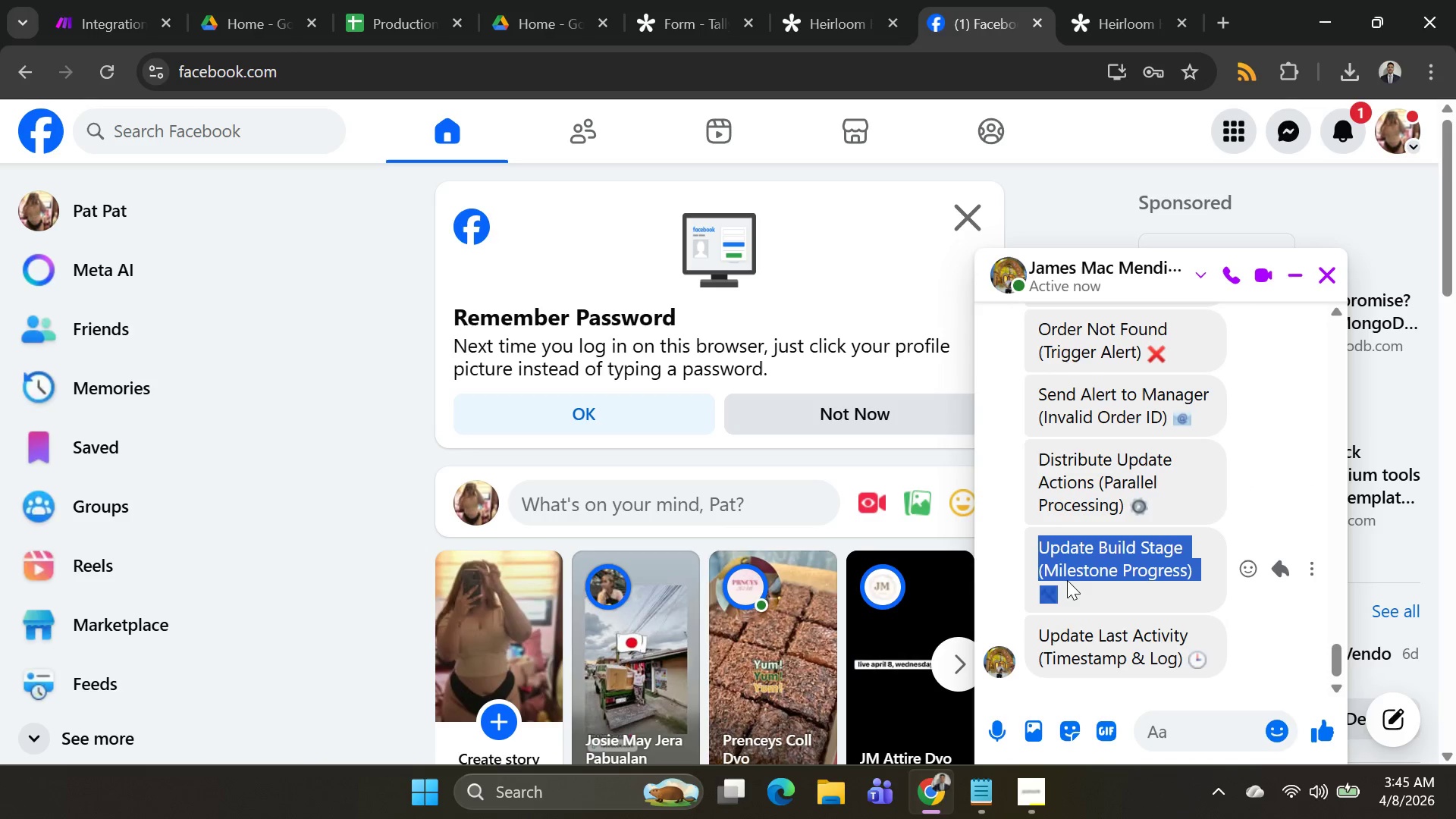 
key(Alt+AltLeft)
 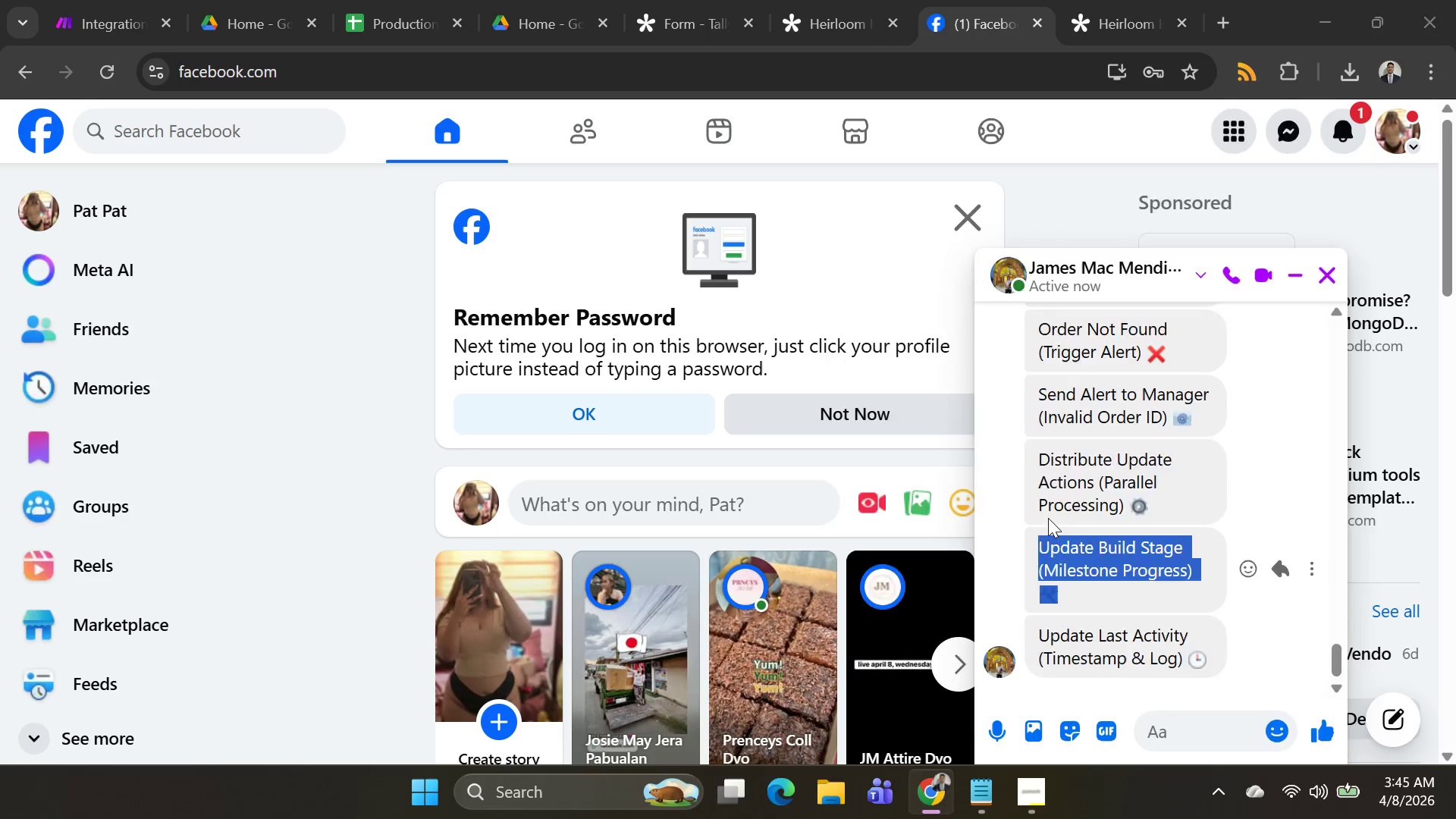 
key(Alt+Tab)
 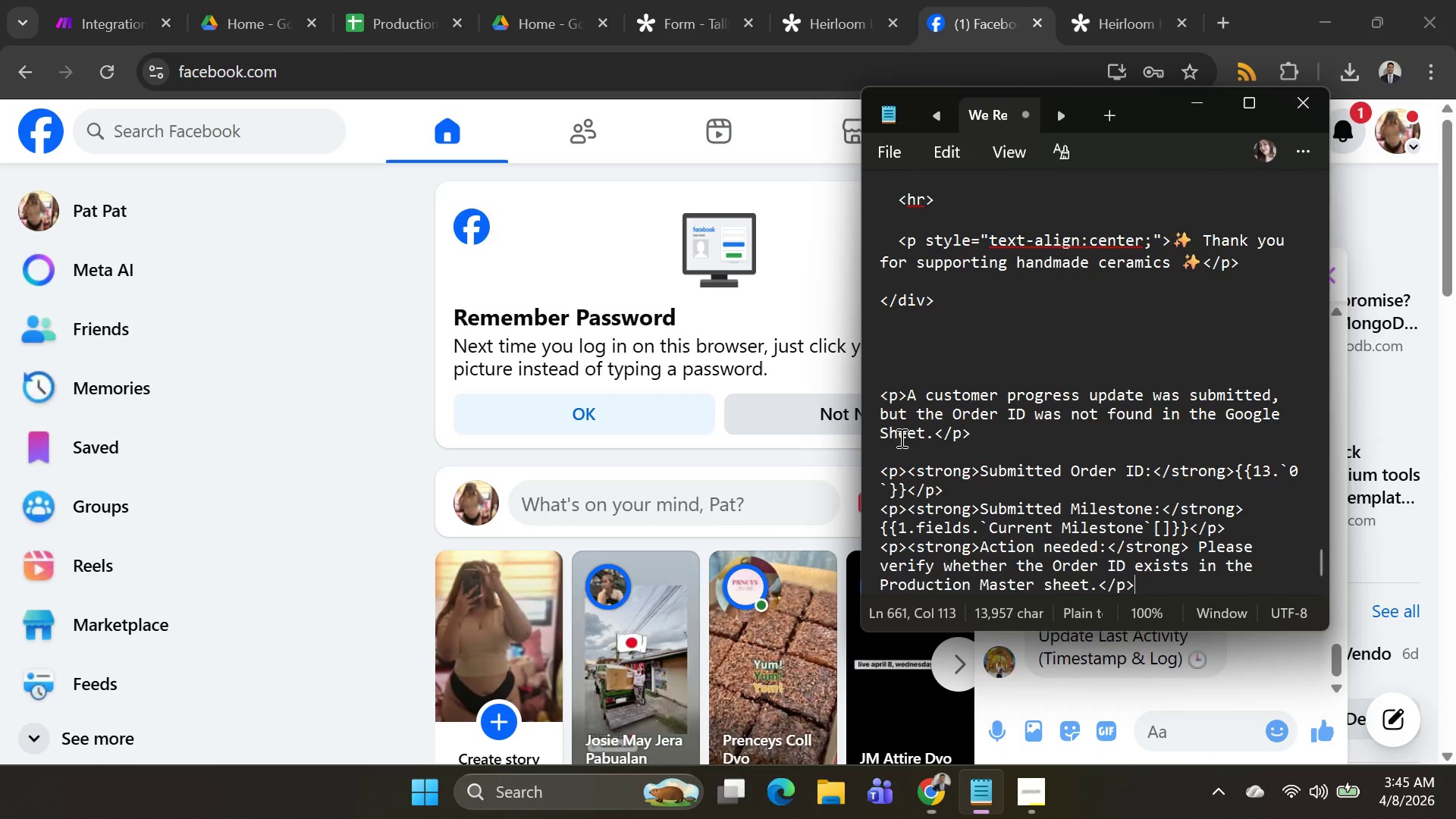 
key(Alt+AltLeft)
 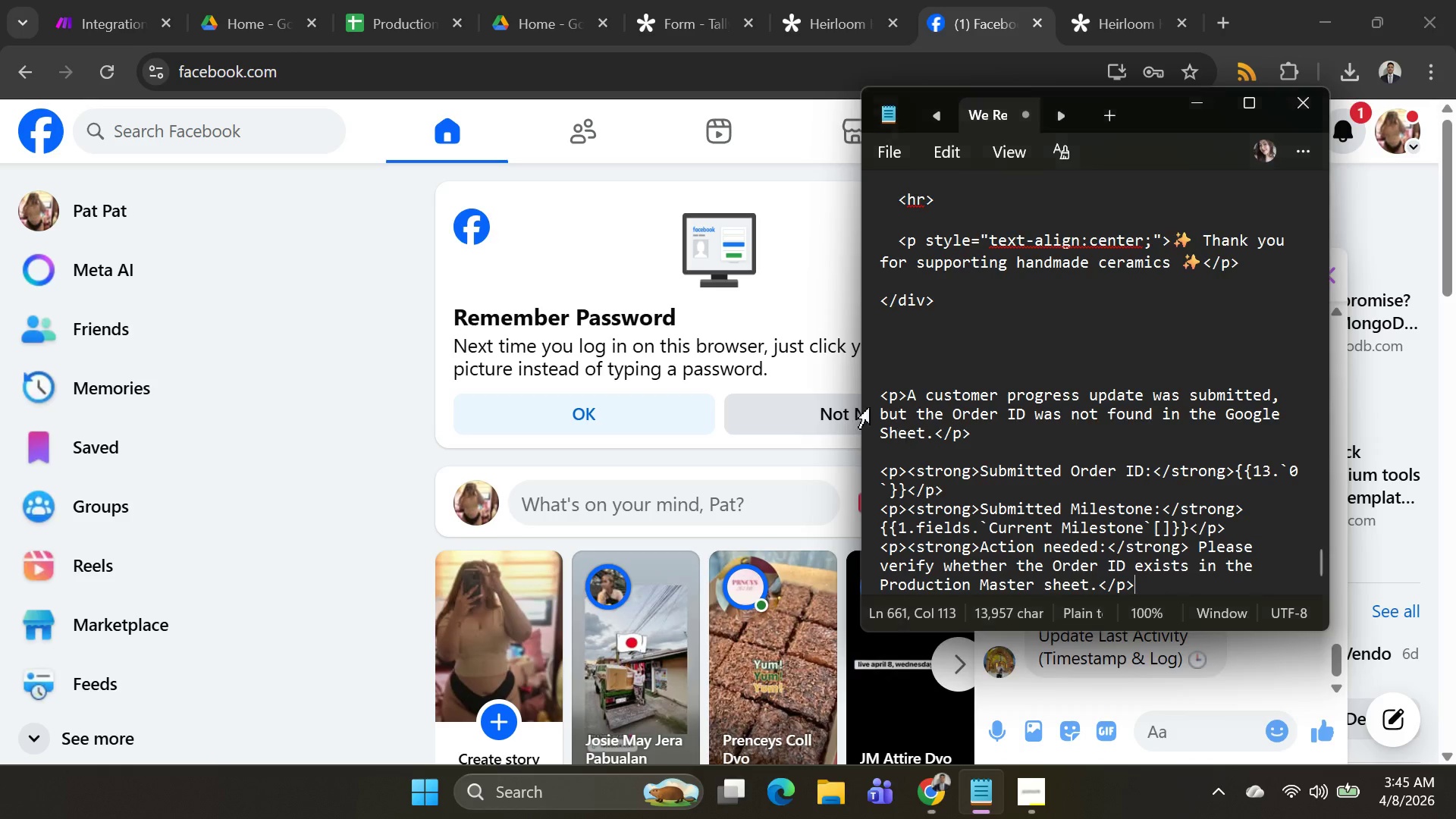 
key(Alt+Tab)
 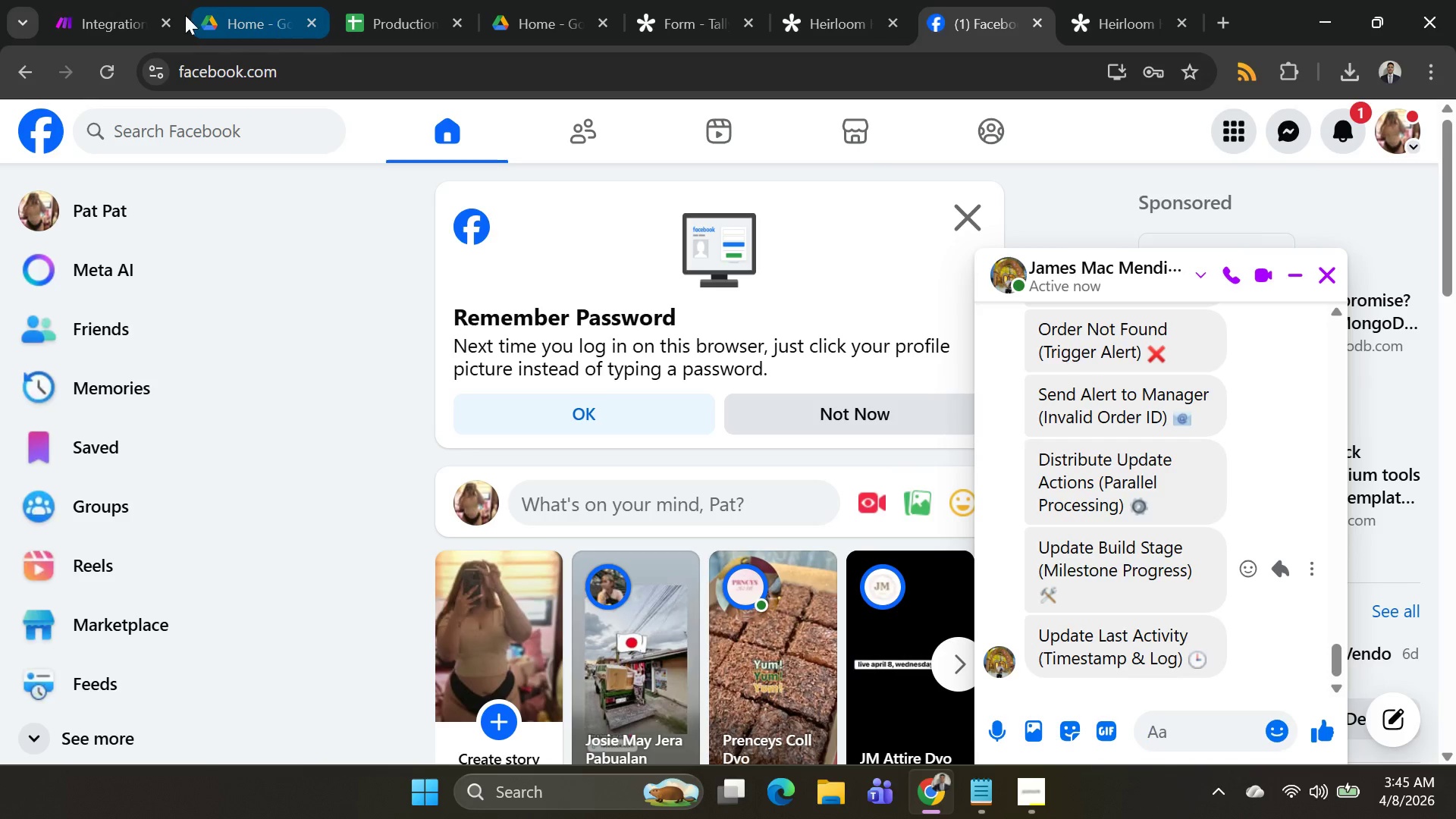 
left_click([77, 24])
 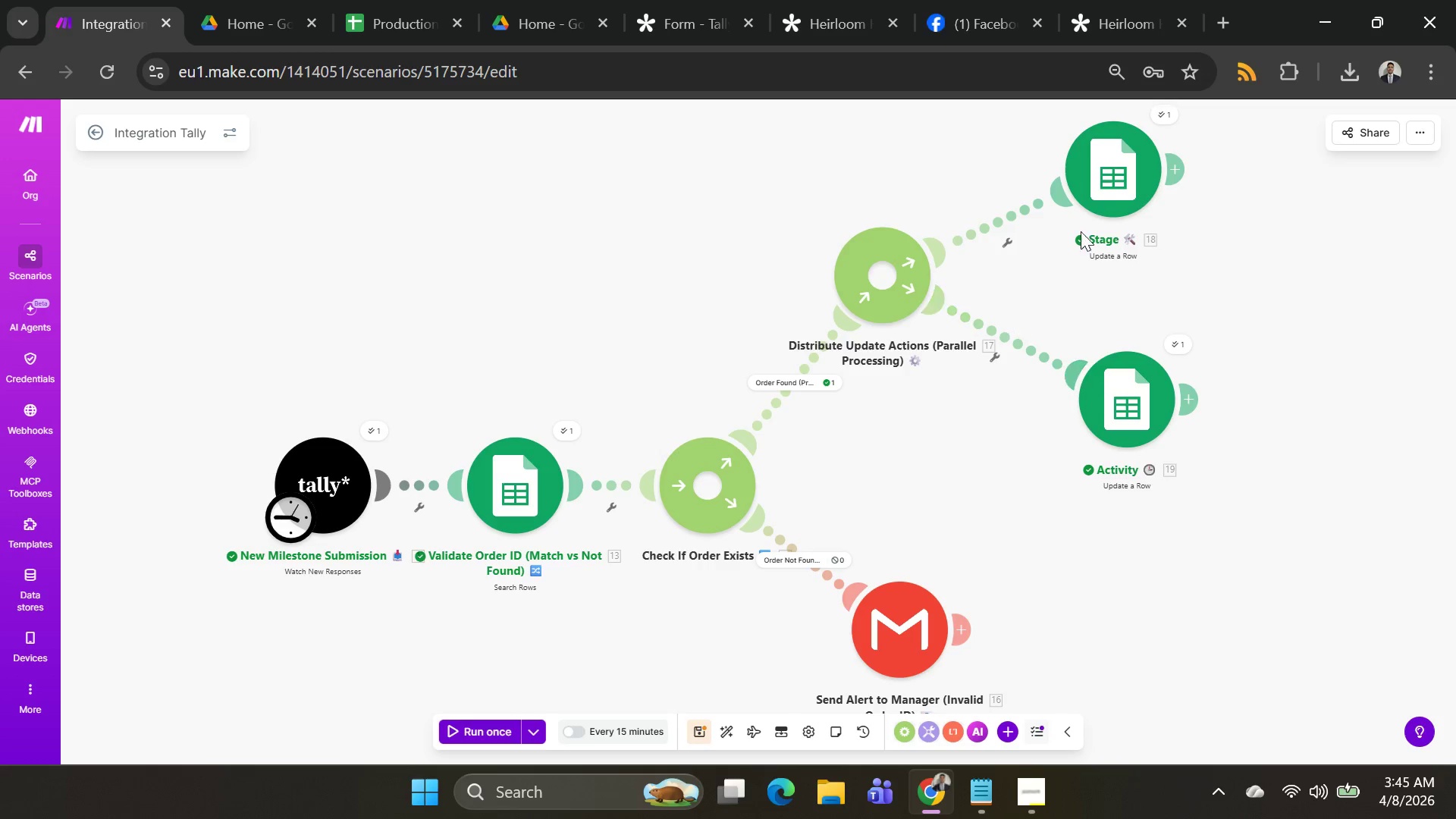 
right_click([1122, 170])
 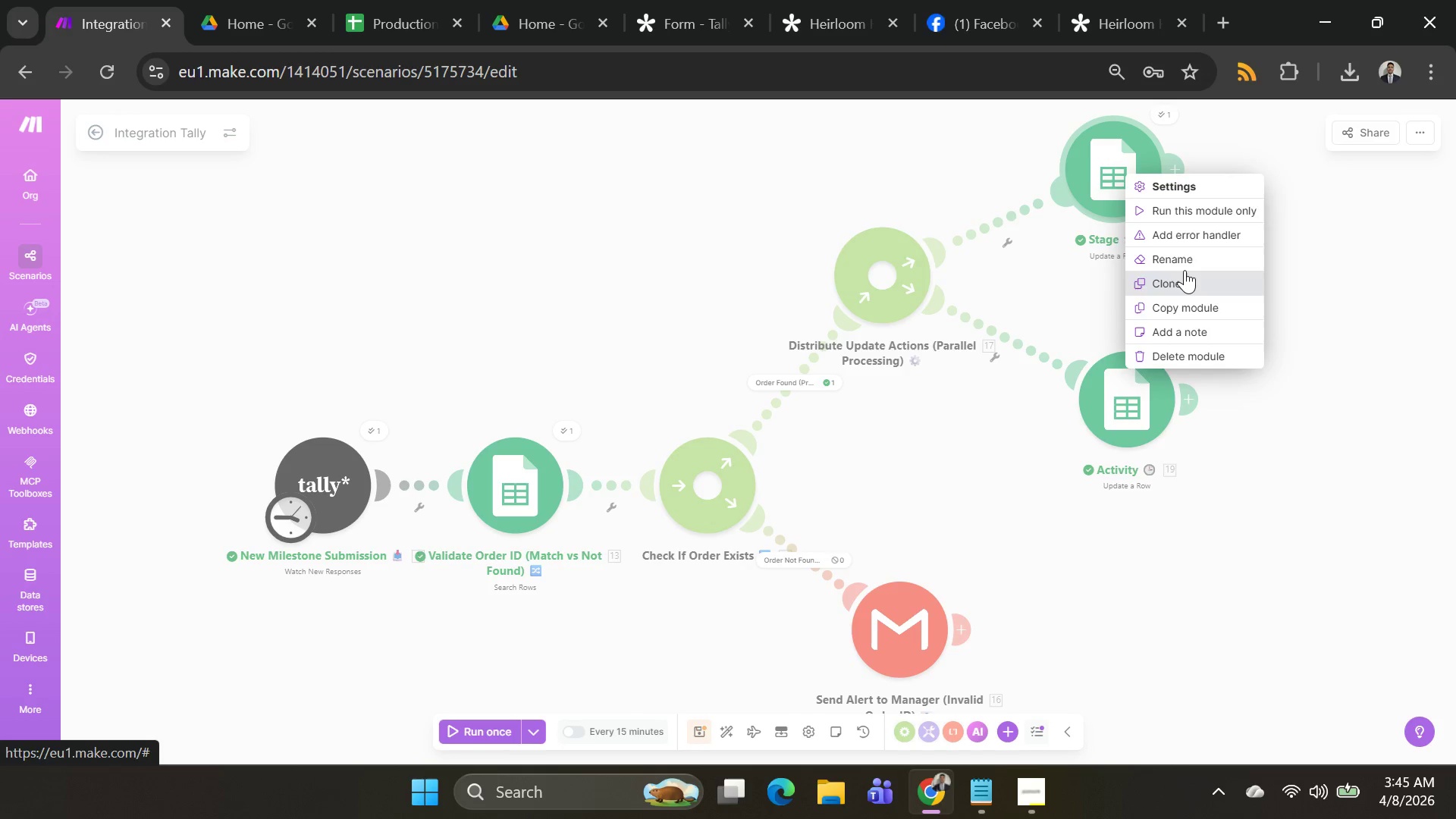 
left_click([1185, 262])
 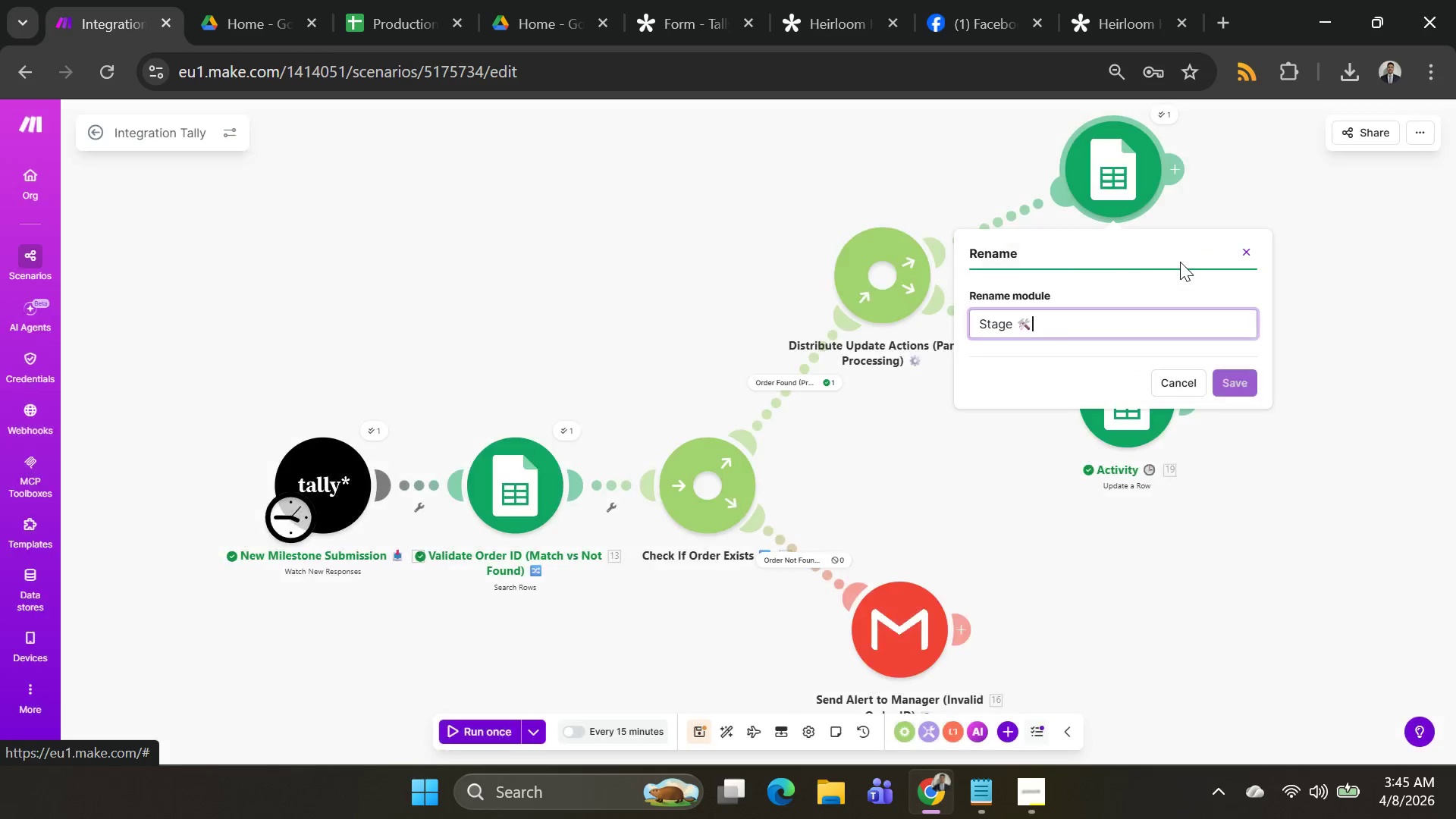 
key(Control+A)
 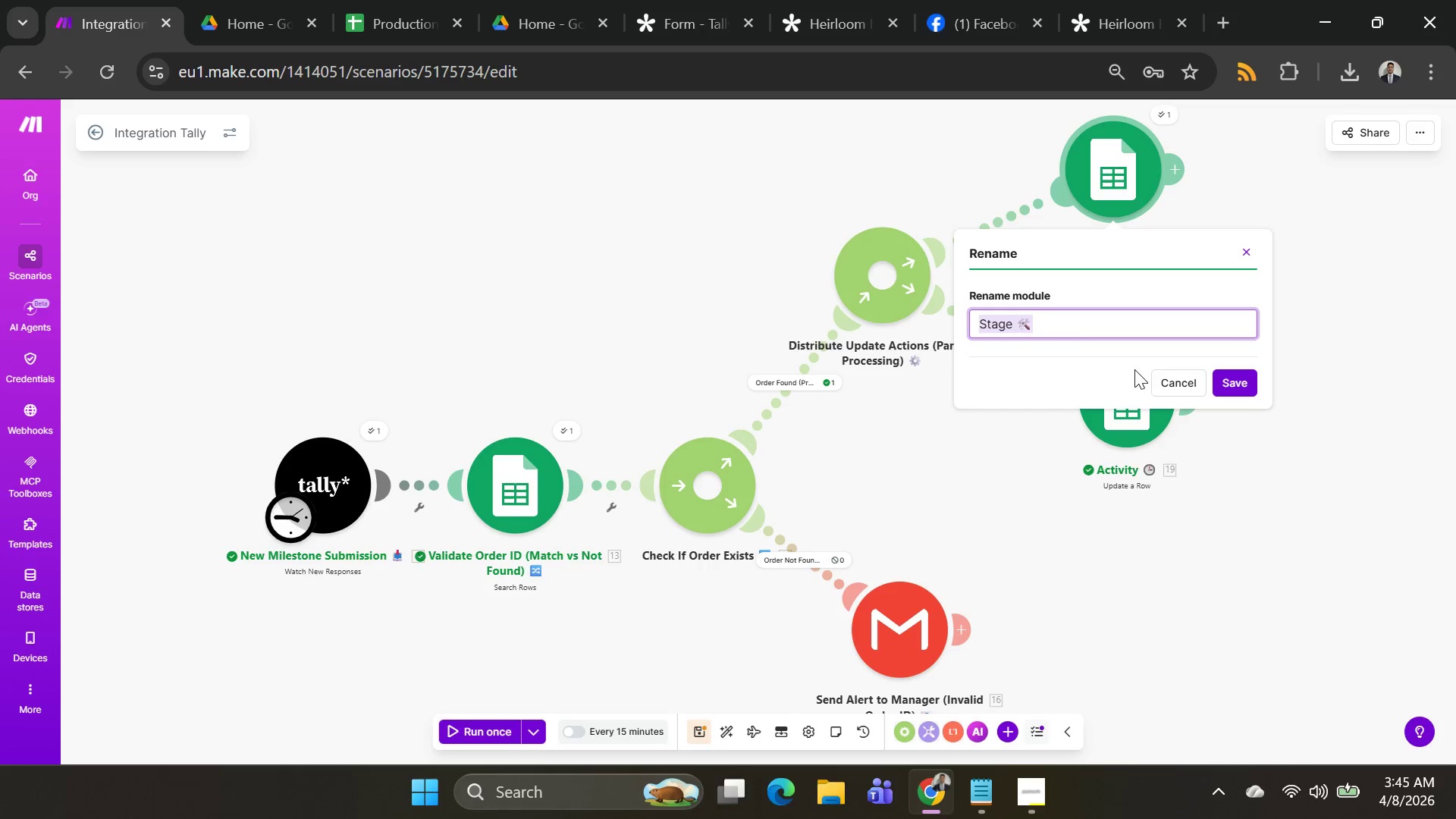 
key(Control+V)
 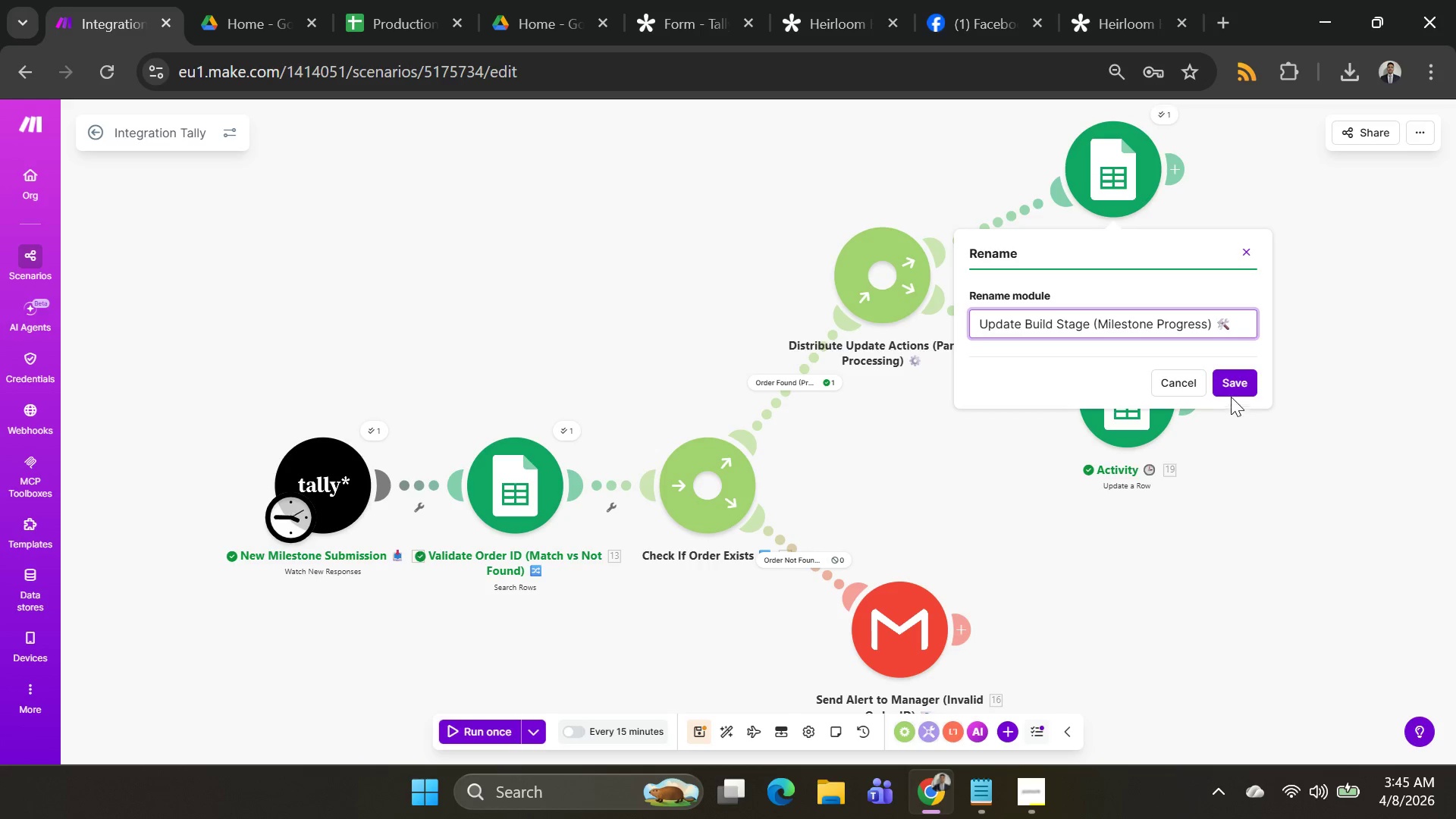 
left_click([1233, 388])
 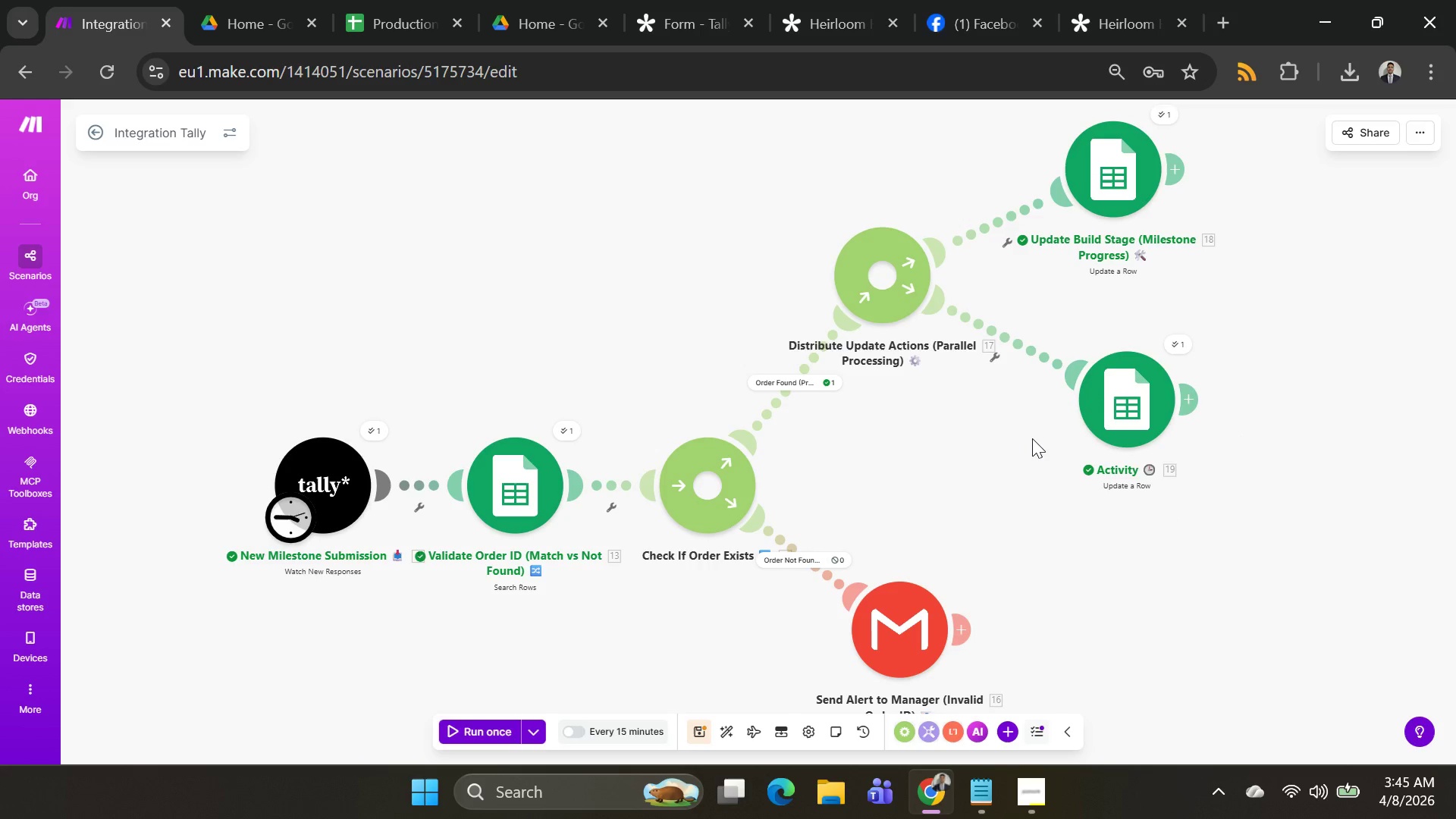 
right_click([1106, 396])
 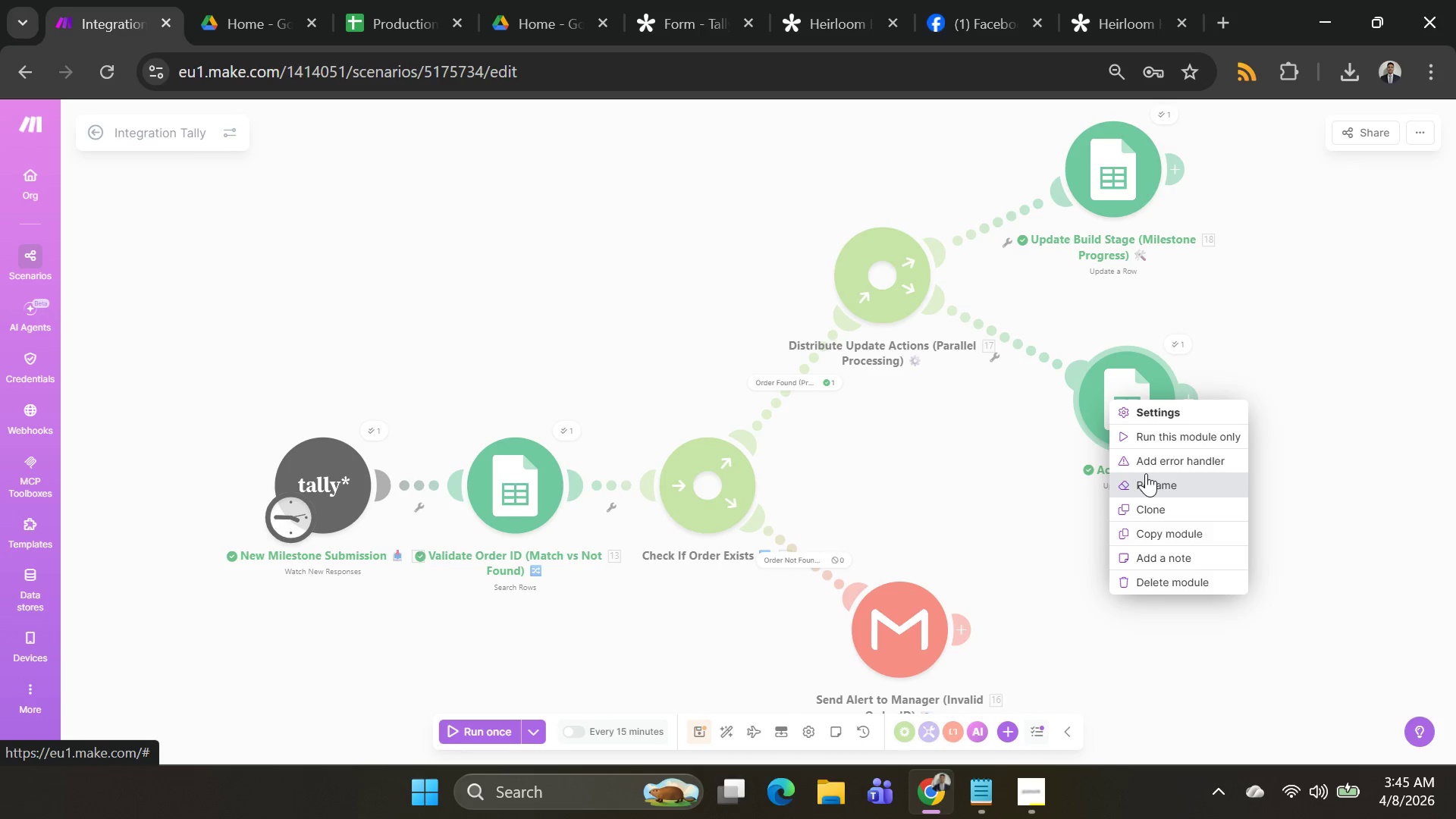 
left_click([1146, 473])
 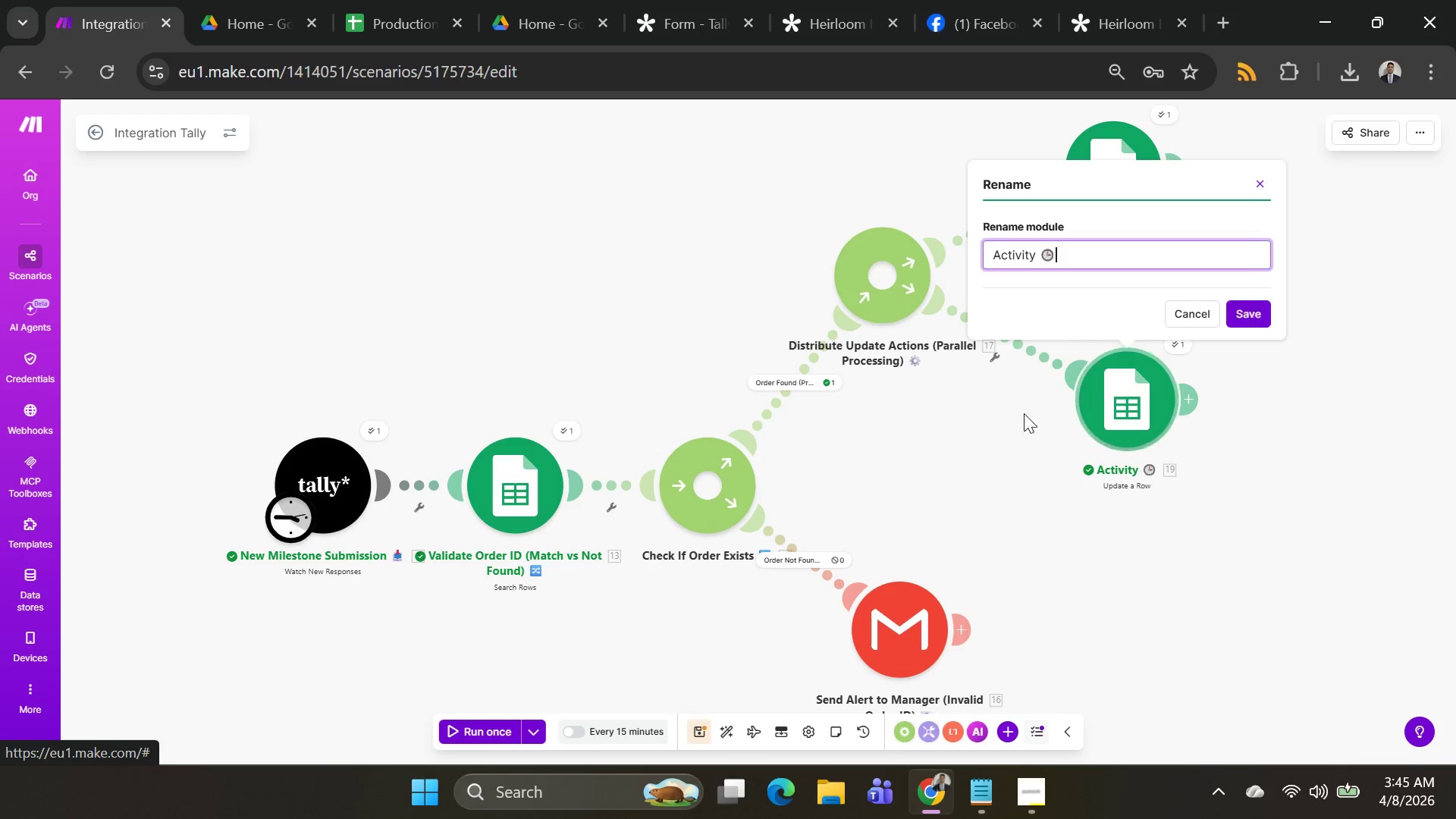 
key(Alt+AltLeft)
 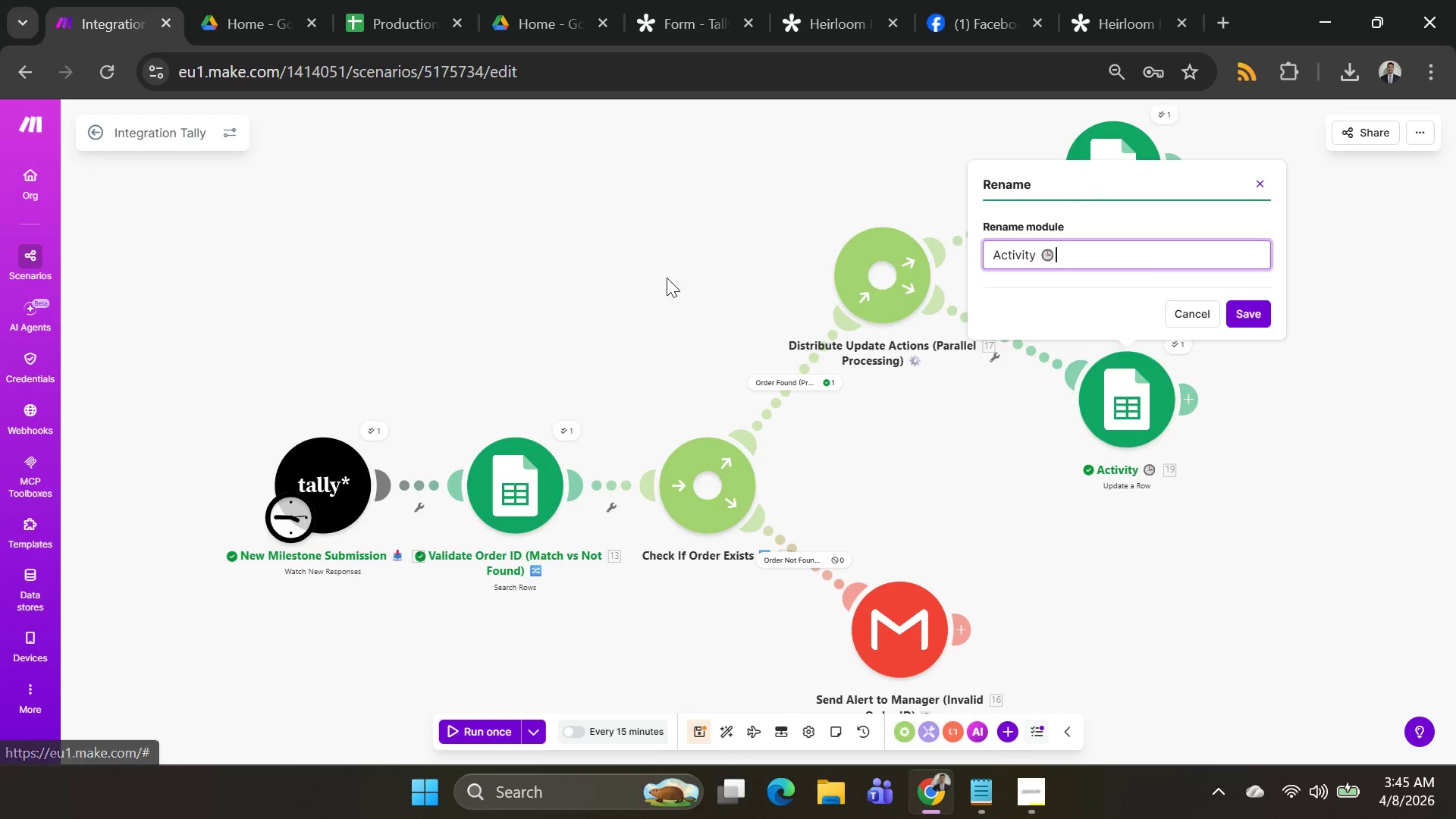 
key(Alt+Tab)
 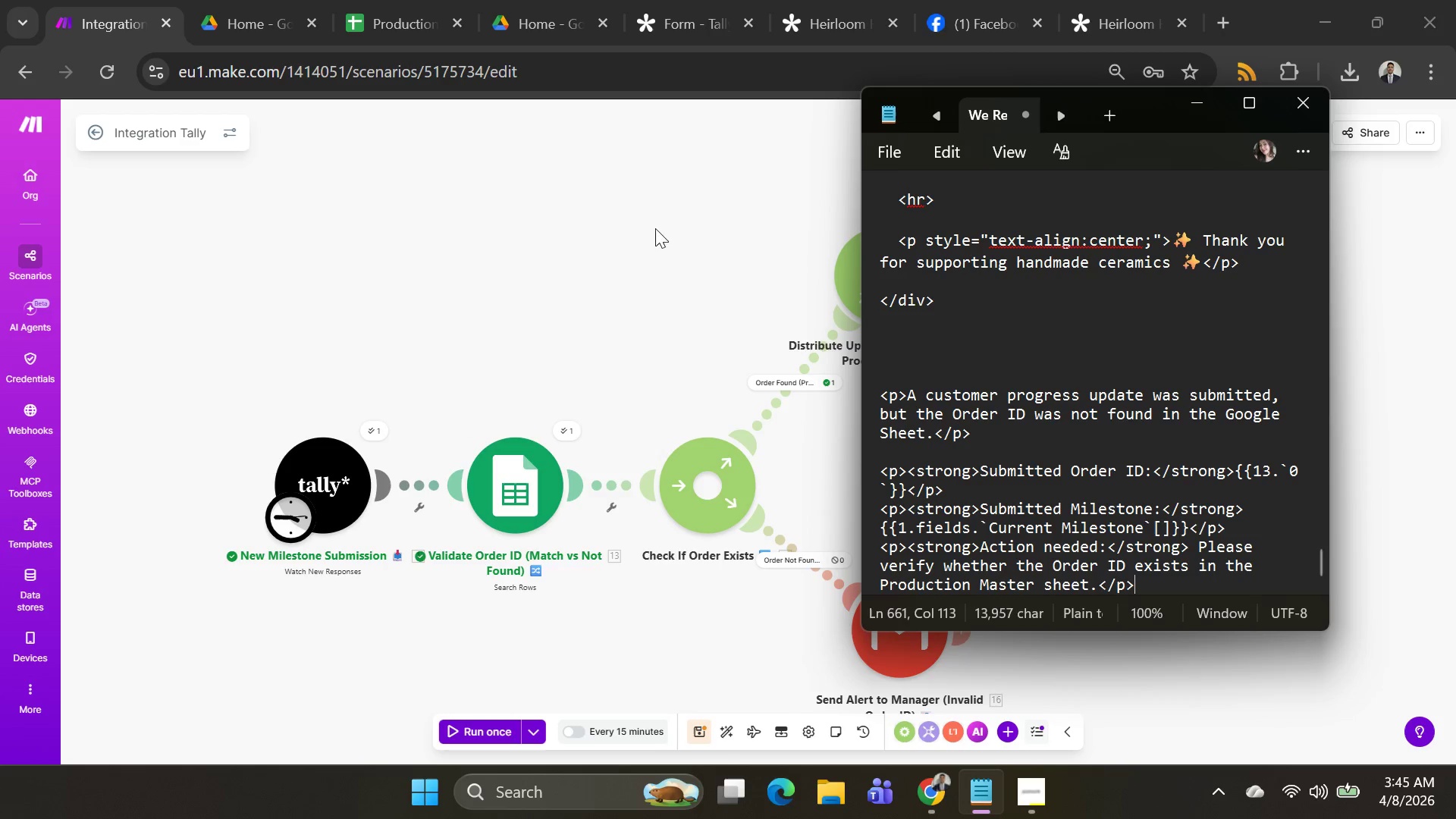 
key(Alt+AltLeft)
 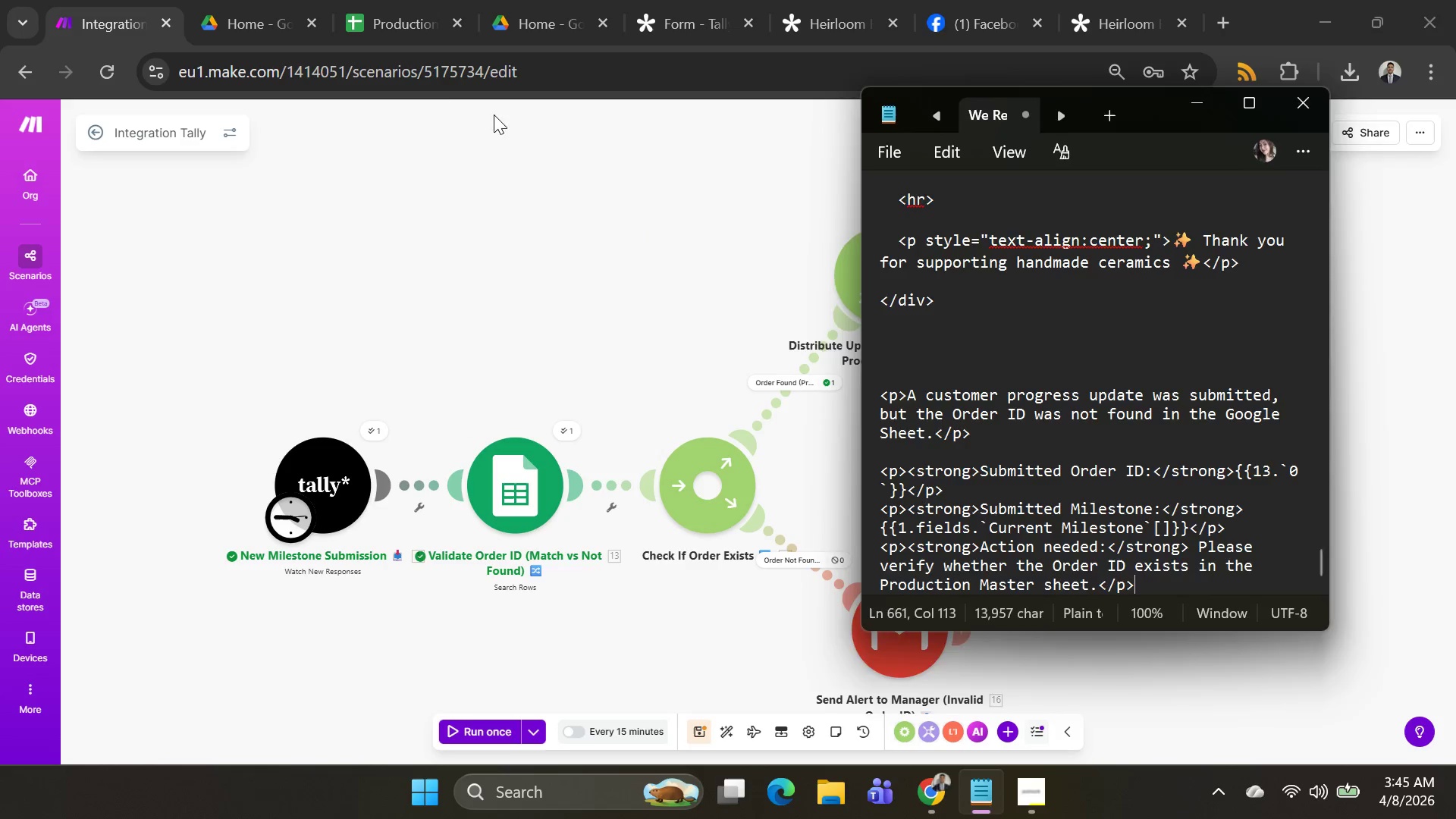 
key(Alt+Tab)
 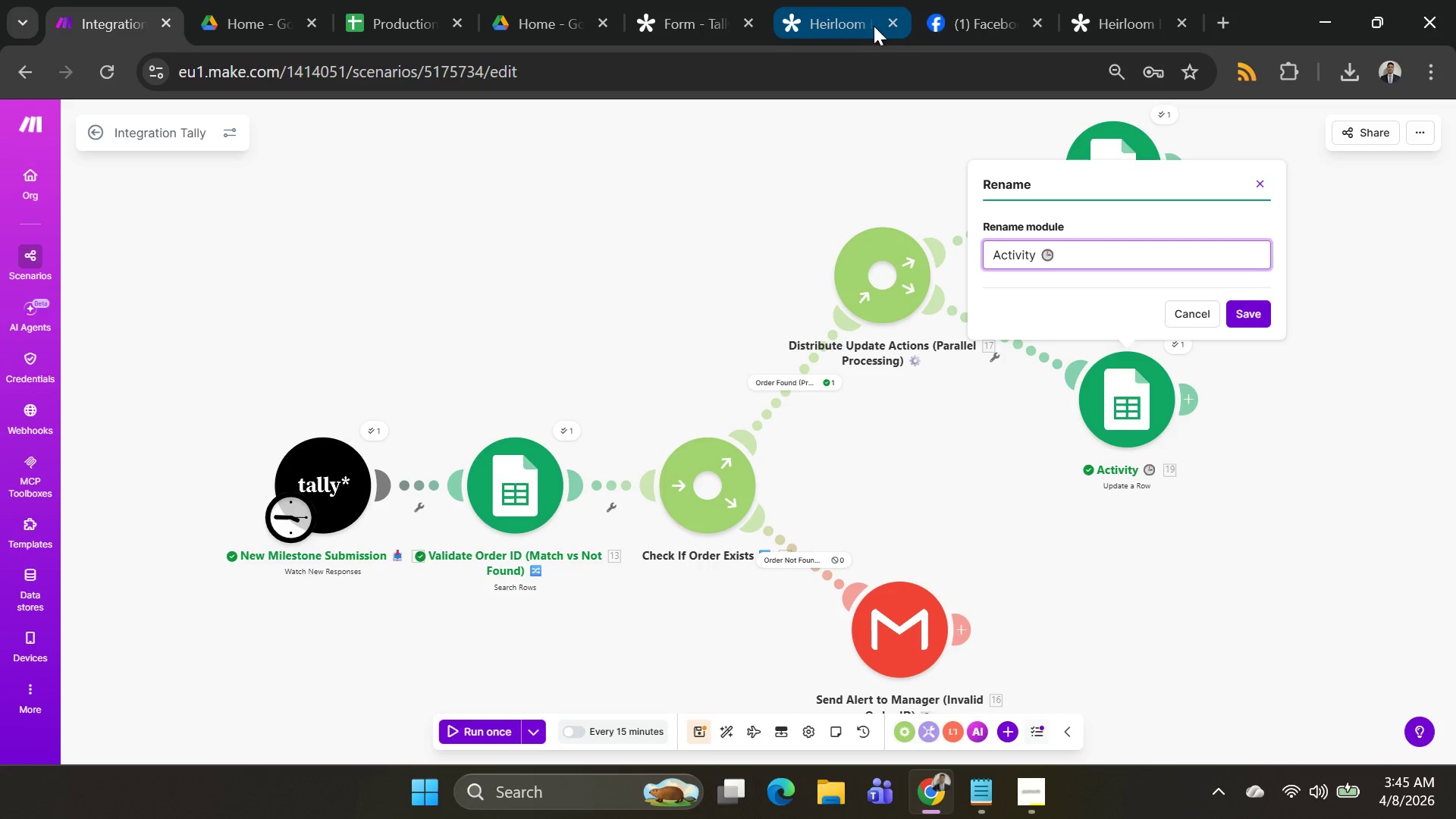 
left_click([986, 24])
 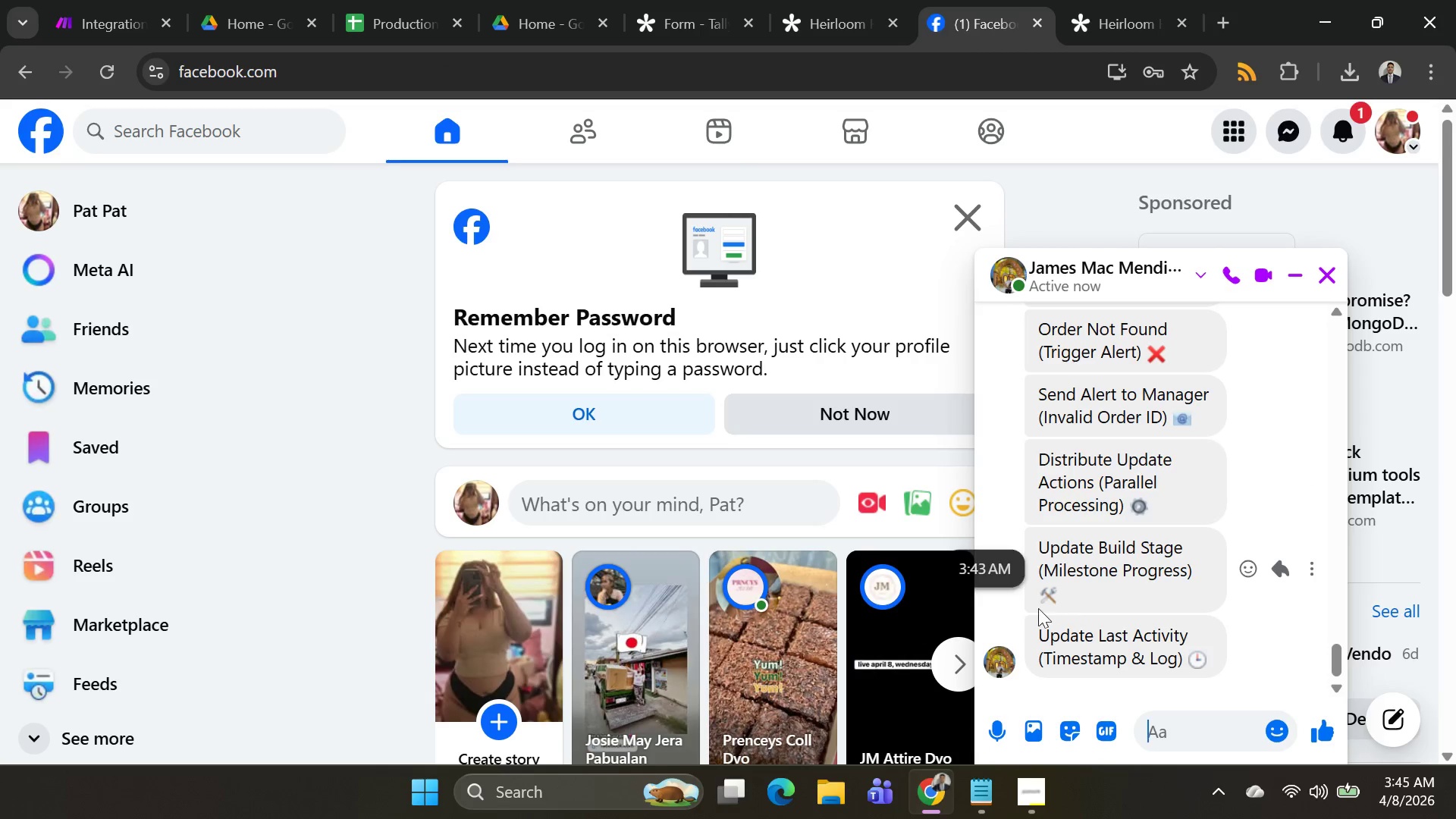 
left_click_drag(start_coordinate=[1031, 615], to_coordinate=[1213, 667])
 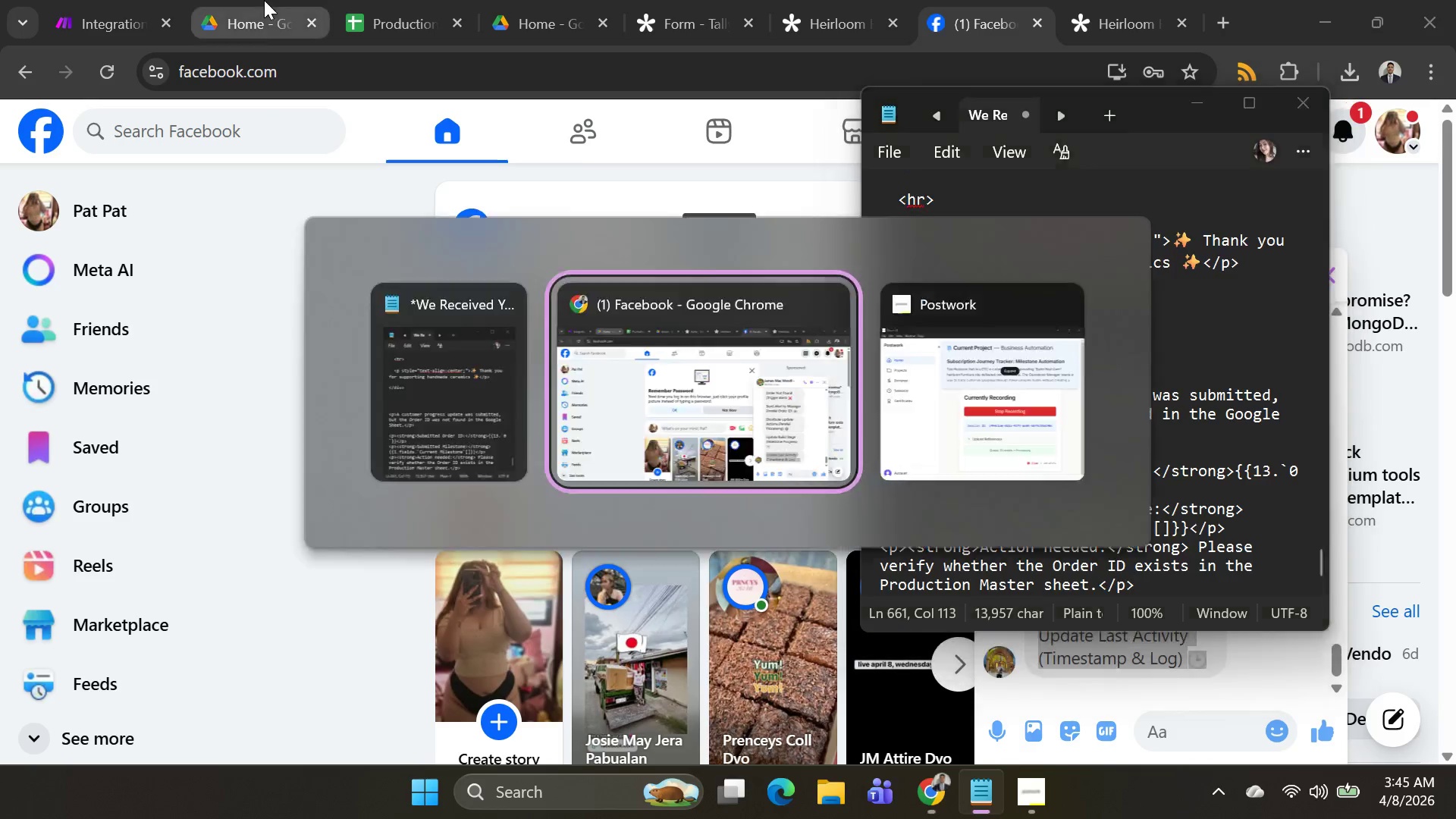 
key(Control+C)
 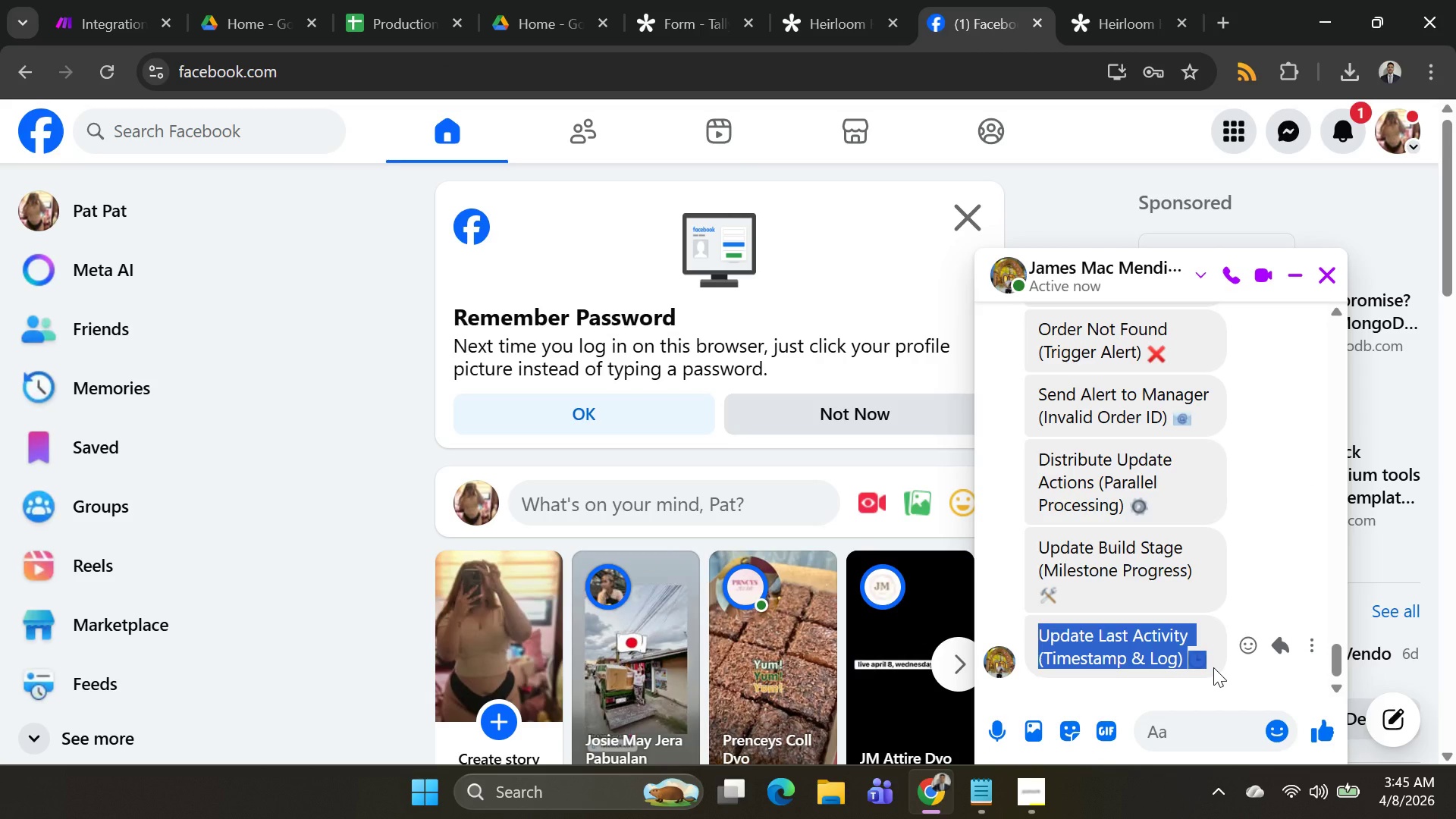 
key(Control+C)
 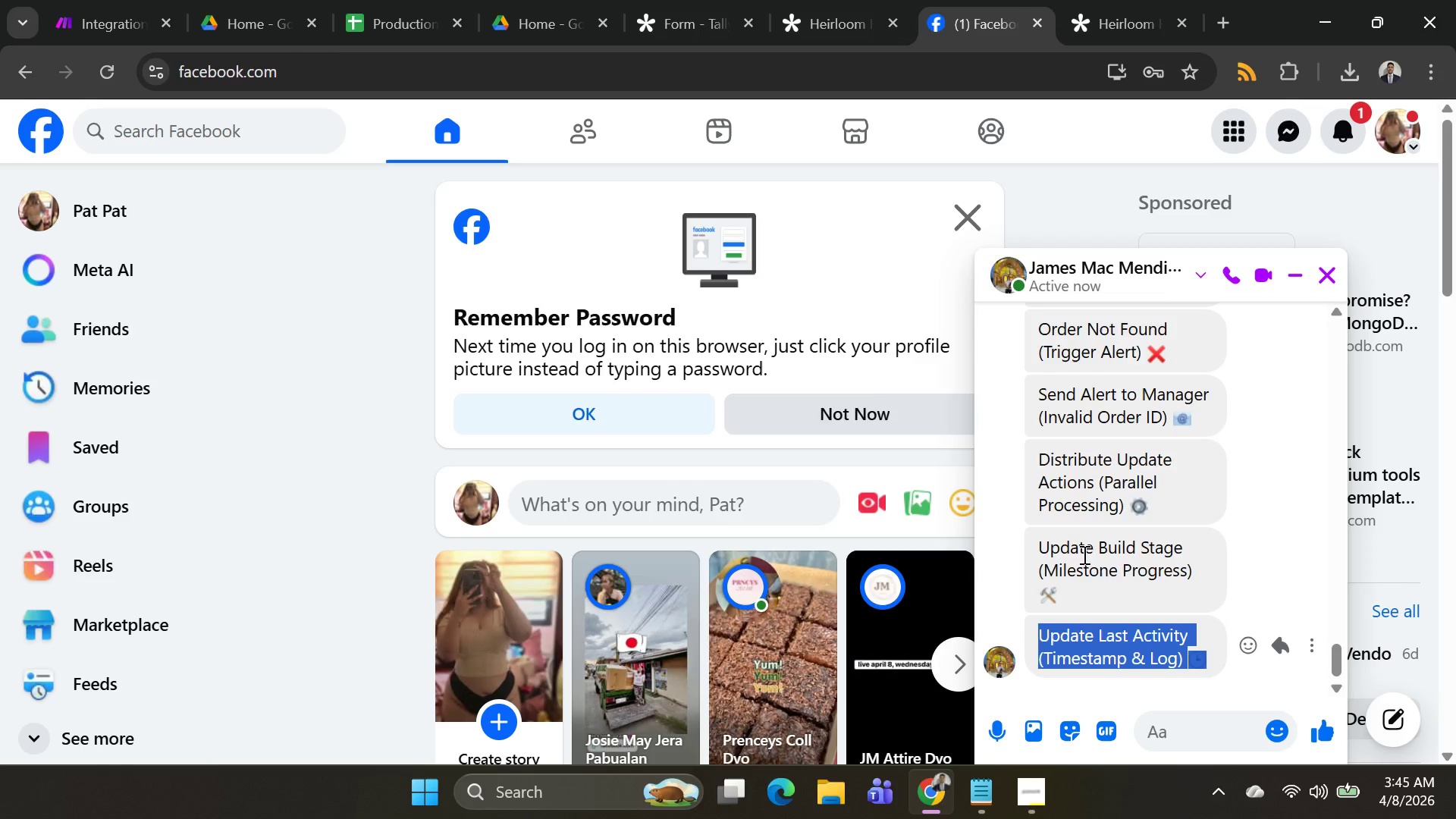 
key(Alt+AltLeft)
 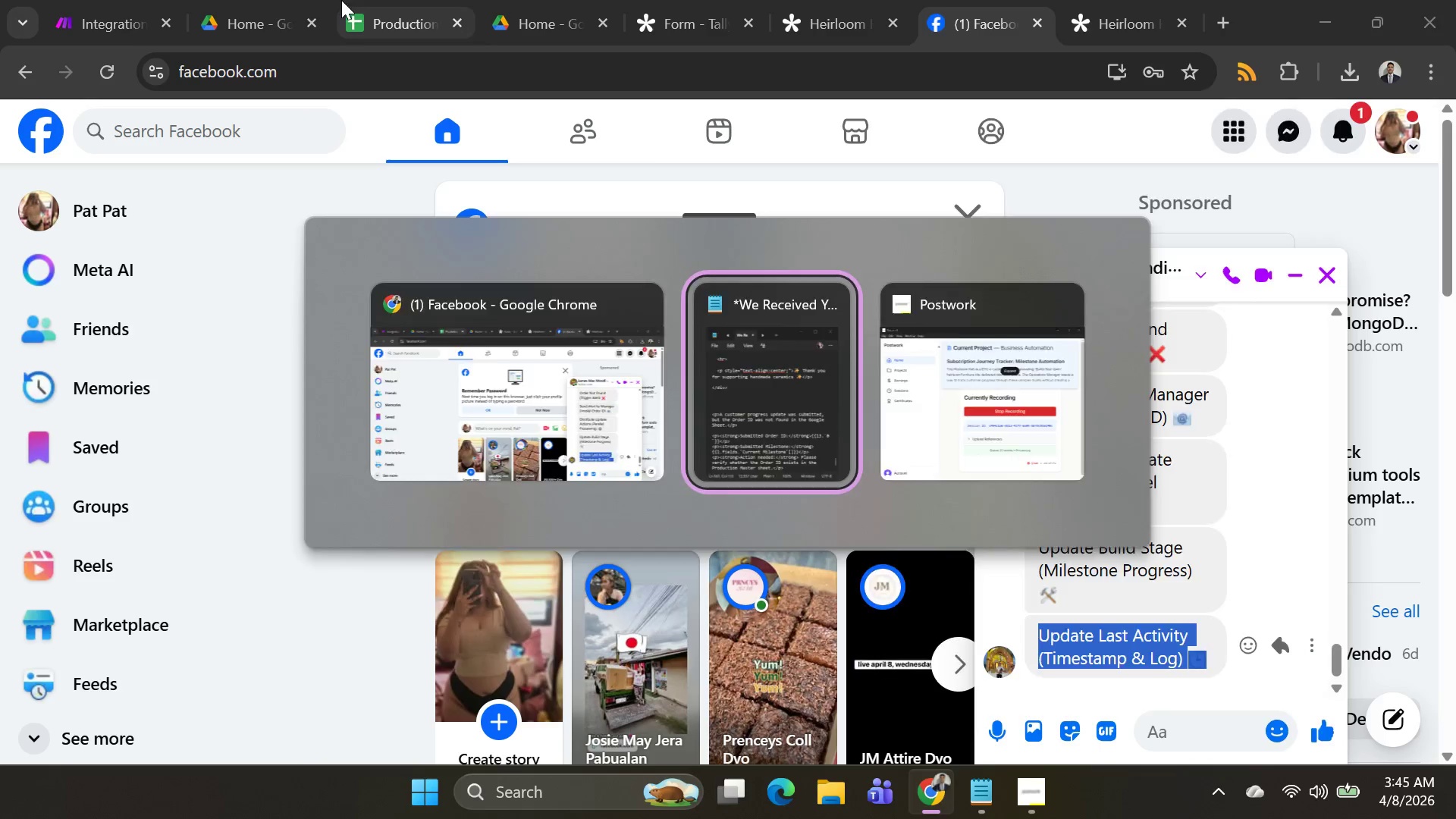 
key(Alt+Tab)
 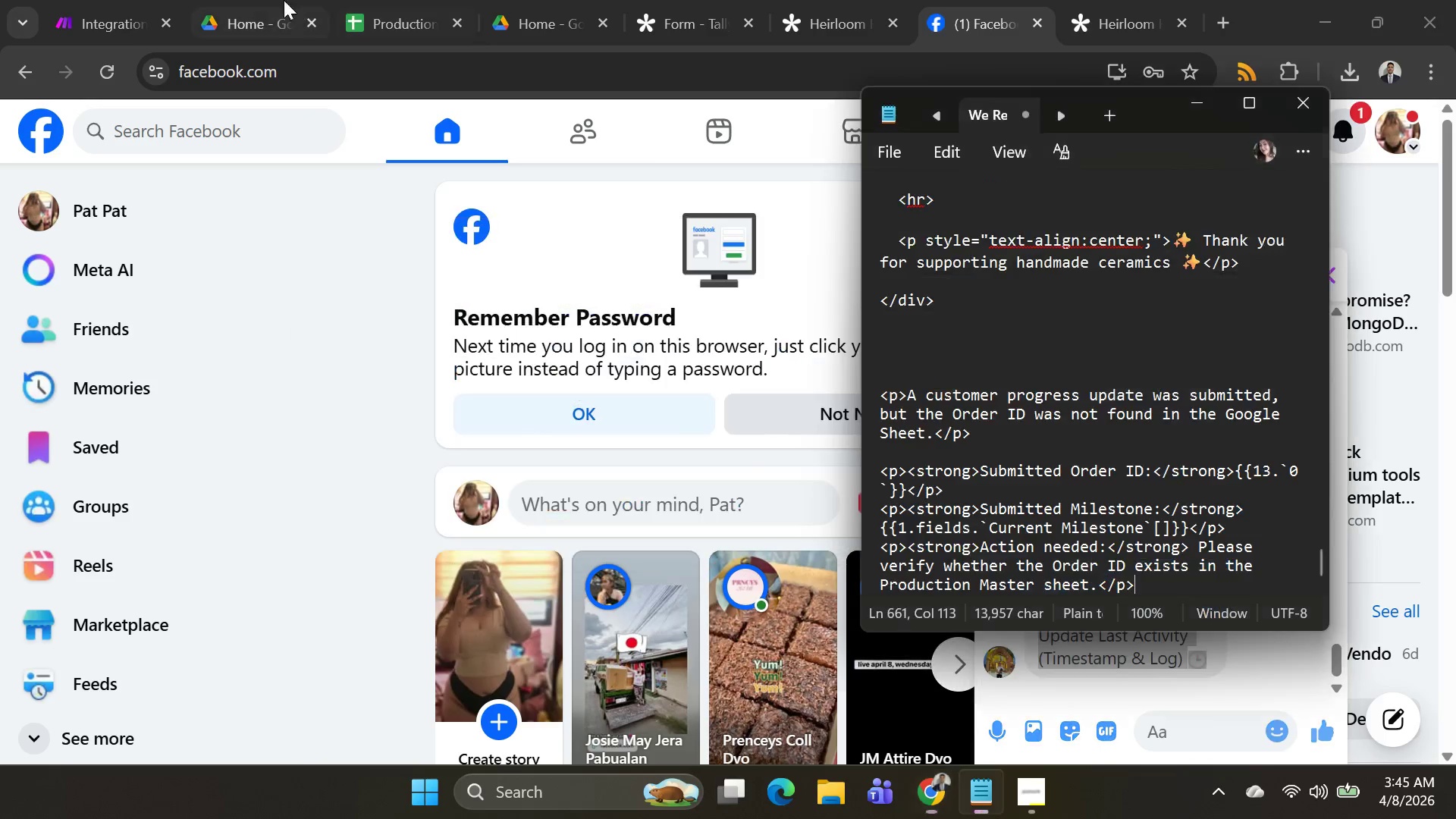 
key(Alt+AltLeft)
 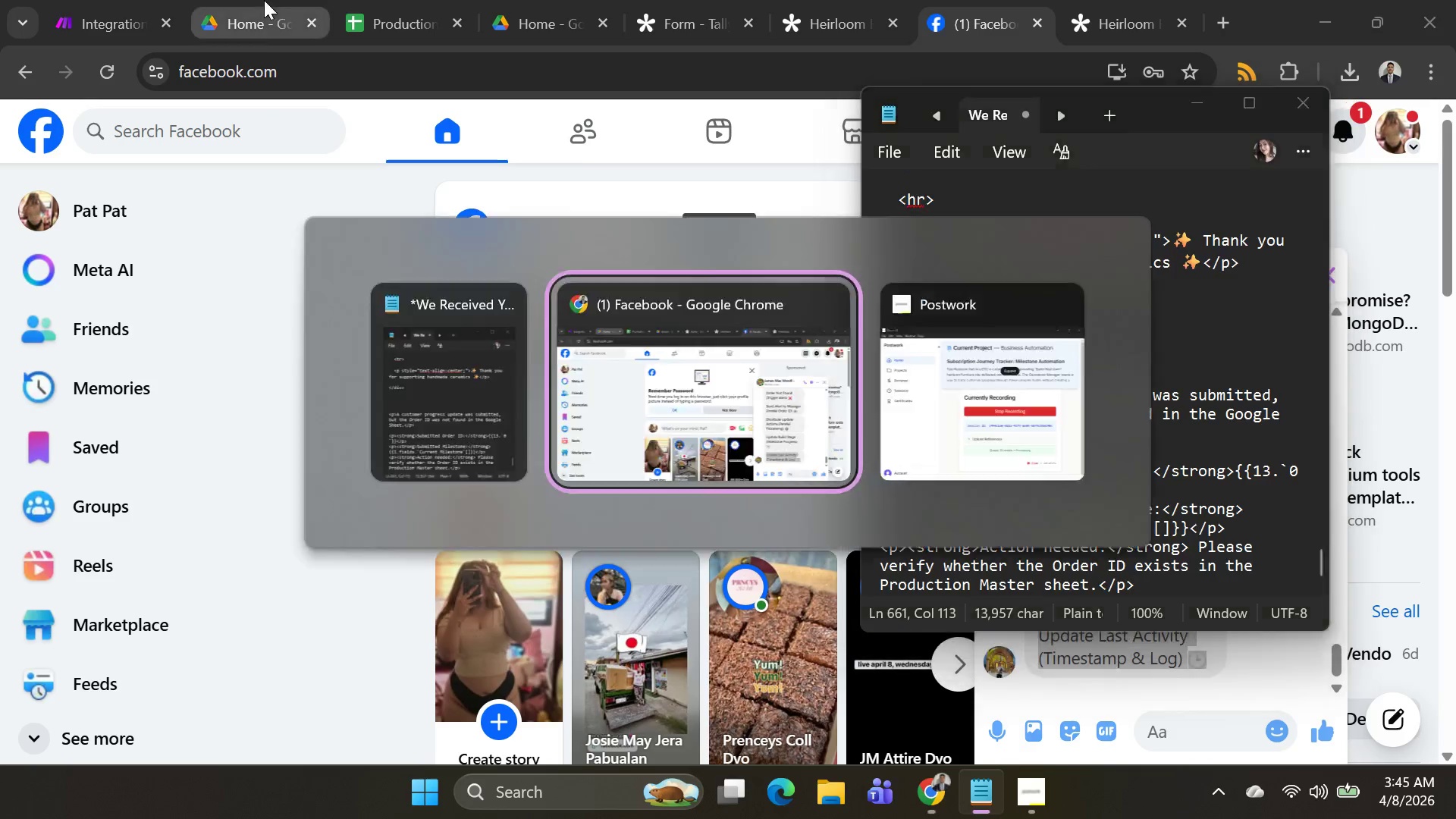 
key(Alt+Tab)
 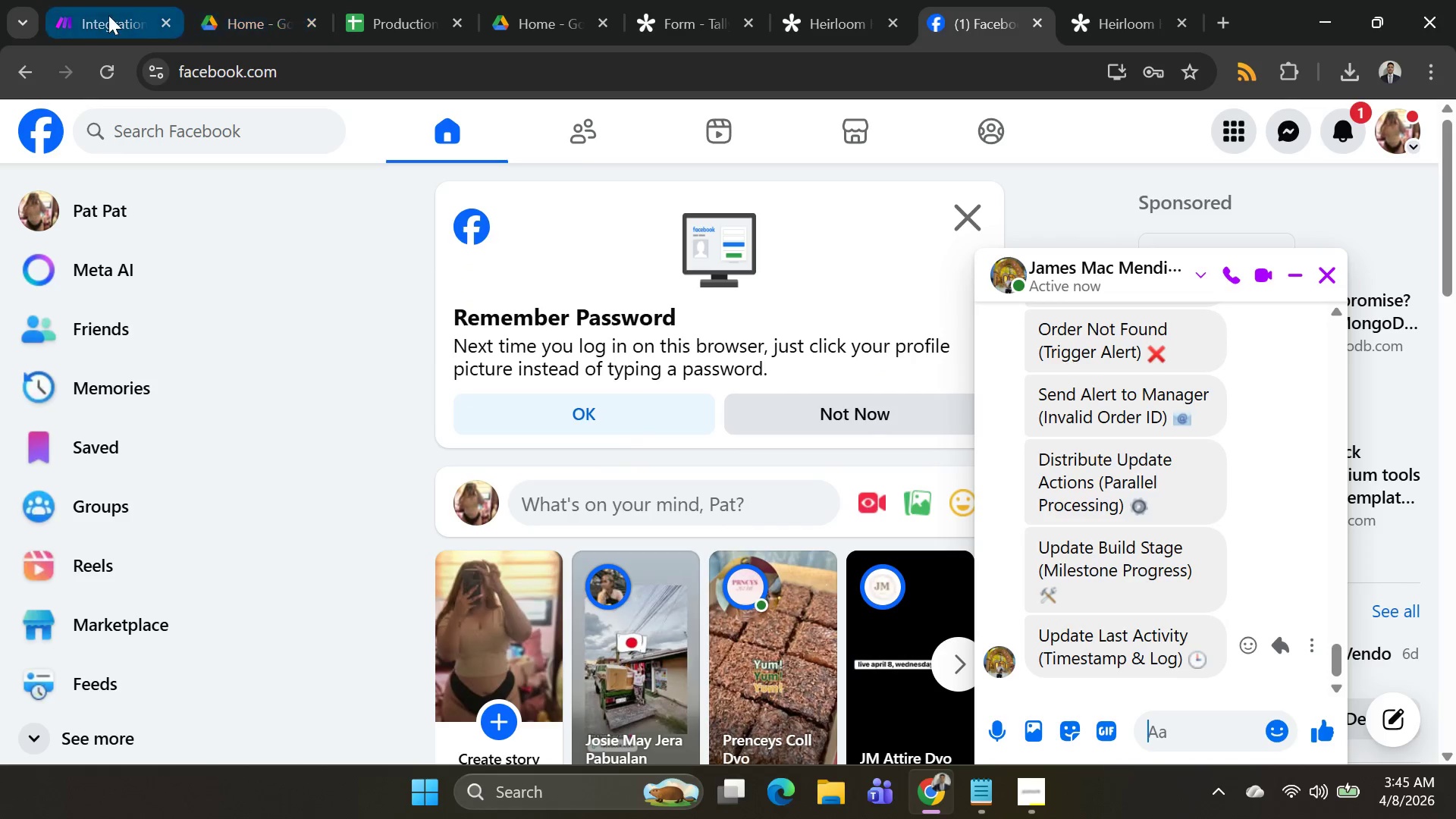 
left_click([108, 15])
 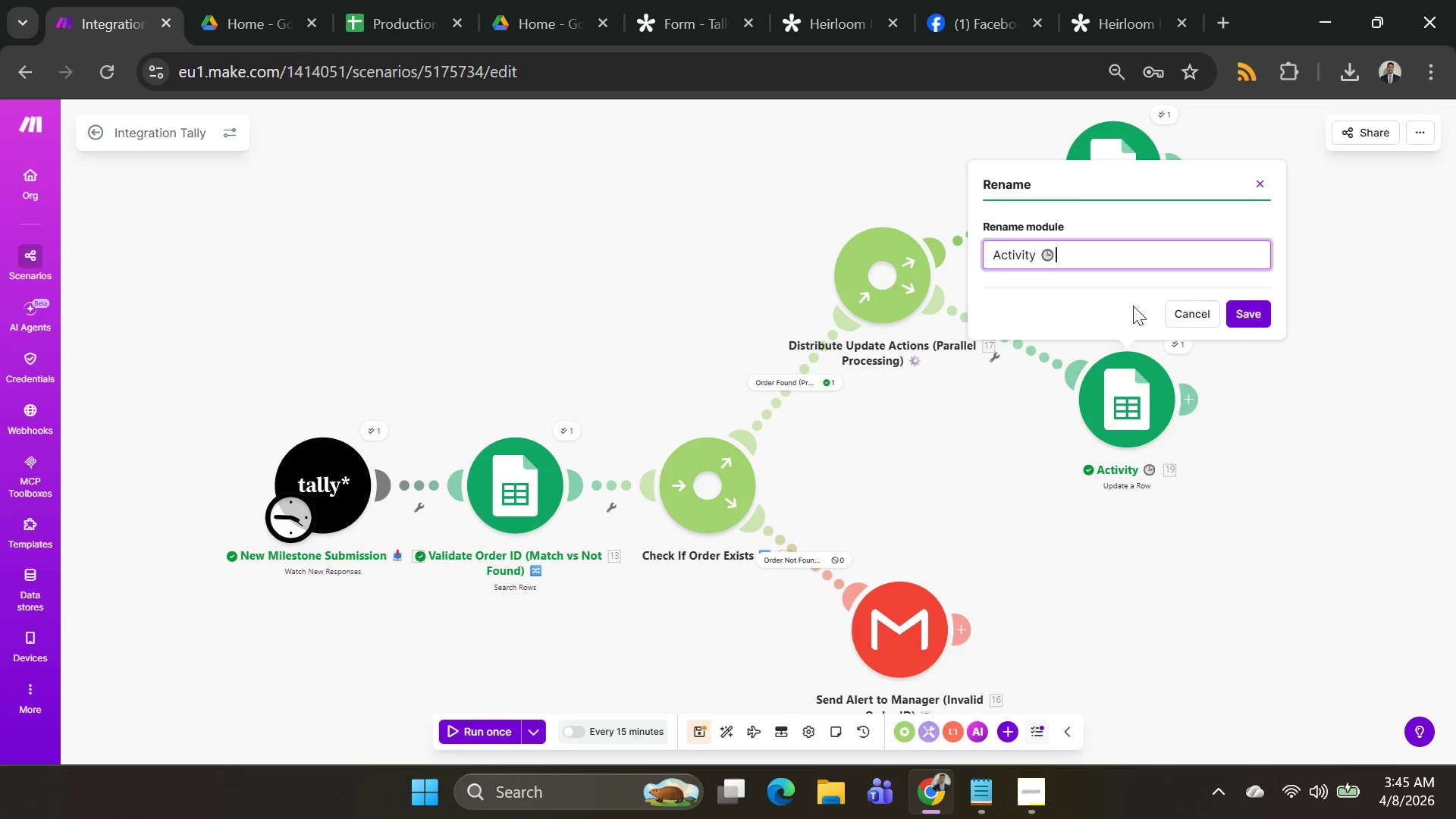 
key(Control+A)
 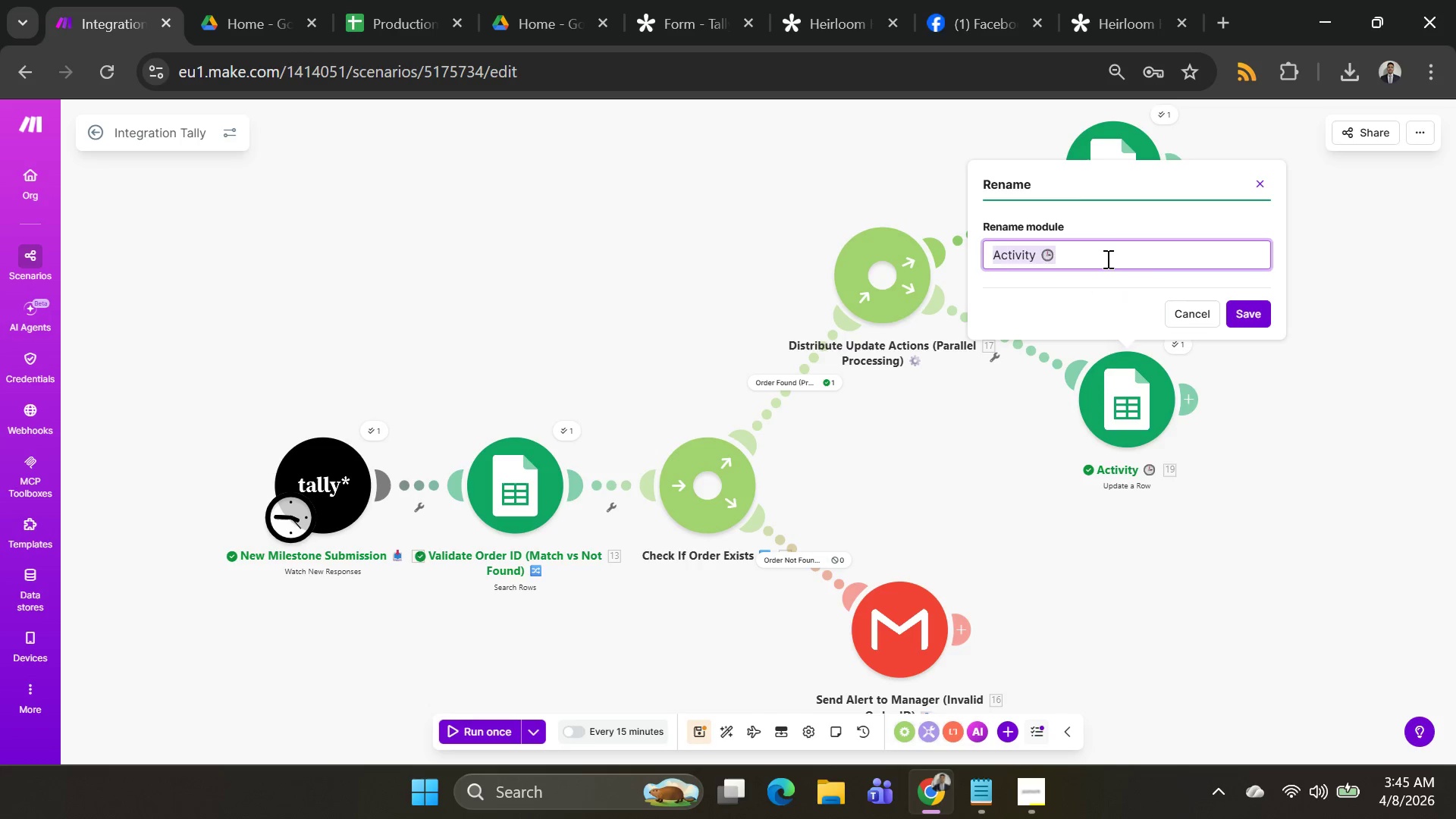 
key(Control+V)
 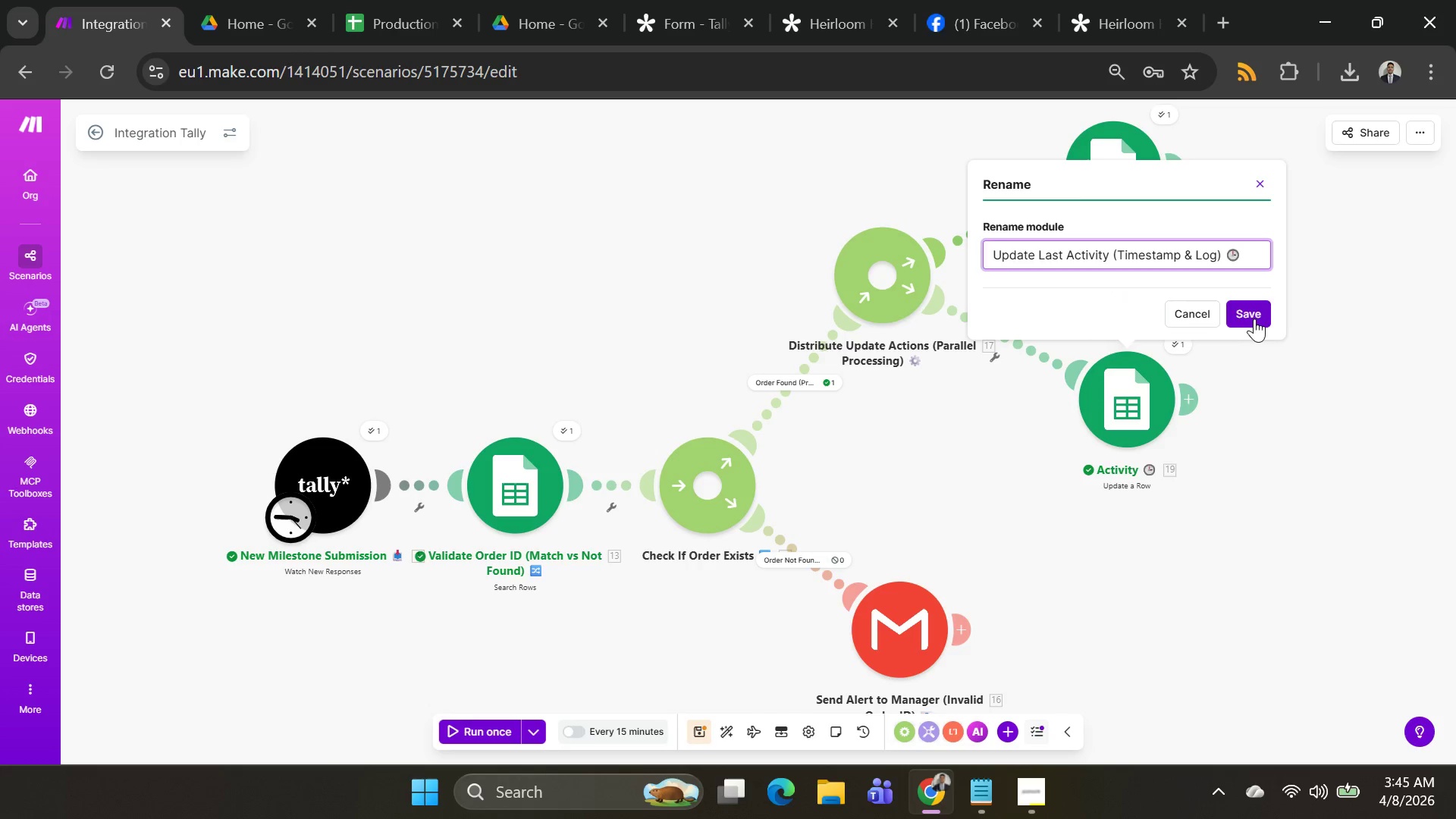 
left_click([1254, 312])
 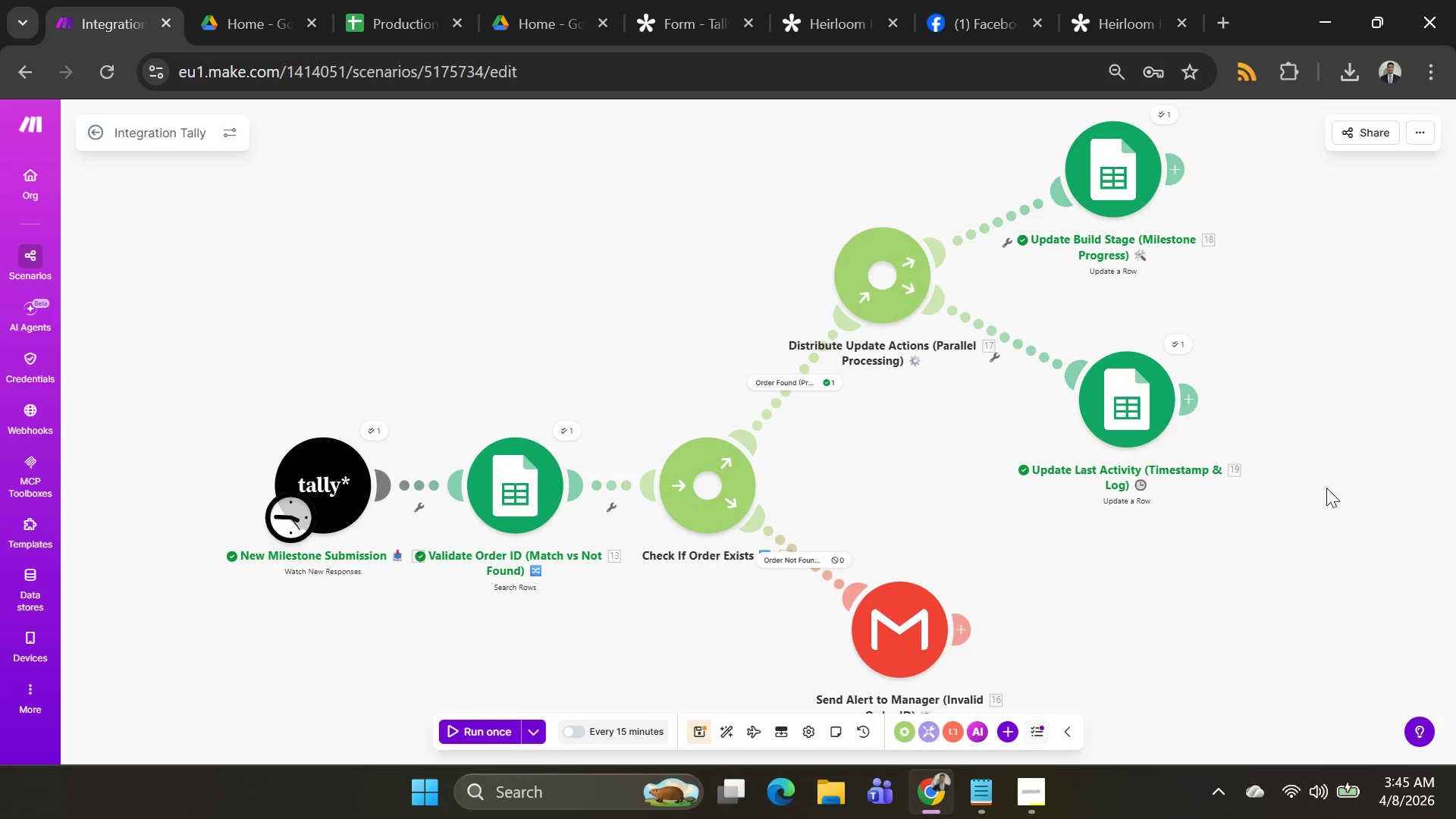 
left_click([1360, 483])
 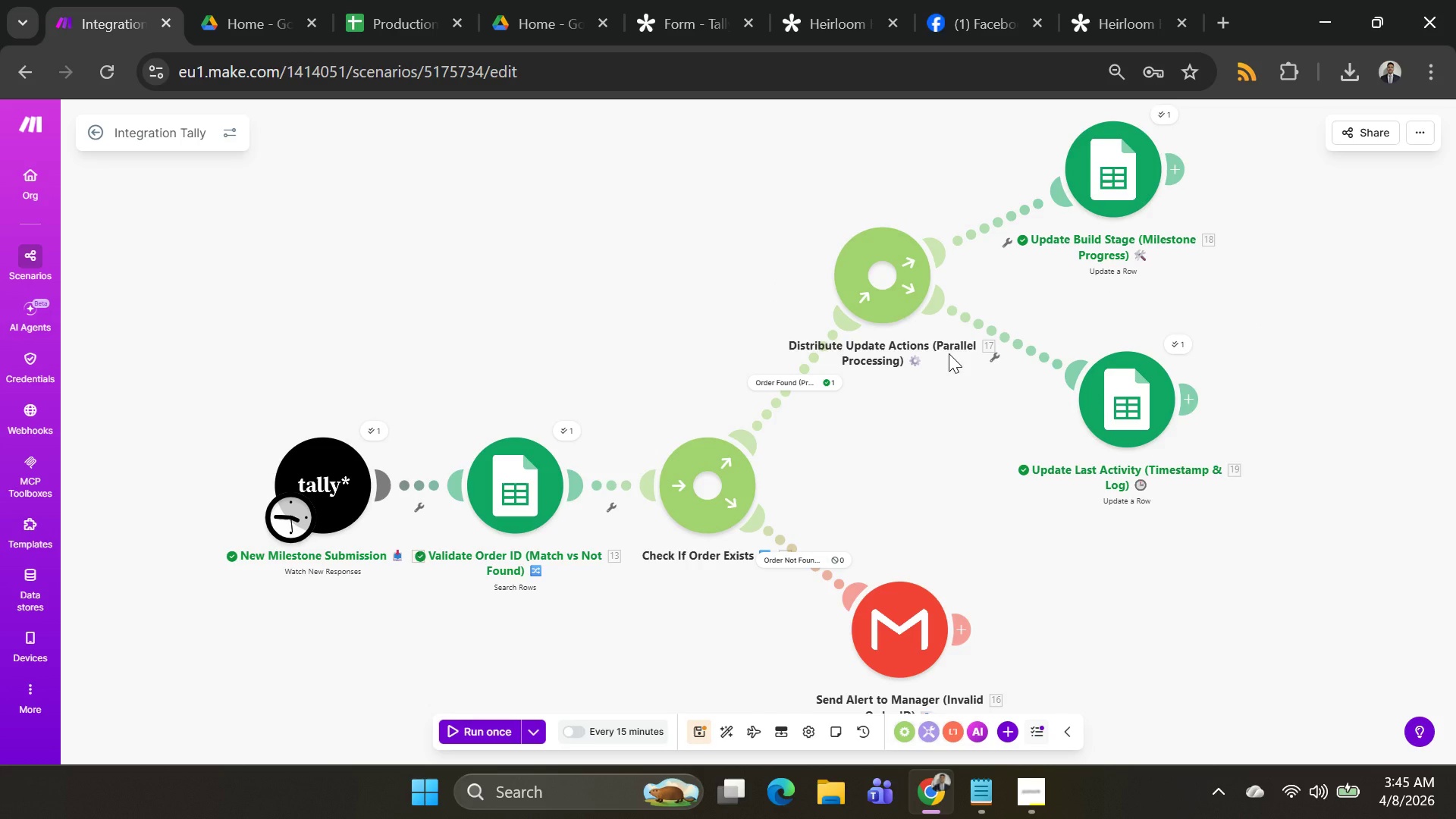 
wait(9.61)
 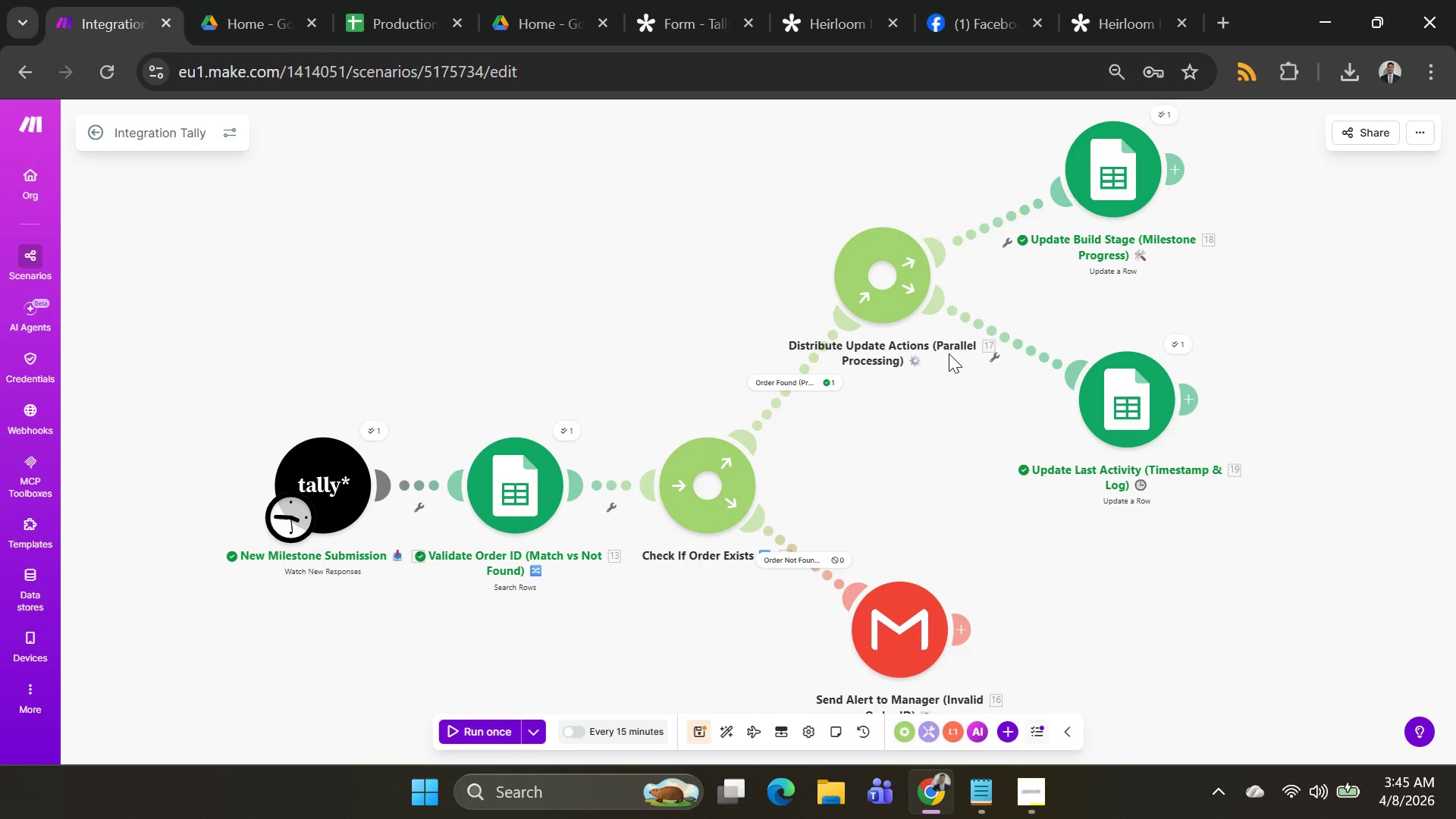 
left_click([114, 83])
 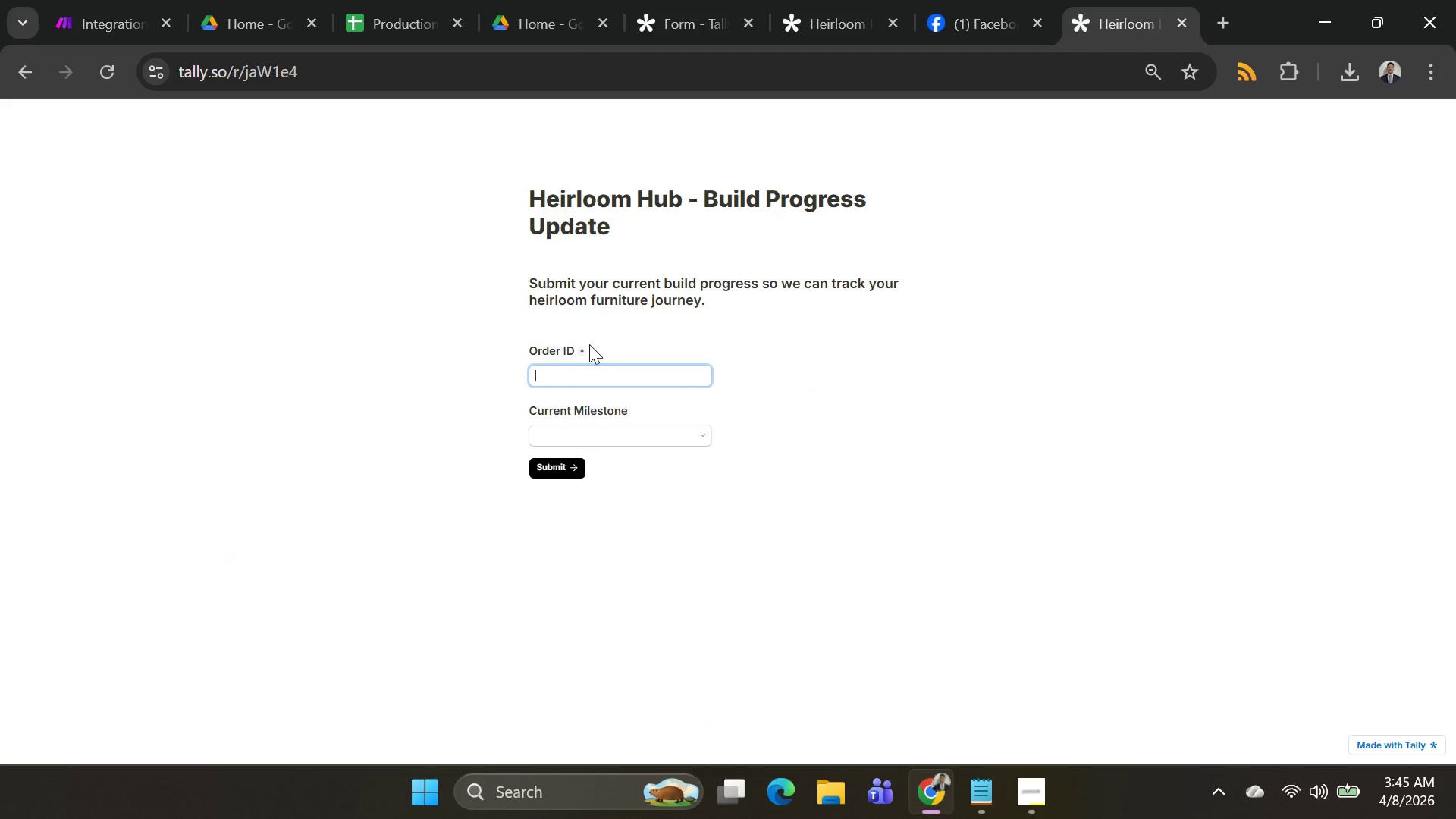 
left_click([603, 375])
 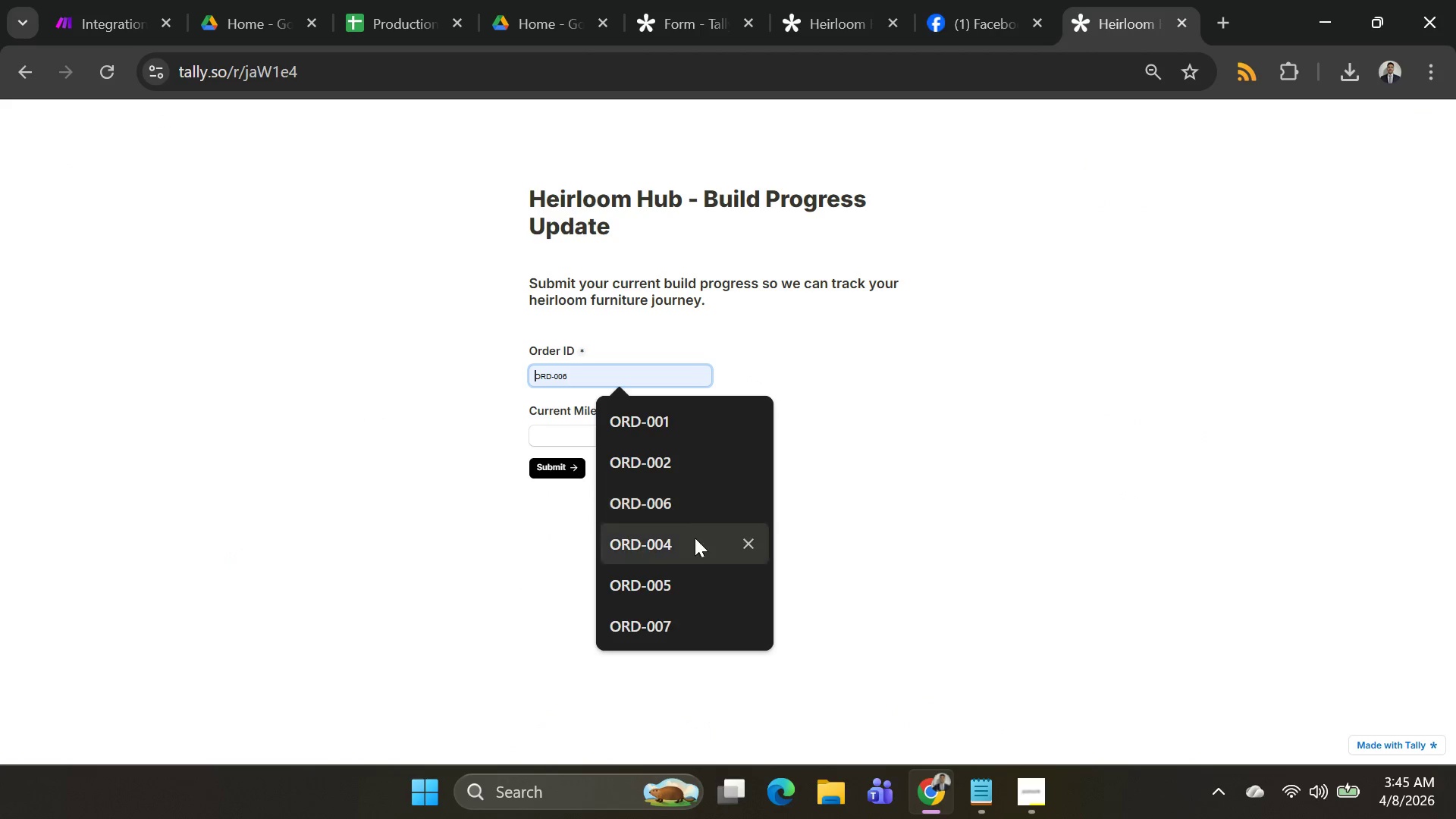 
scroll: coordinate [692, 542], scroll_direction: down, amount: 3.0
 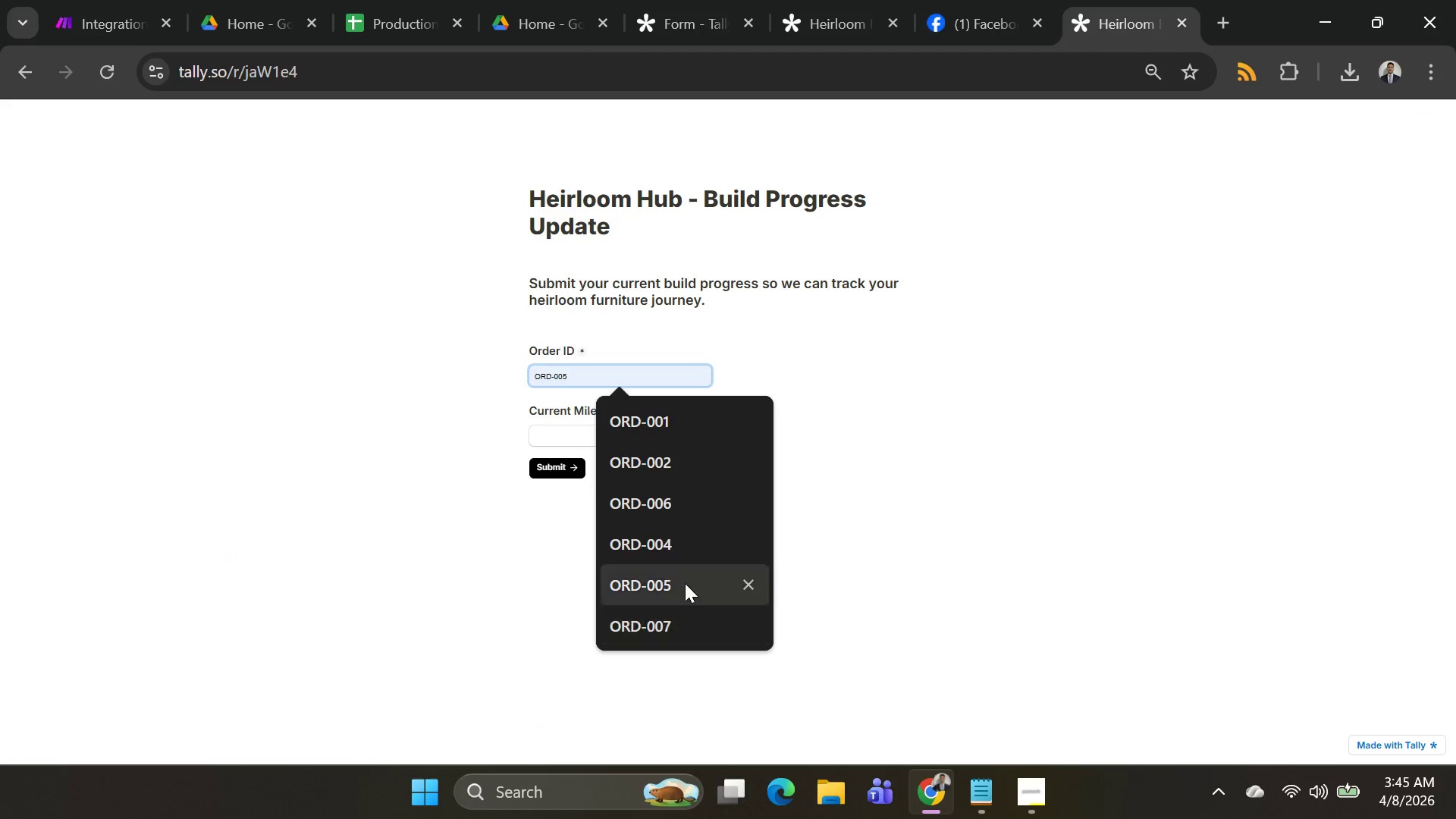 
left_click([685, 583])